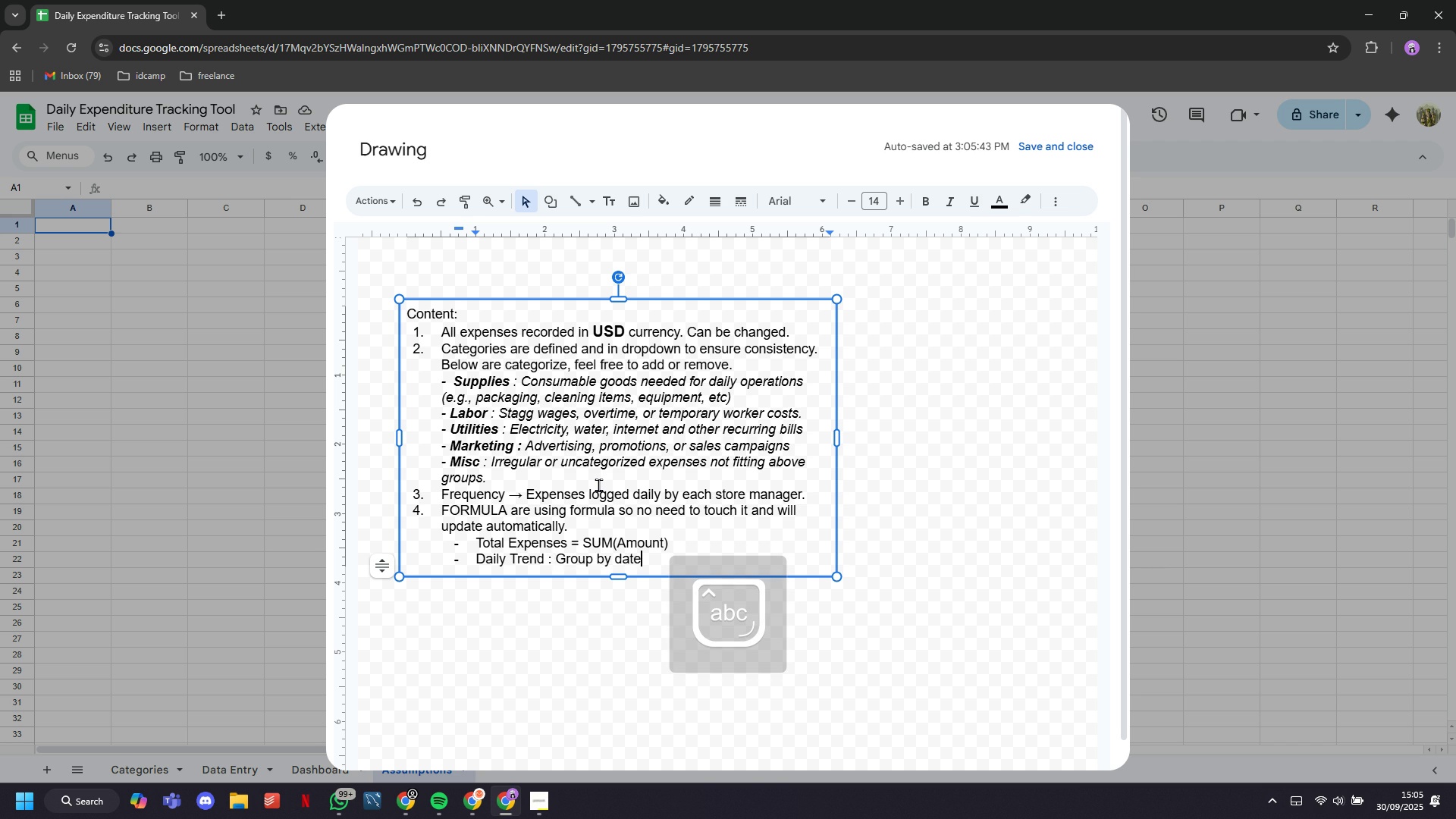 
 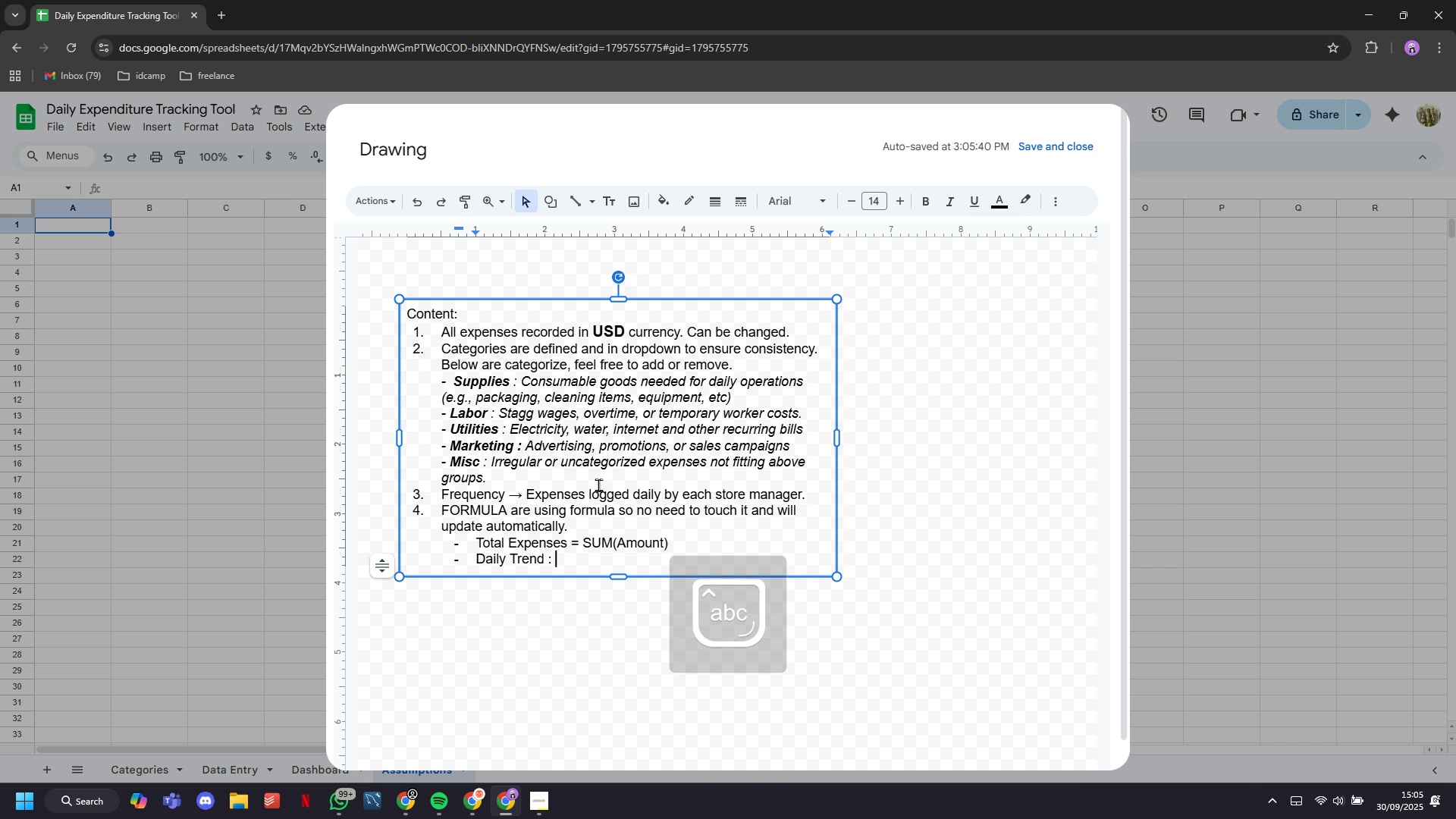 
hold_key(key=P, duration=3.94)
 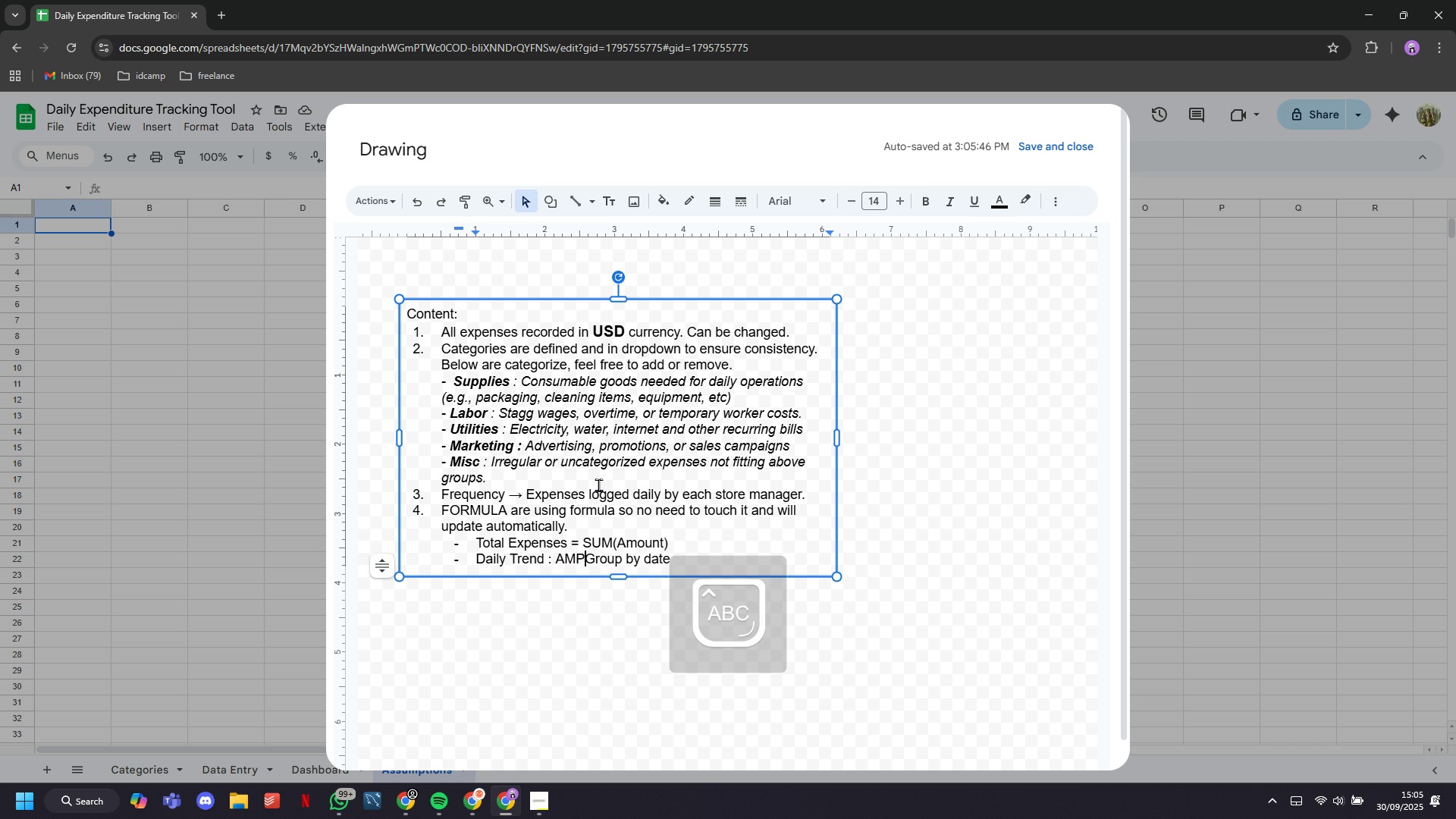 
hold_key(key=ArrowLeft, duration=0.8)
 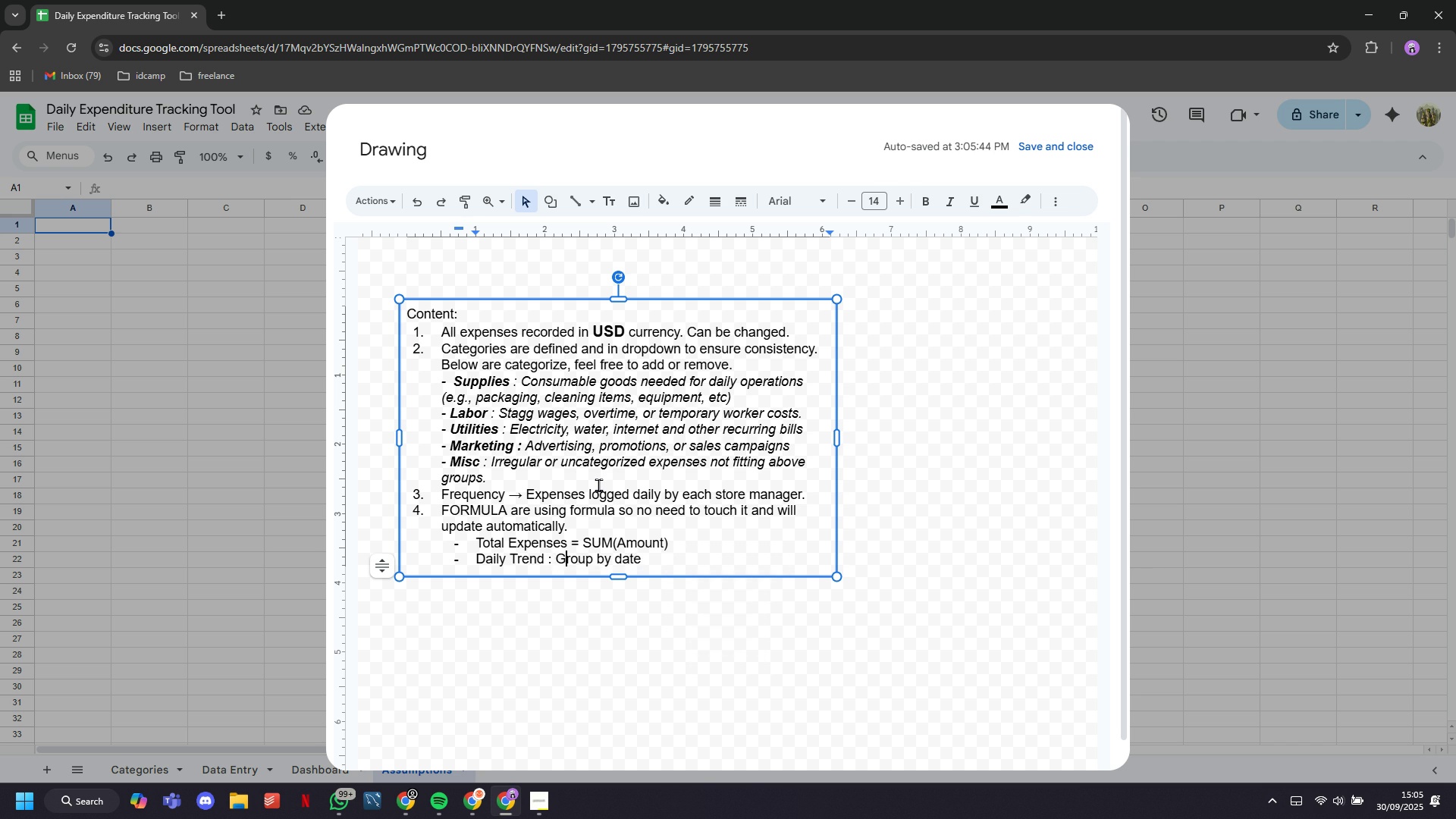 
key(ArrowLeft)
 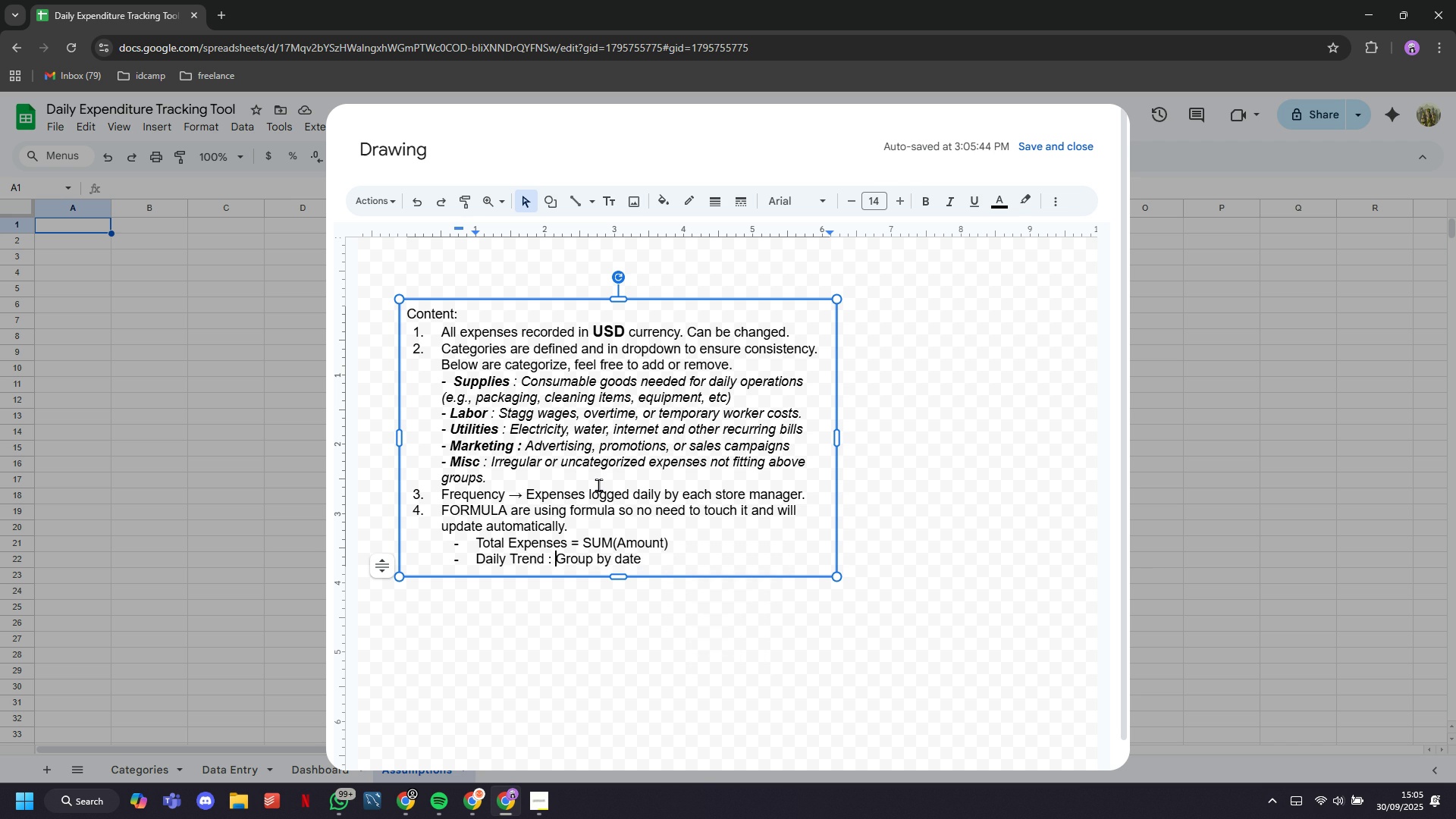 
key(ArrowLeft)
 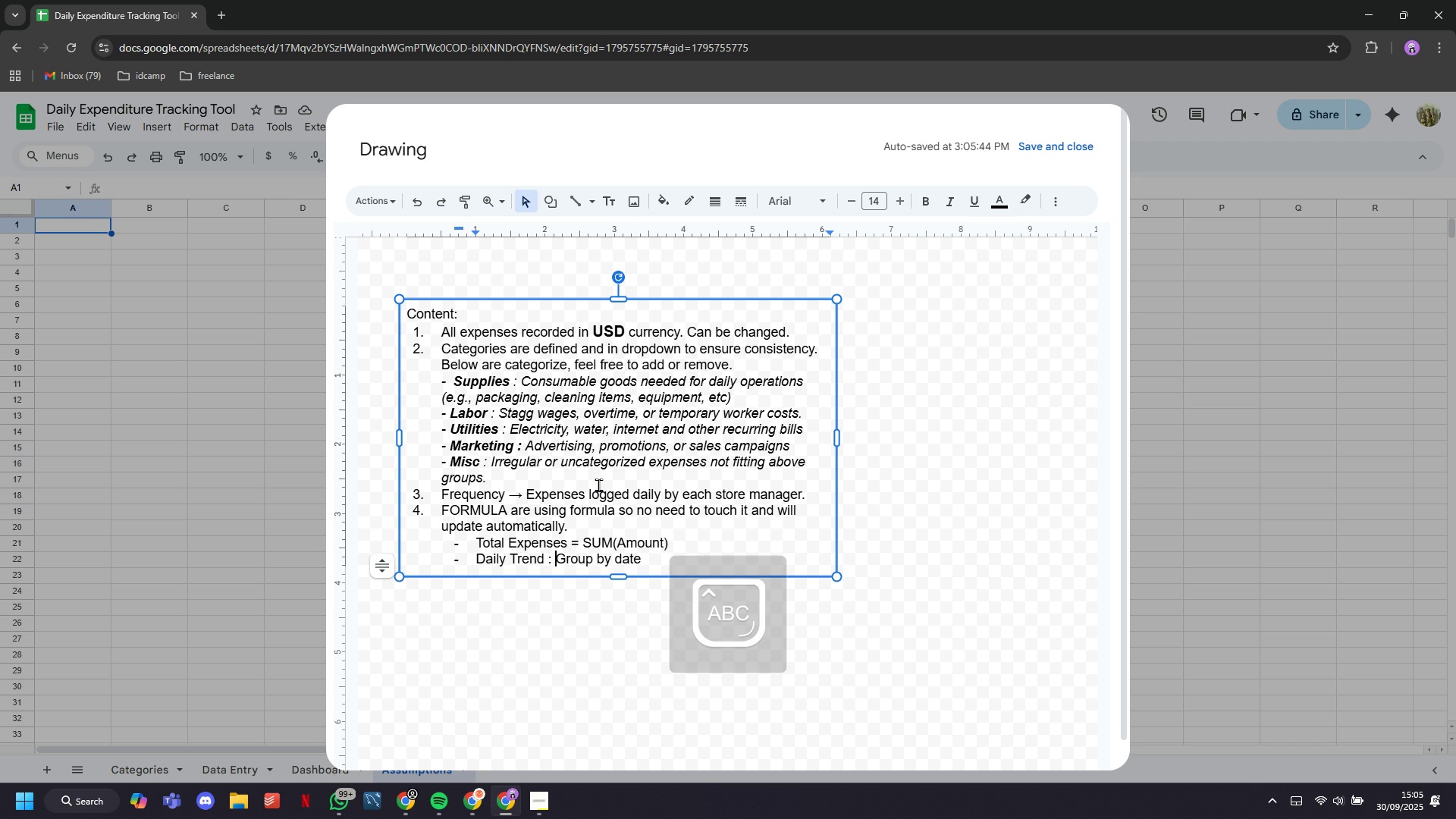 
type(AM)
key(Backspace)
key(Backspace)
key(Backspace)
type(SUM ()
key(Backspace)
key(Backspace)
type((AM)
key(Backspace)
type(mount) )
 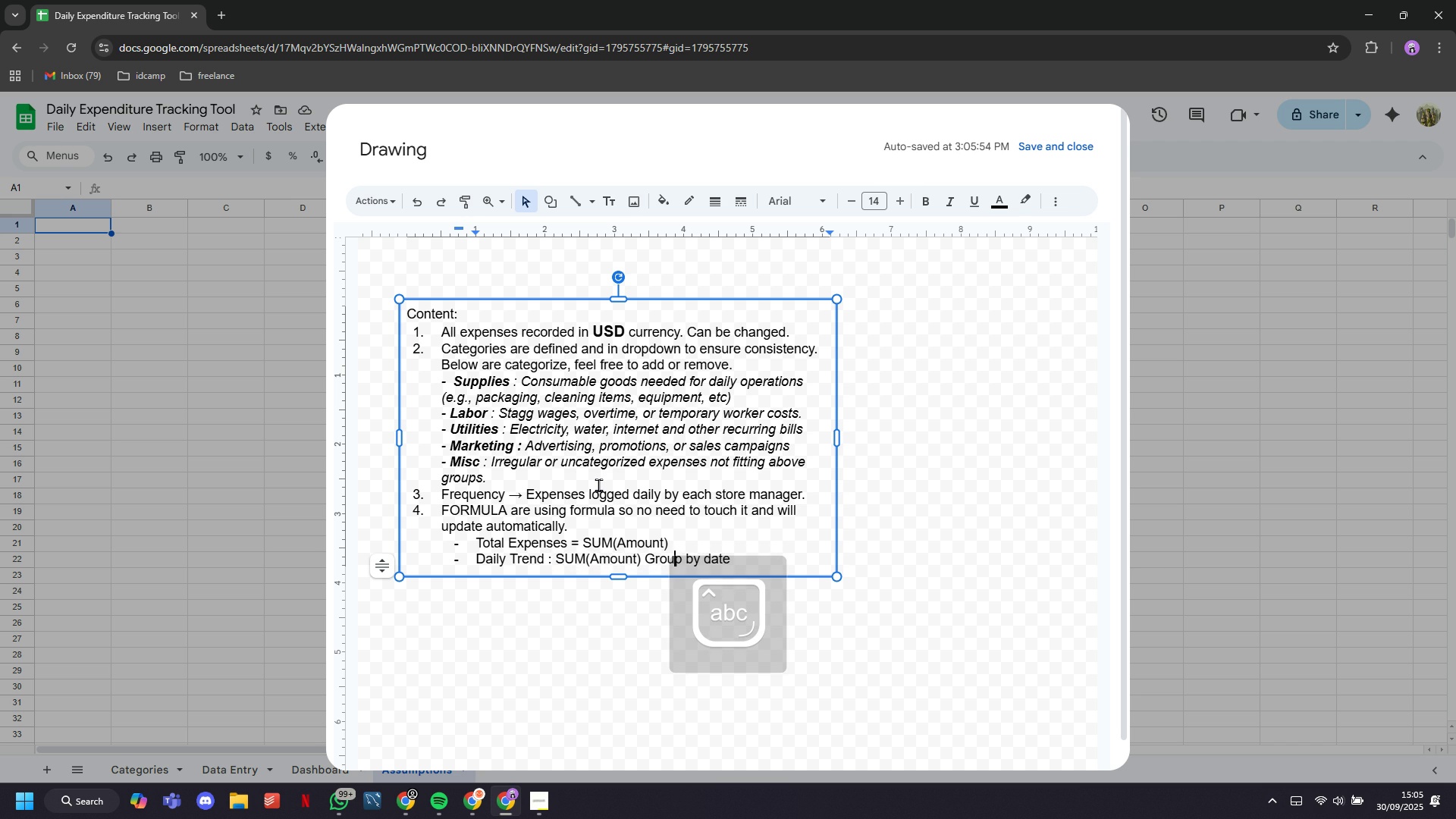 
 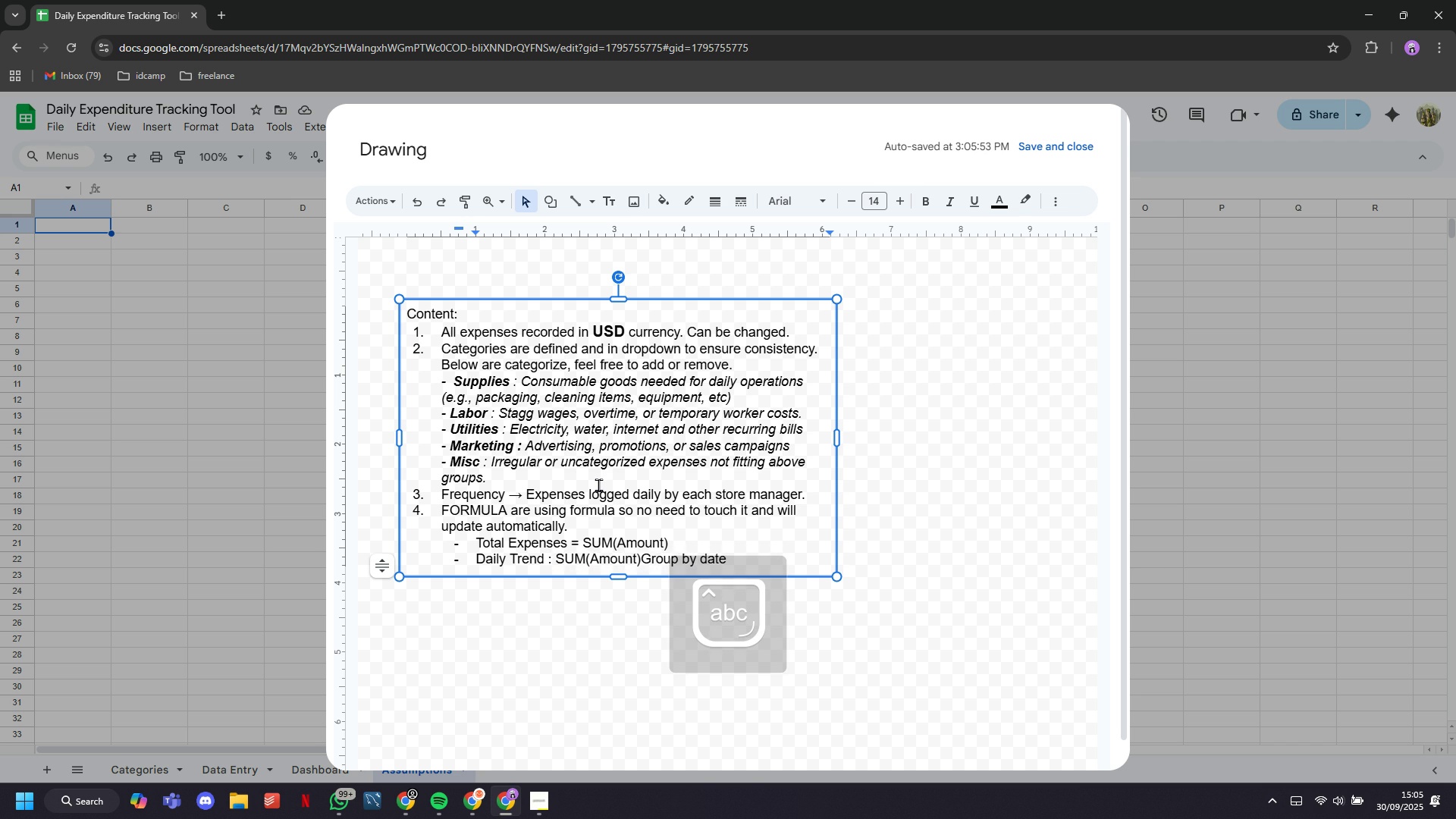 
hold_key(key=ArrowRight, duration=0.91)
 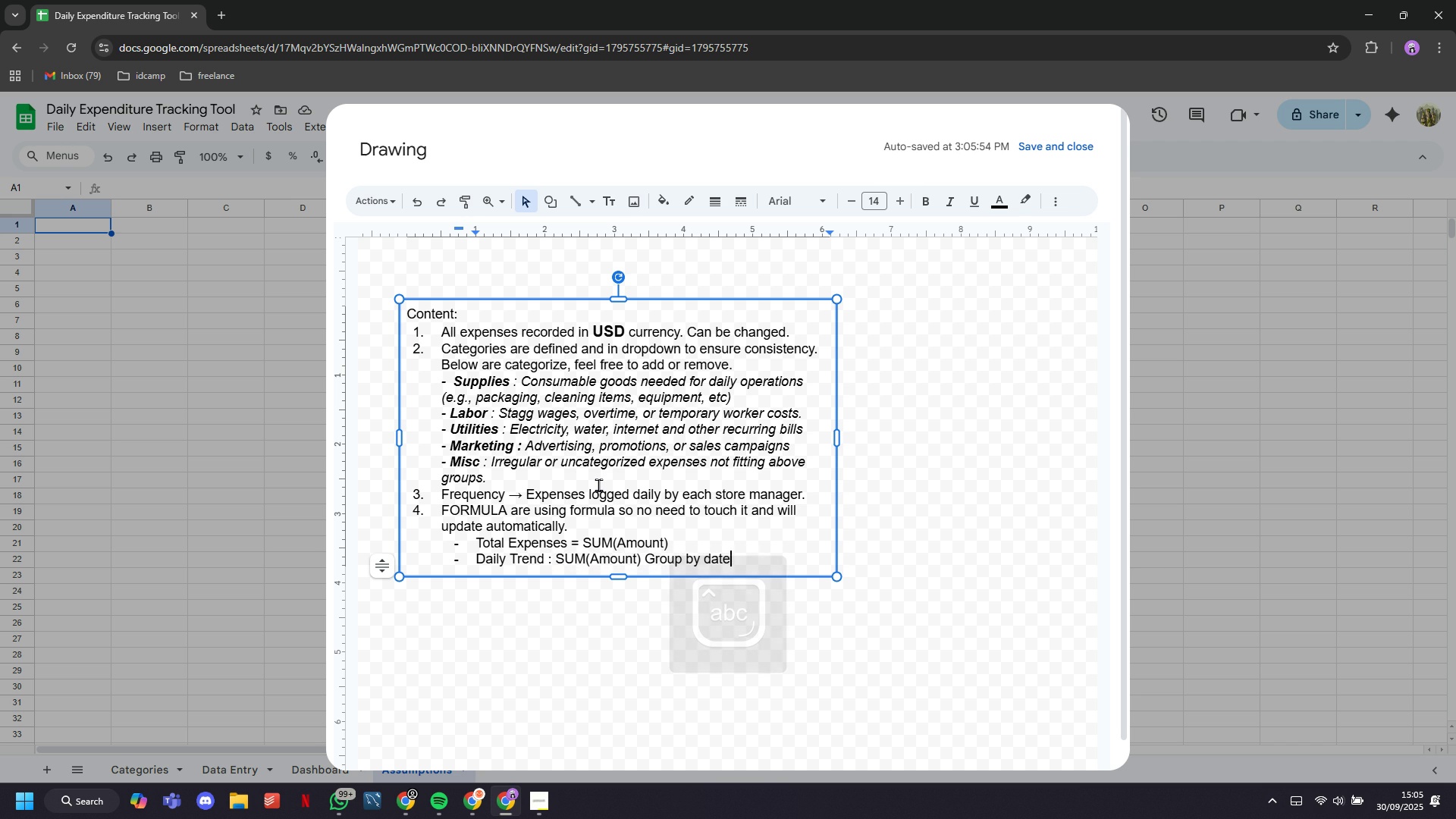 
key(Enter)
 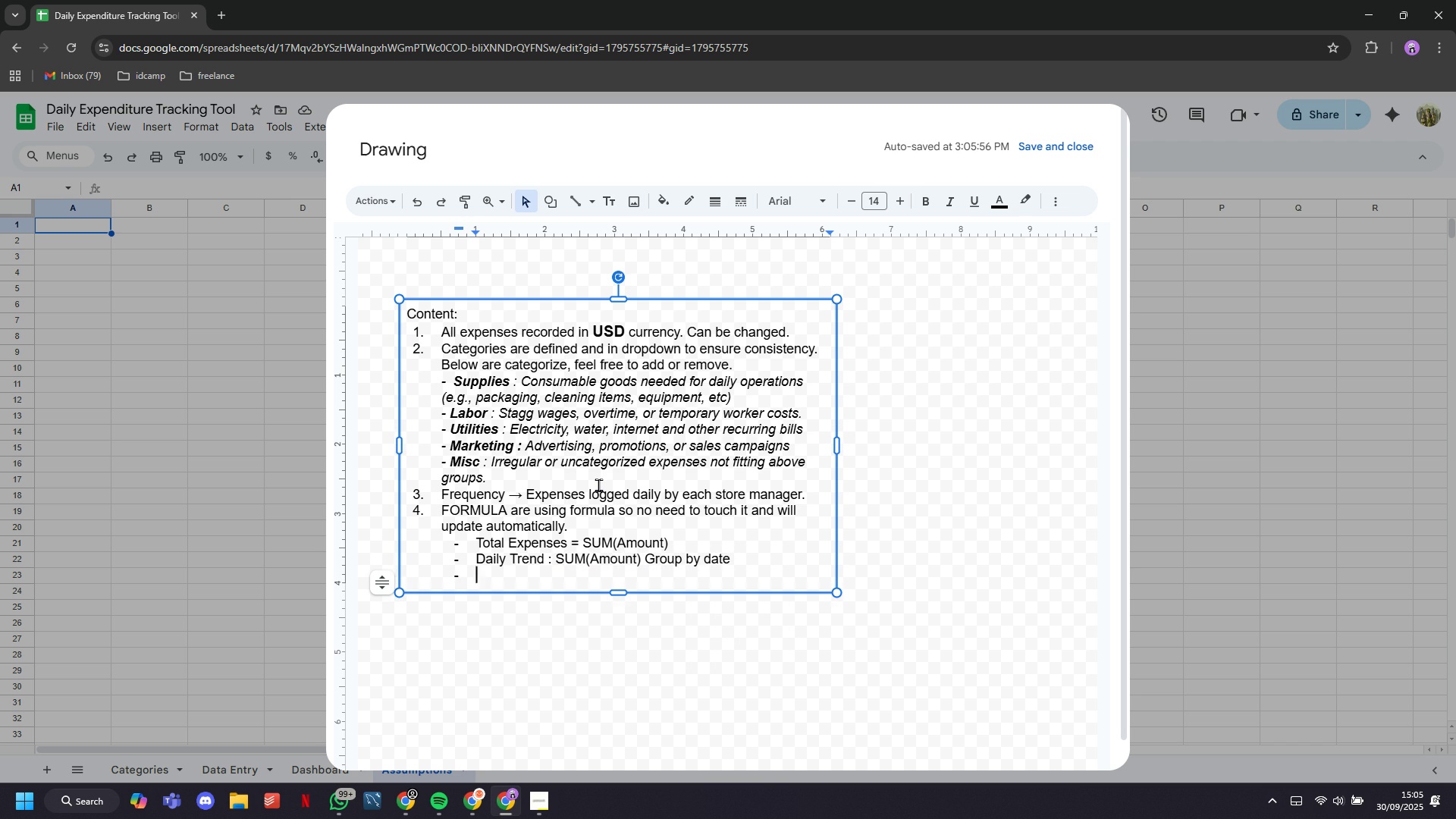 
key(Backspace)
key(Backspace)
type(5. LimitationsL)
key(Backspace)
type(L)
key(Backspace)
type(: No automated integration with ant)
key(Backspace)
type(ything yet Manual input only.)
 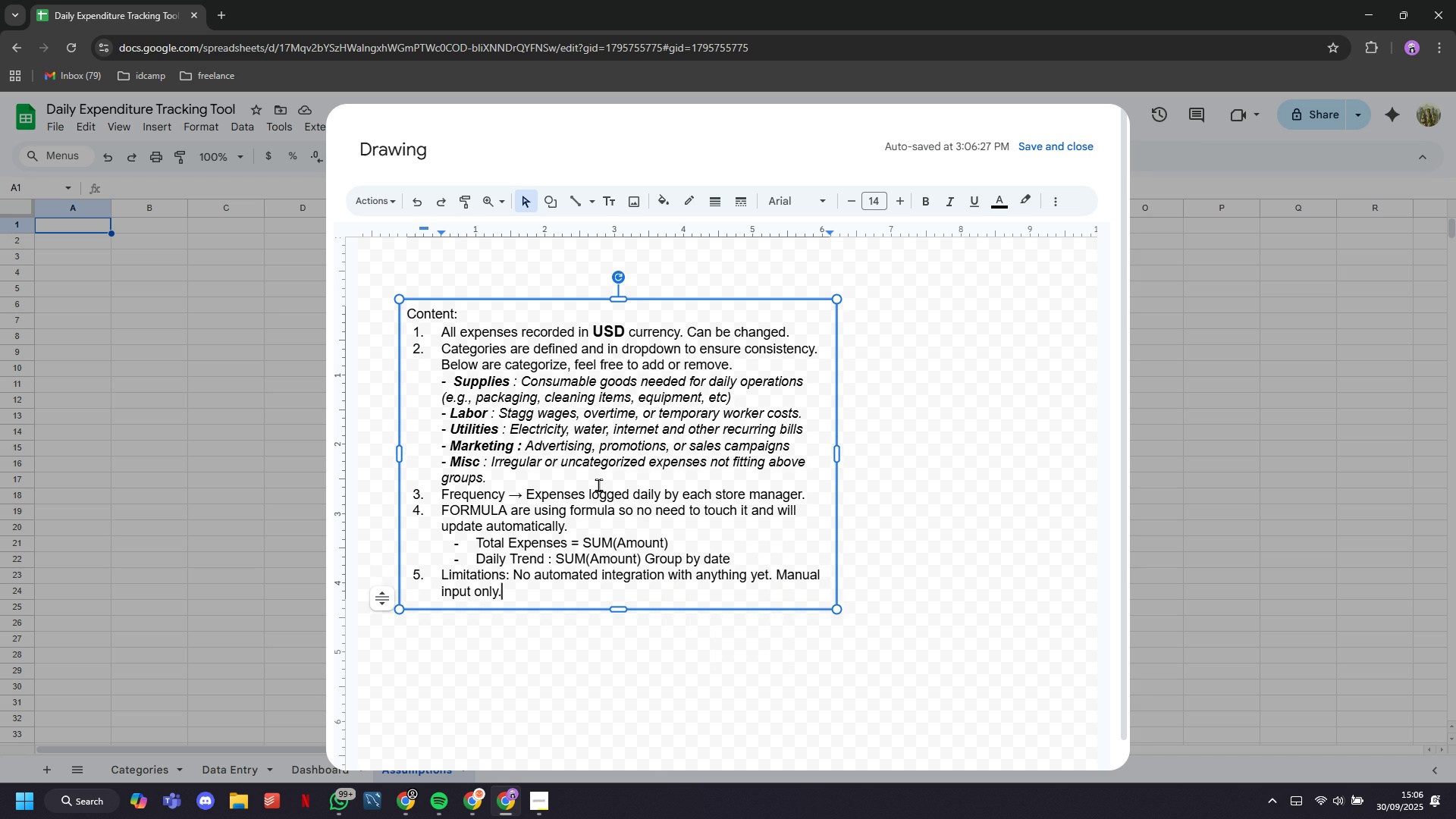 
type( in CA=)
key(Backspace)
key(Backspace)
type(ategories tab)
 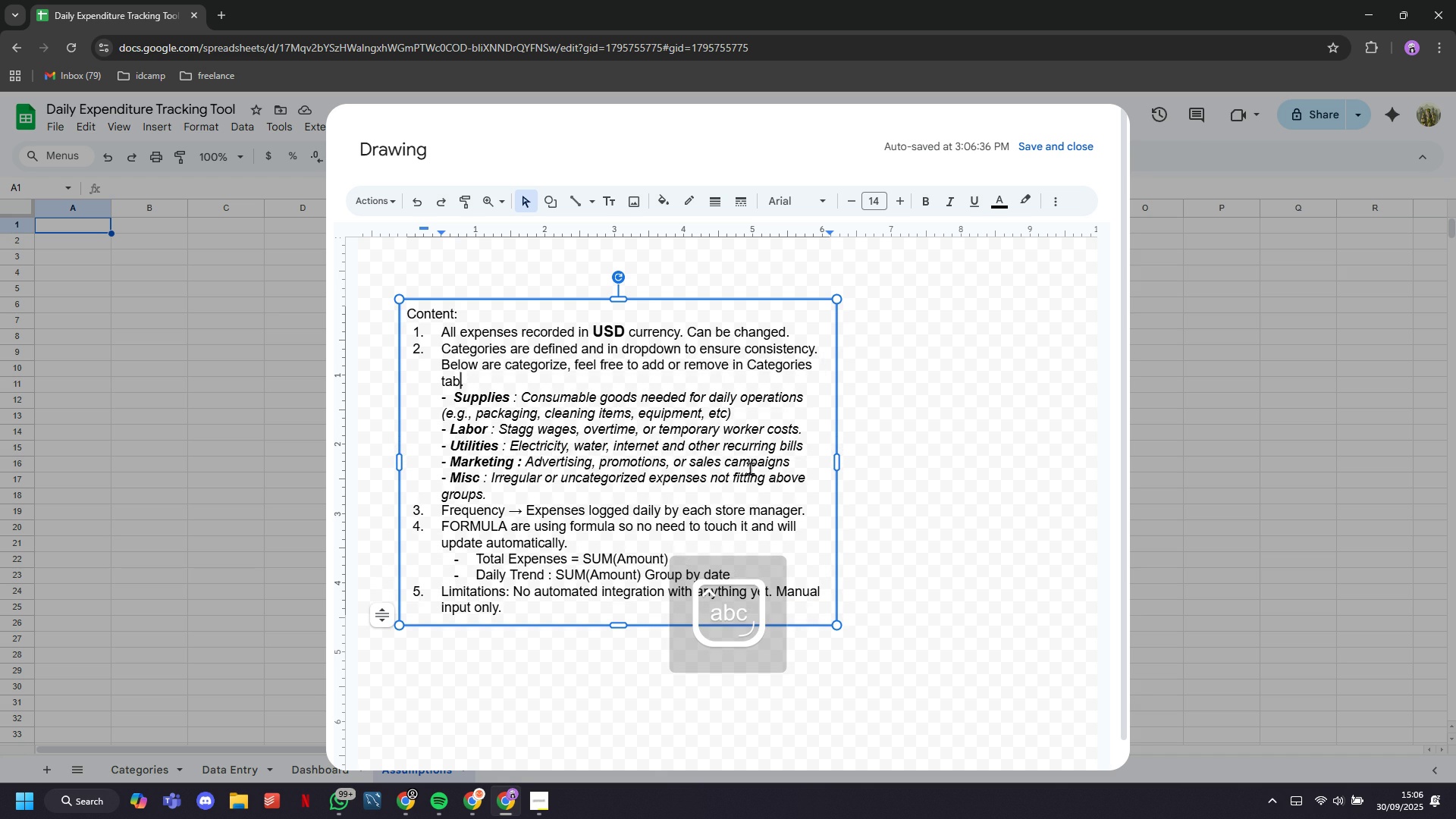 
key(ArrowLeft)
 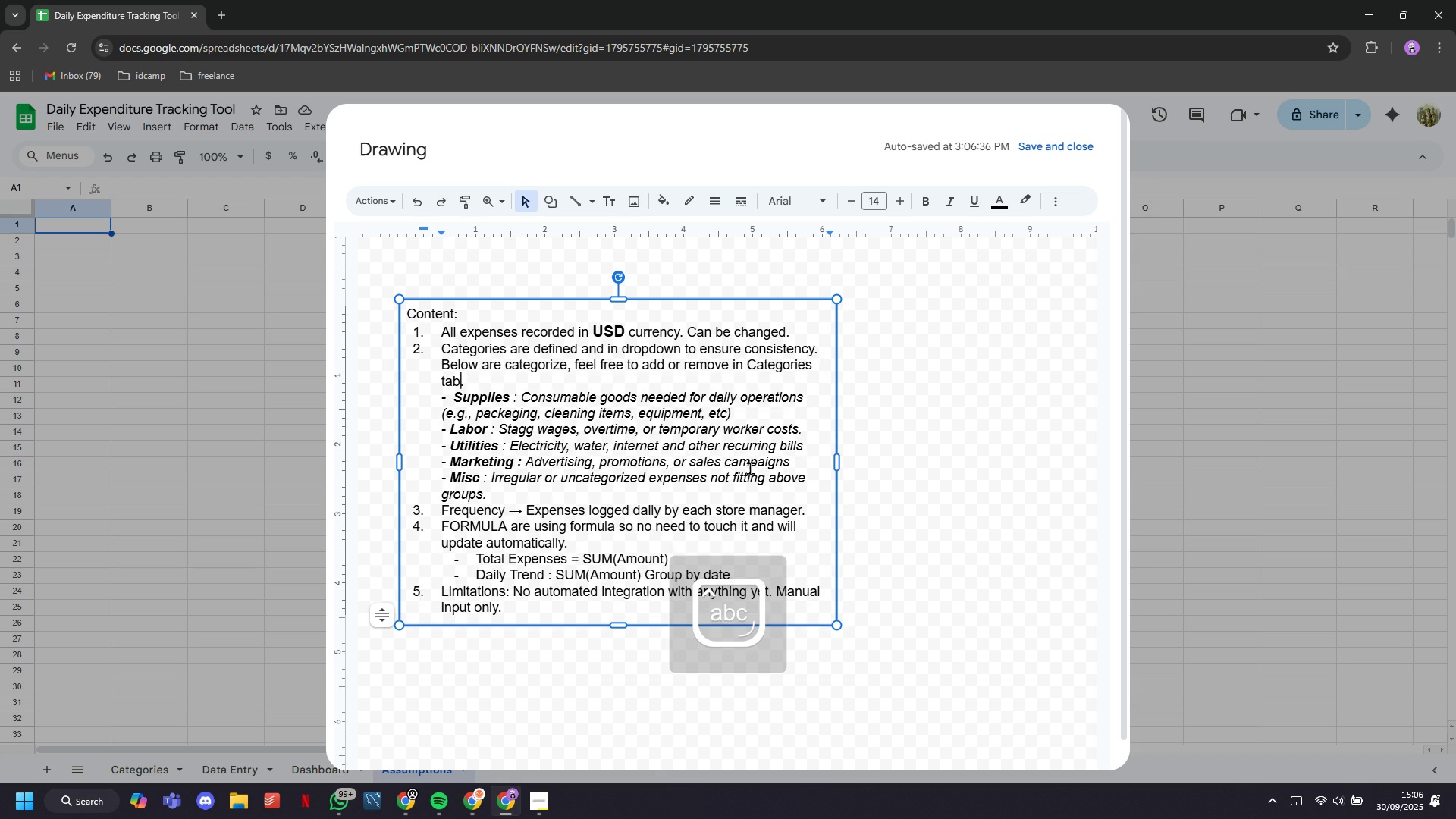 
key(ArrowLeft)
 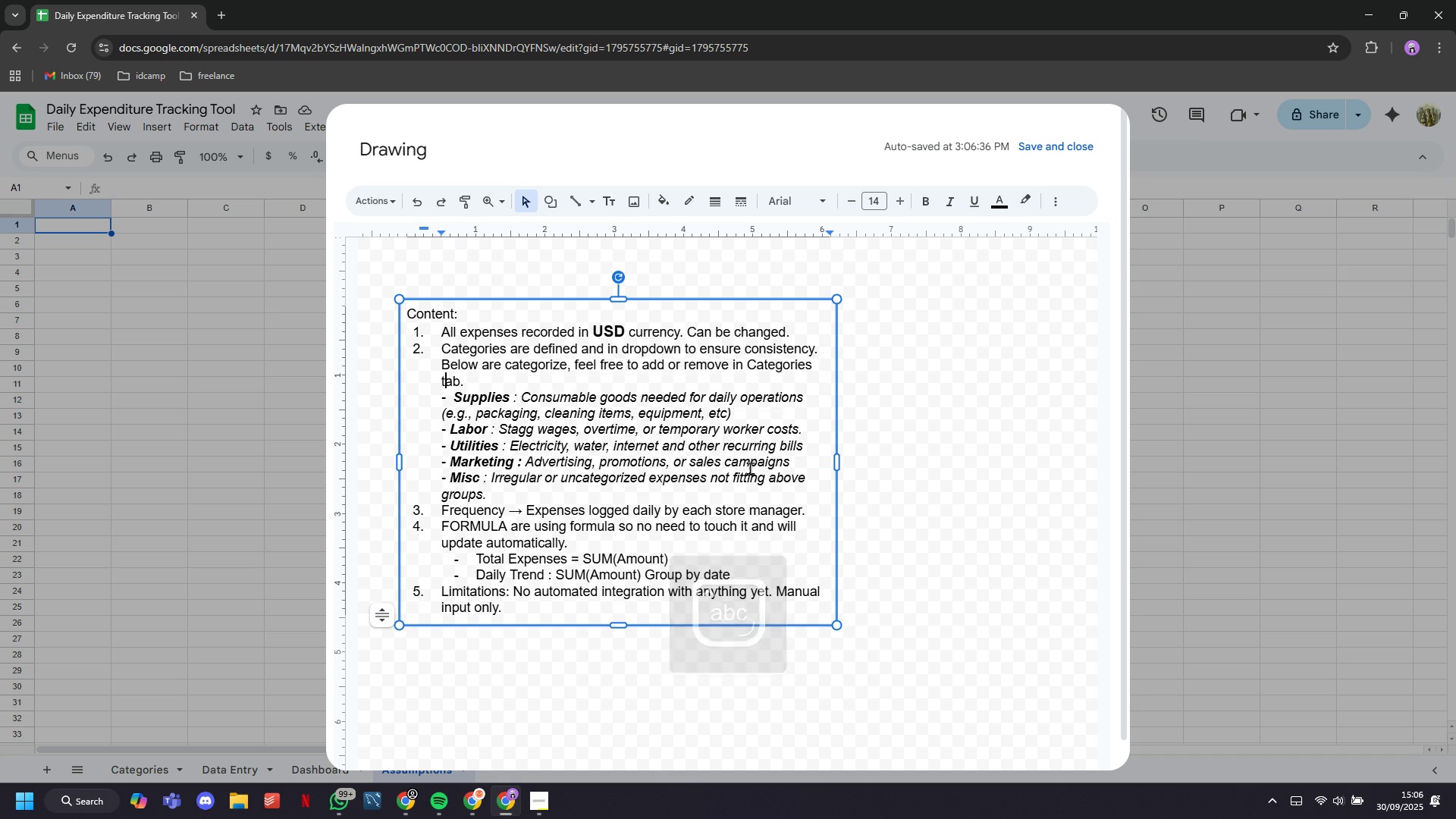 
key(ArrowLeft)
 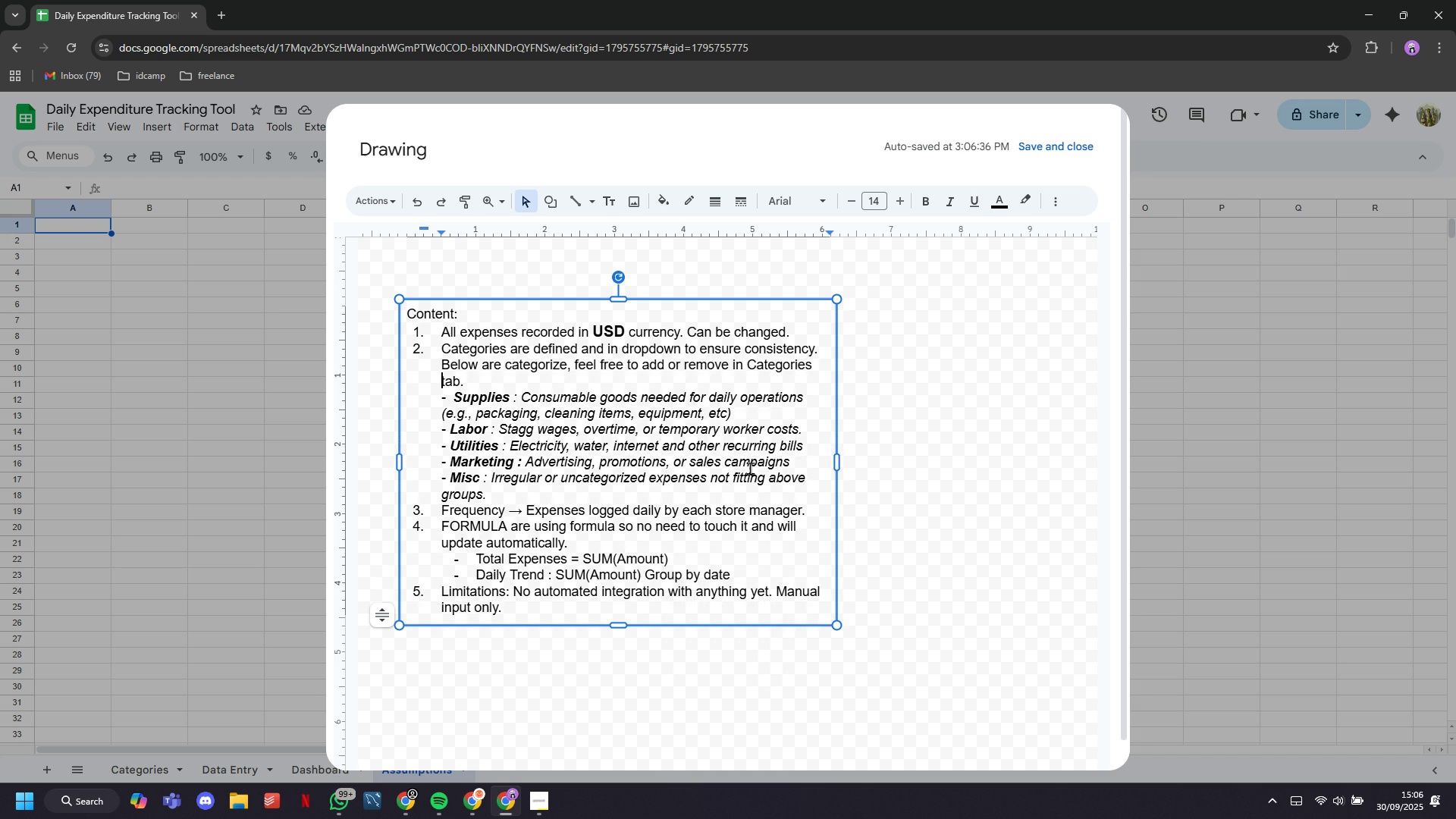 
key(ArrowLeft)
 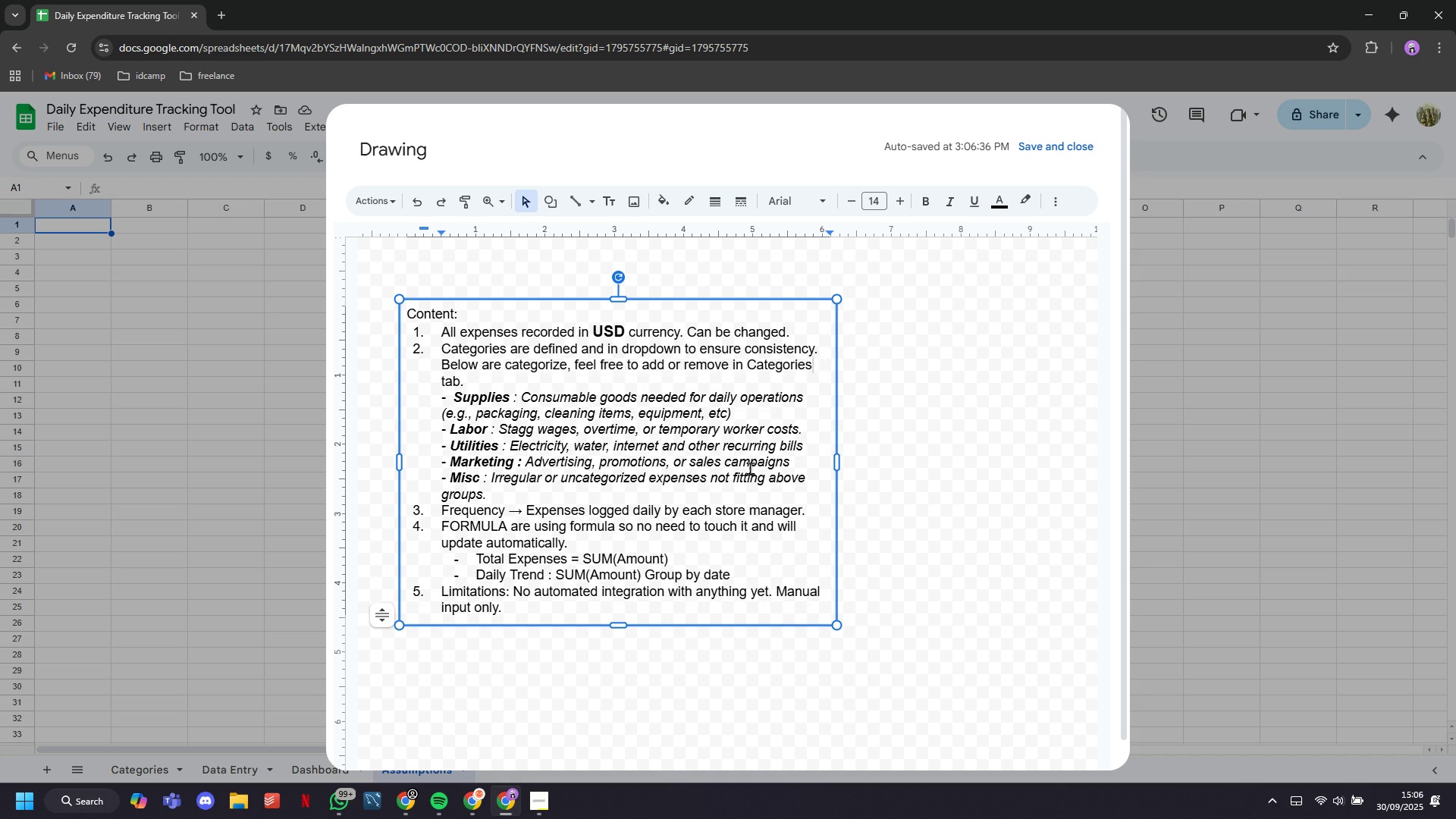 
key(Quote)
 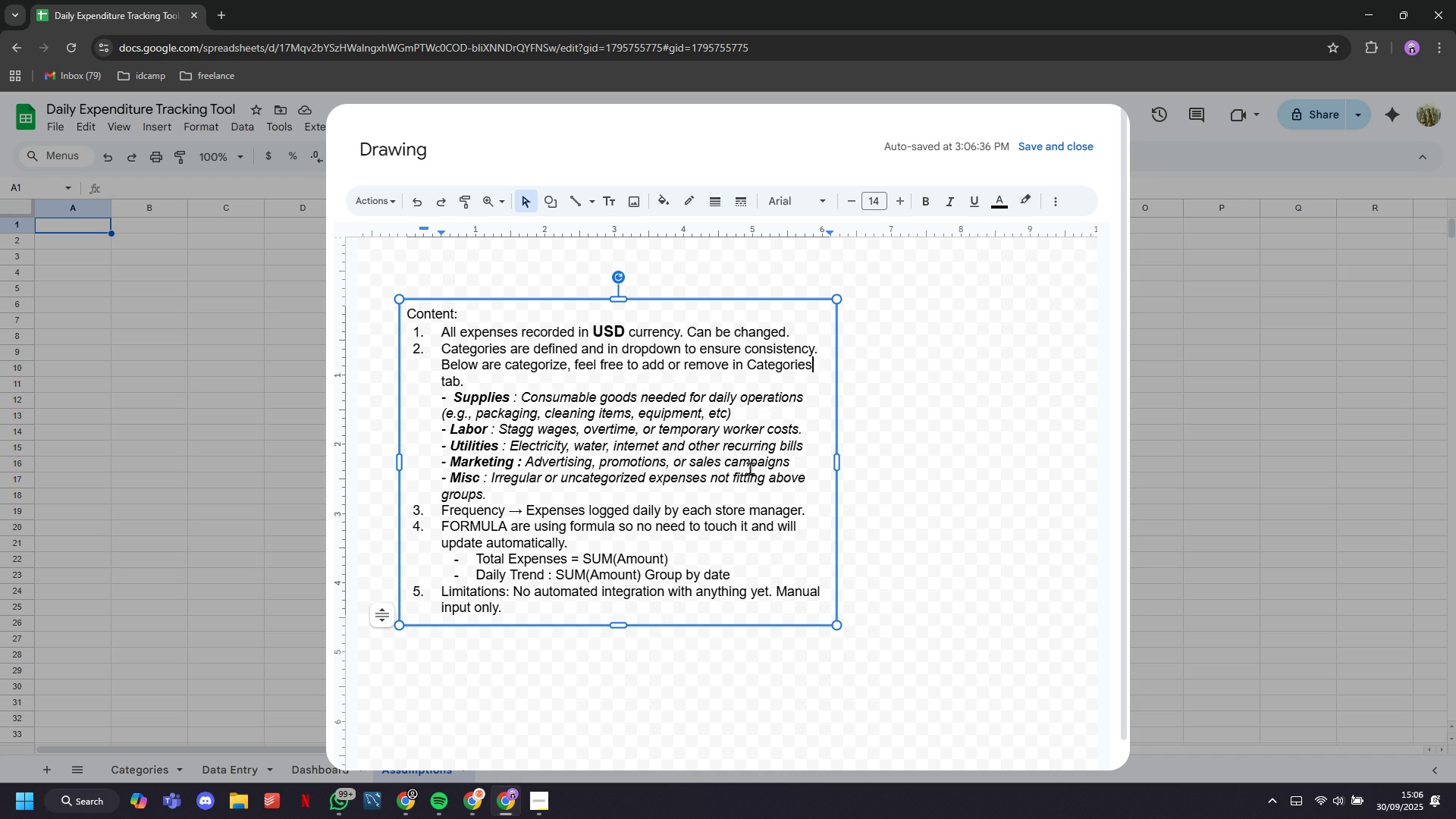 
hold_key(key=ArrowLeft, duration=0.82)
 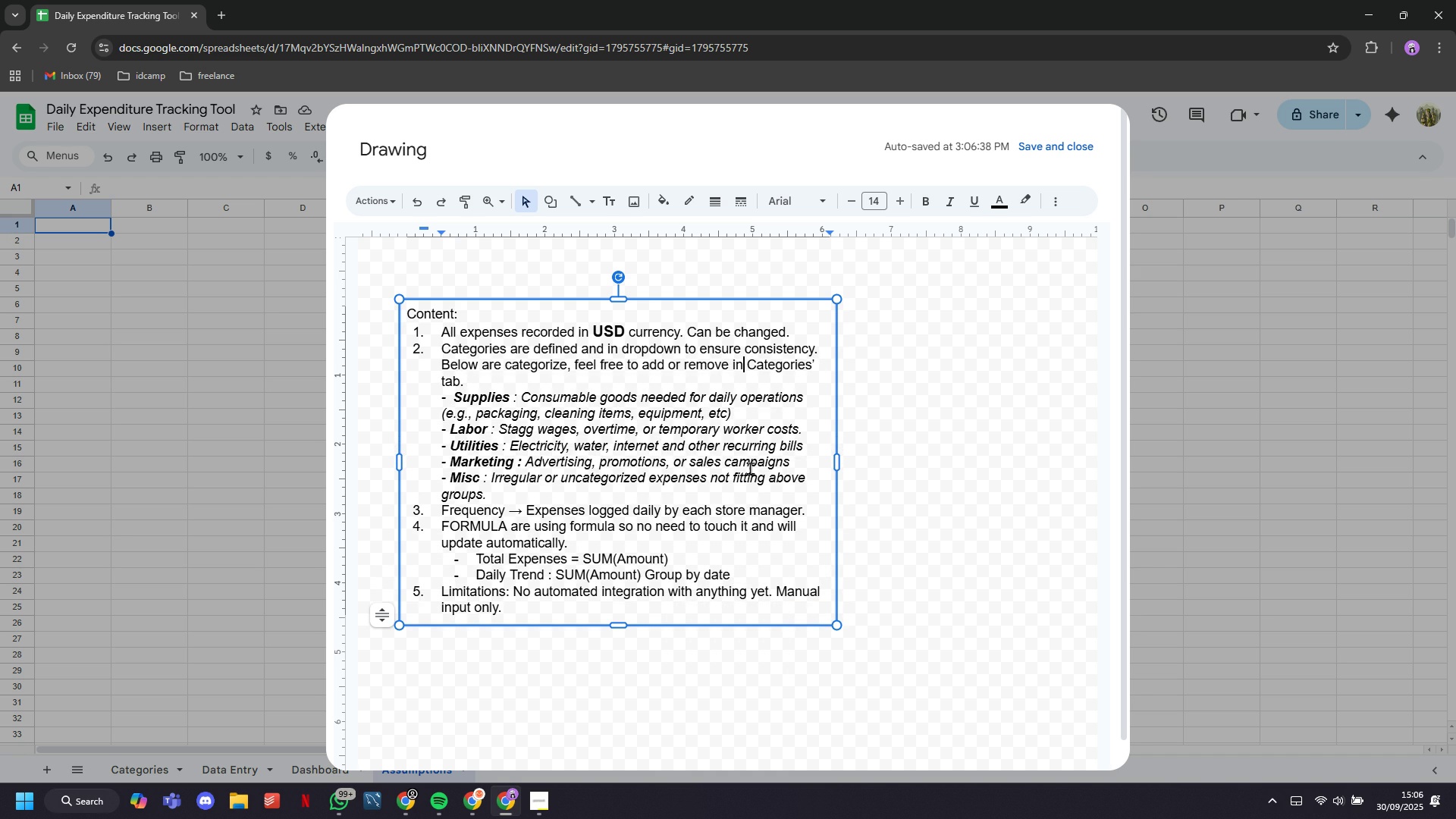 
hold_key(key=ArrowLeft, duration=0.5)
 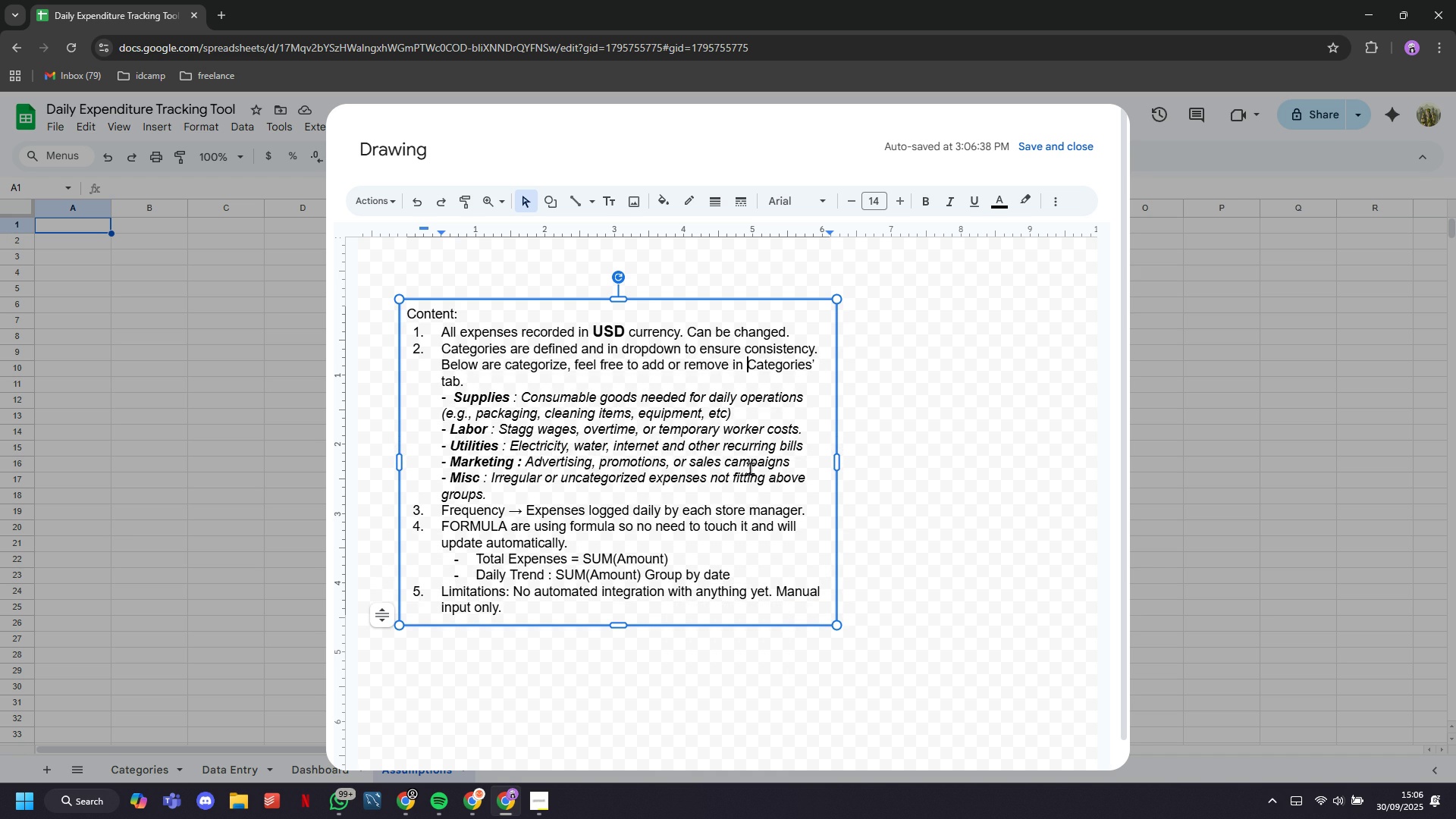 
key(ArrowRight)
 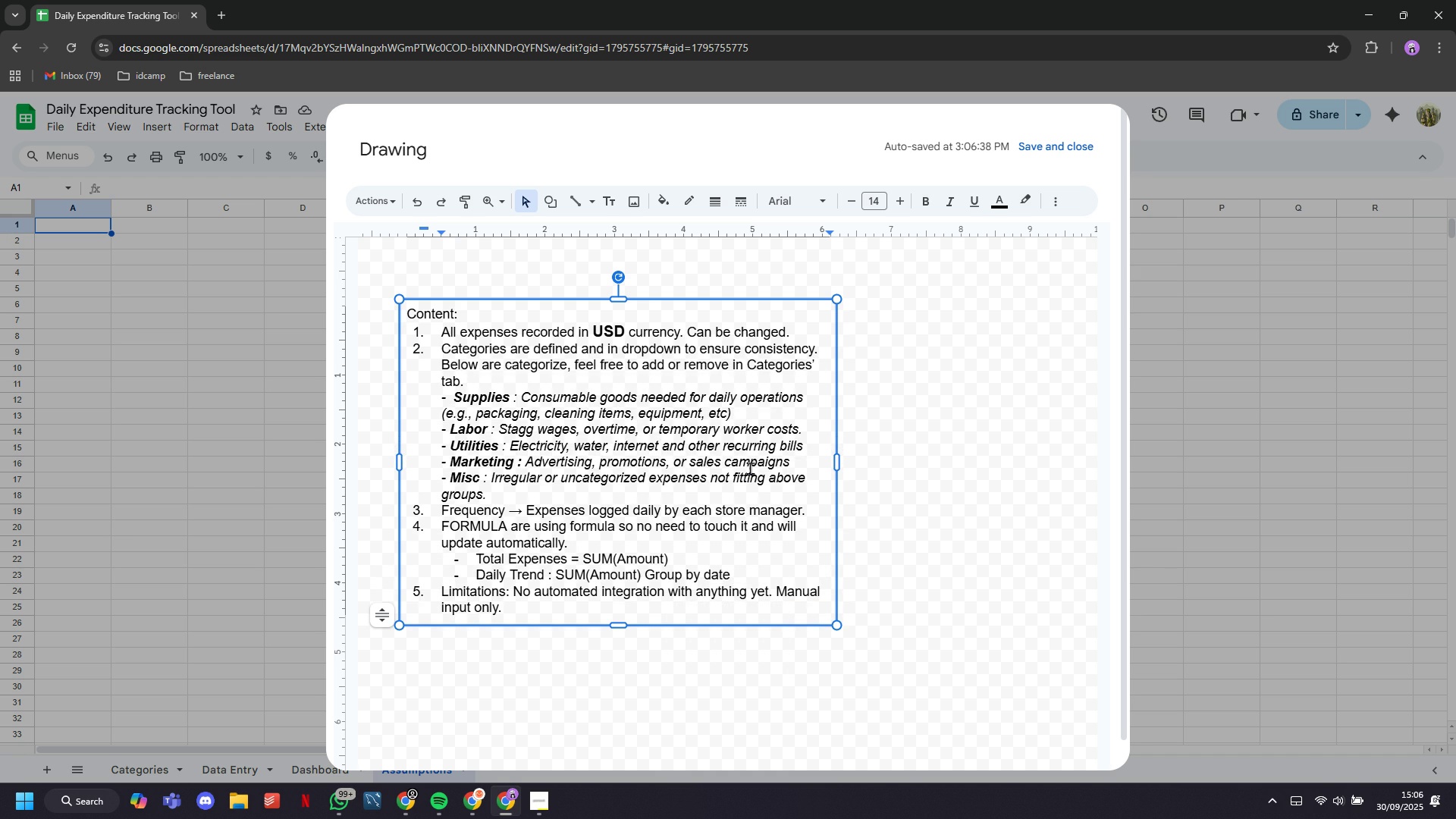 
key(Quote)
 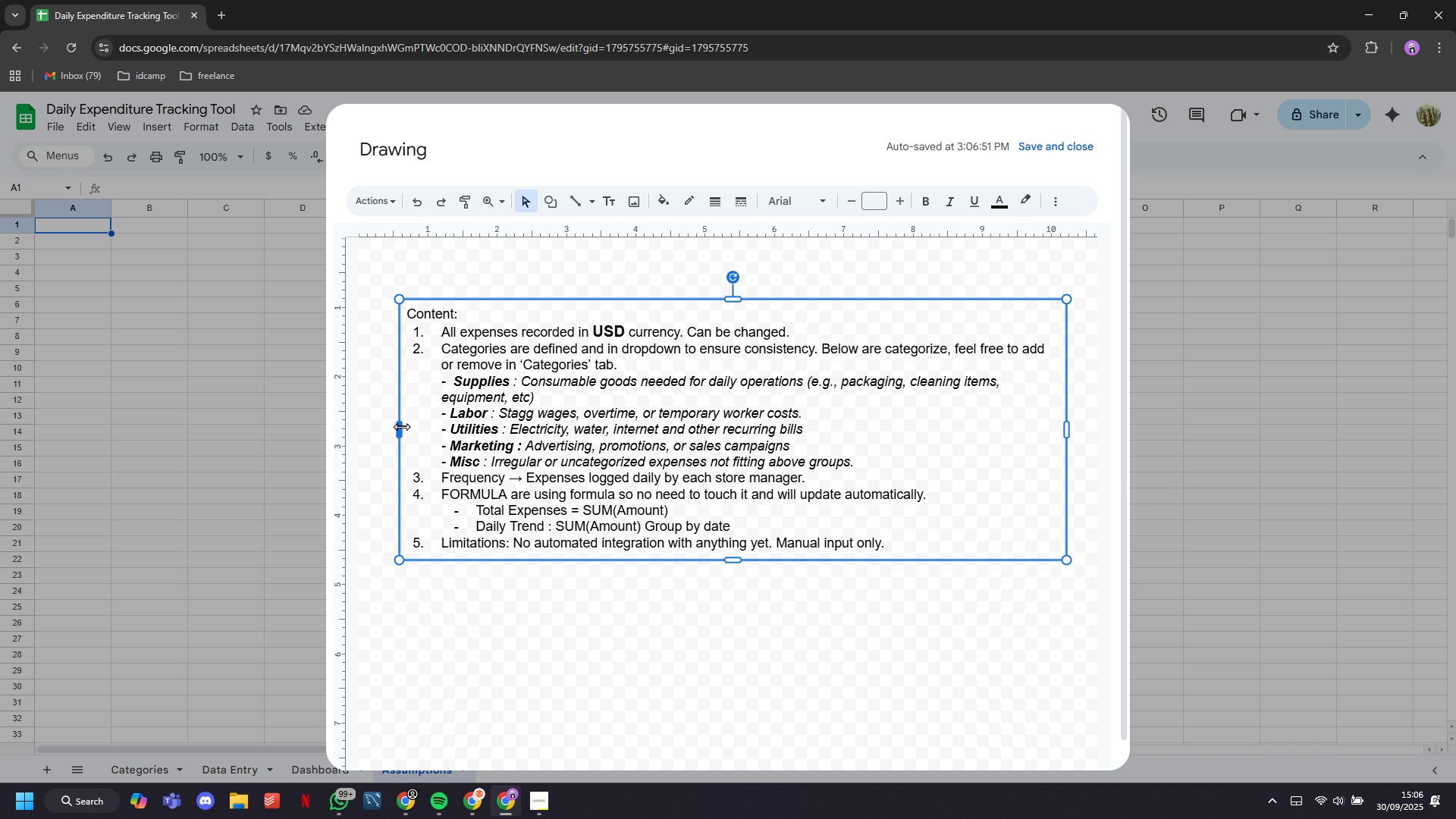 
wait(16.86)
 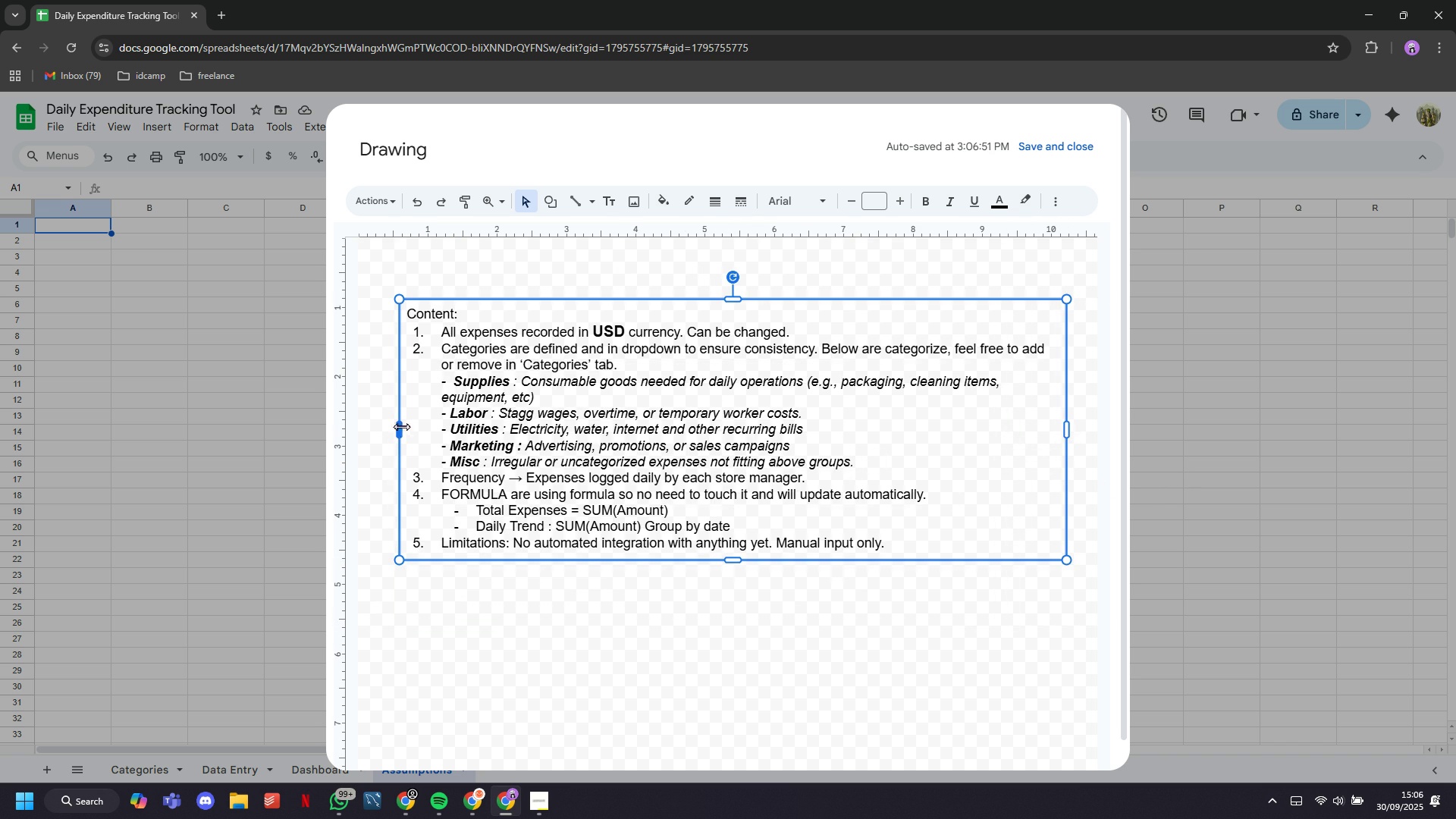 
left_click([808, 427])
 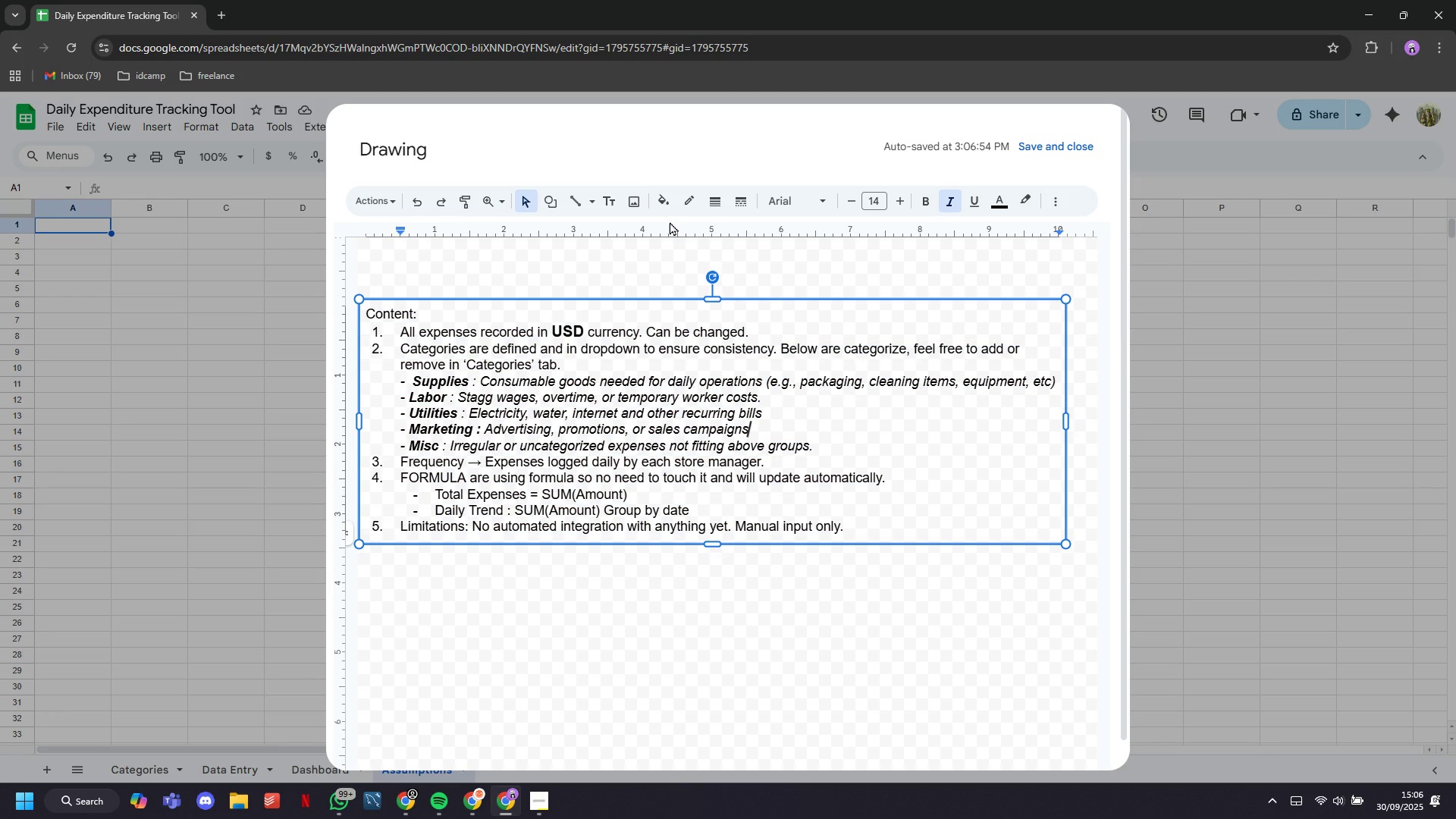 
left_click([661, 208])
 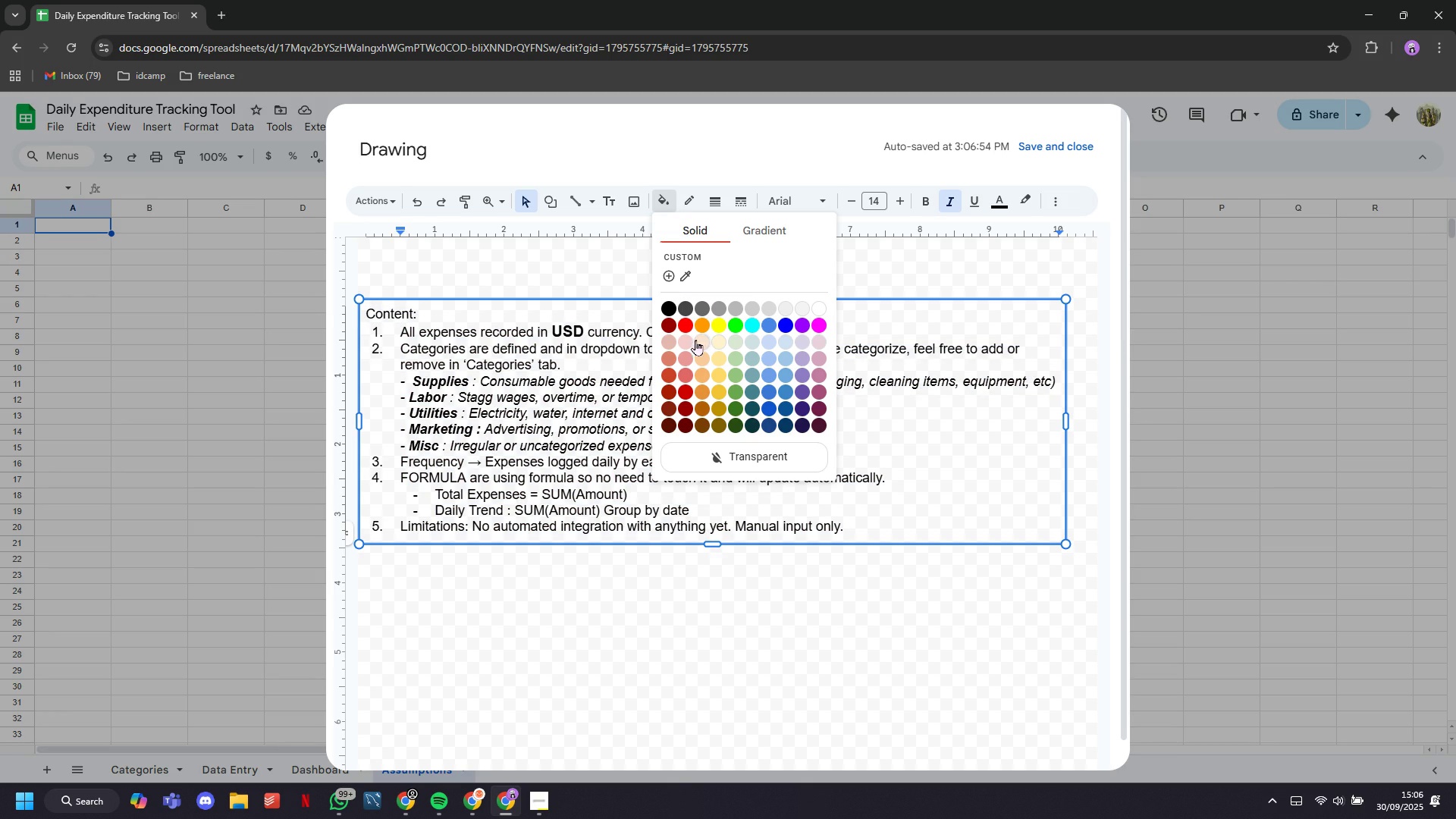 
left_click([688, 346])
 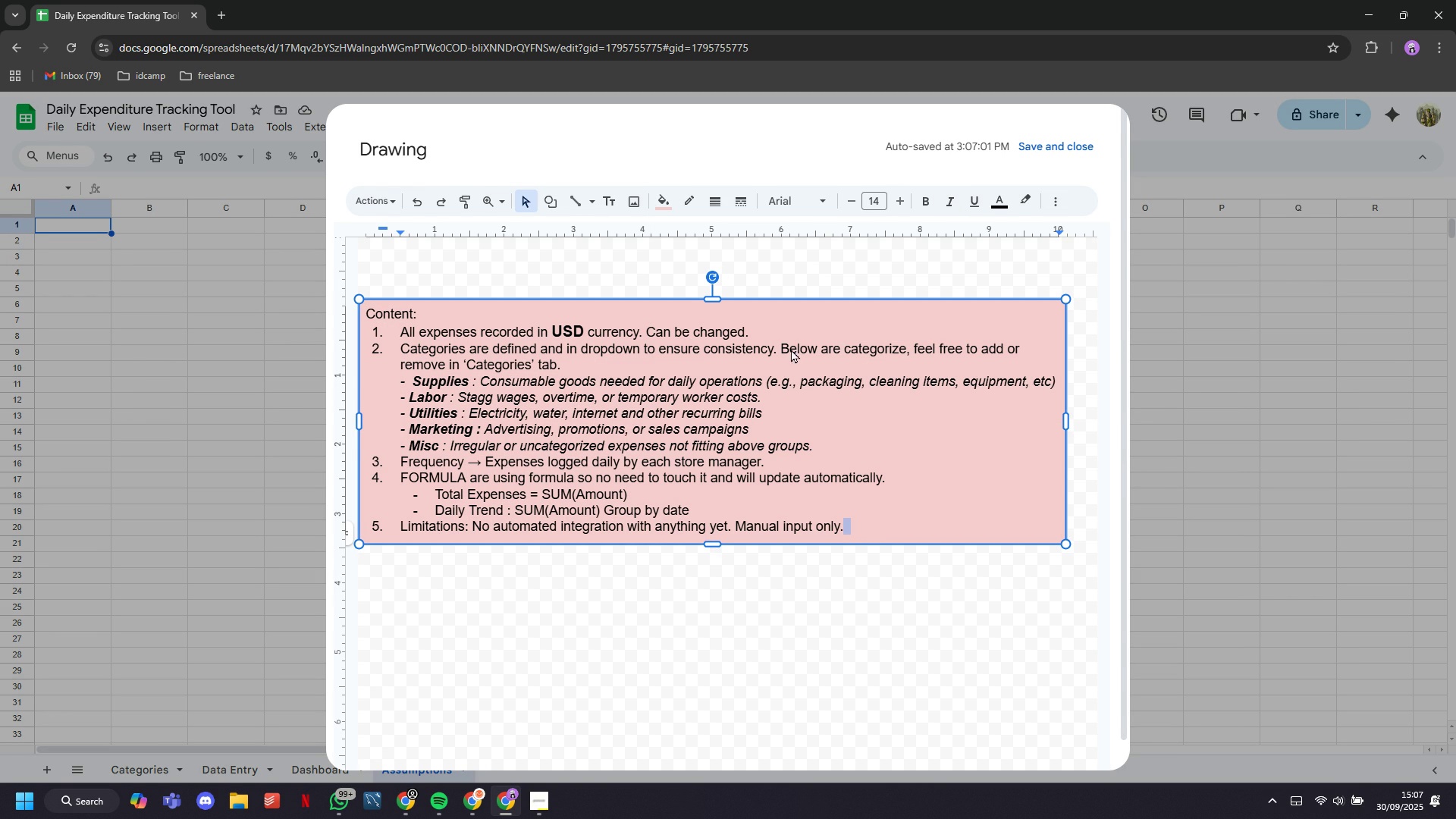 
wait(7.77)
 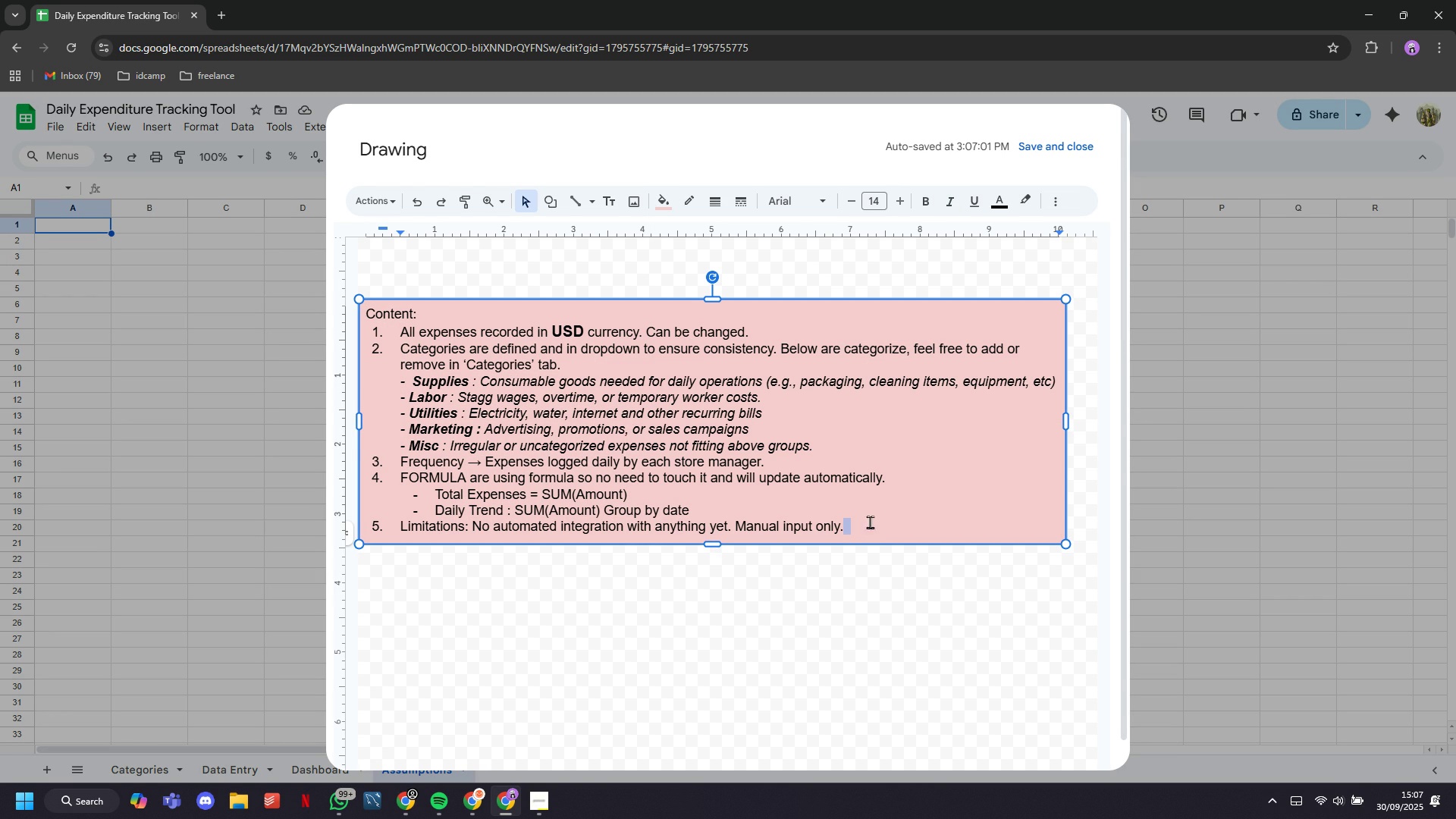 
left_click([1062, 152])
 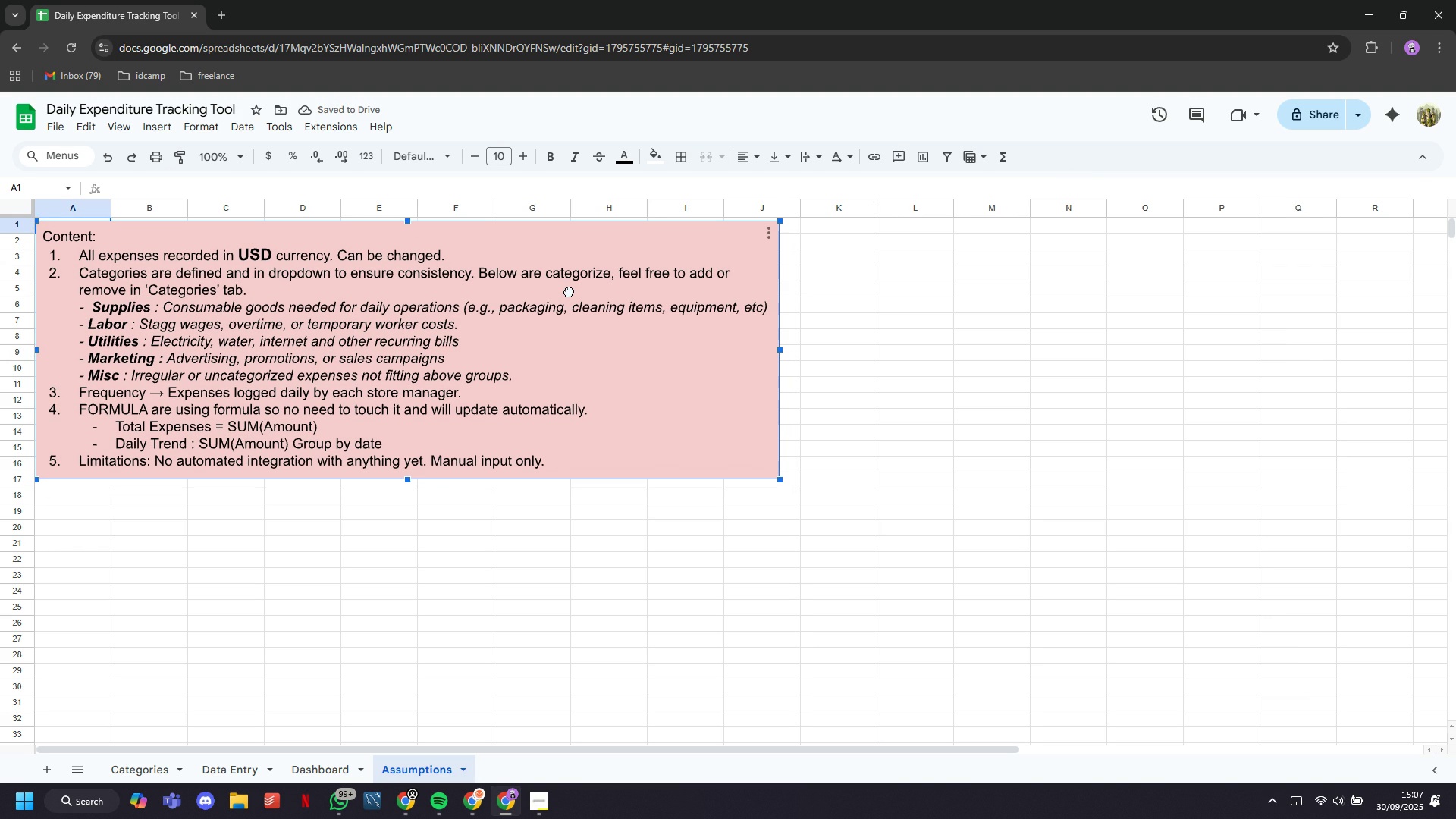 
wait(7.64)
 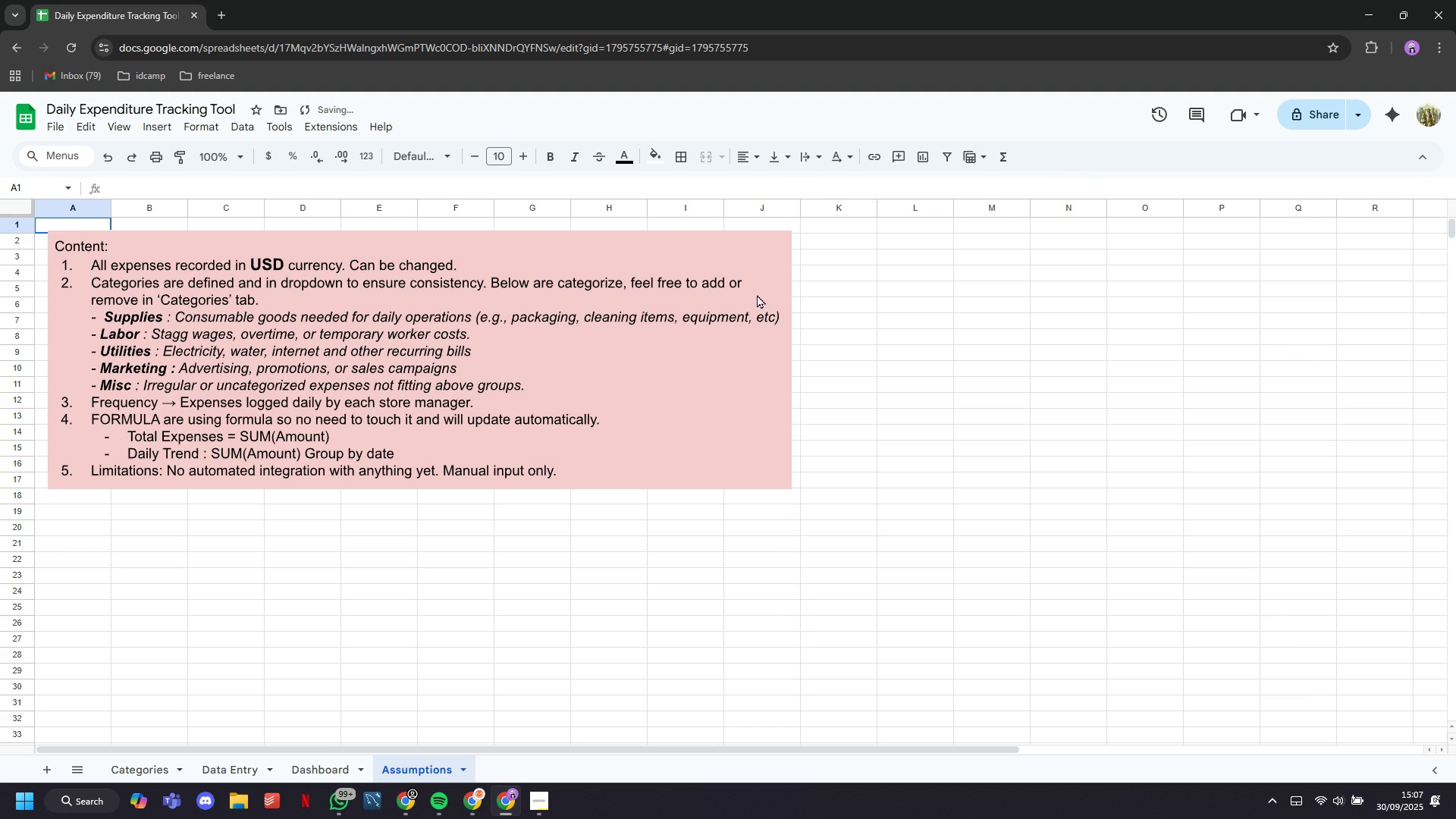 
left_click([730, 520])
 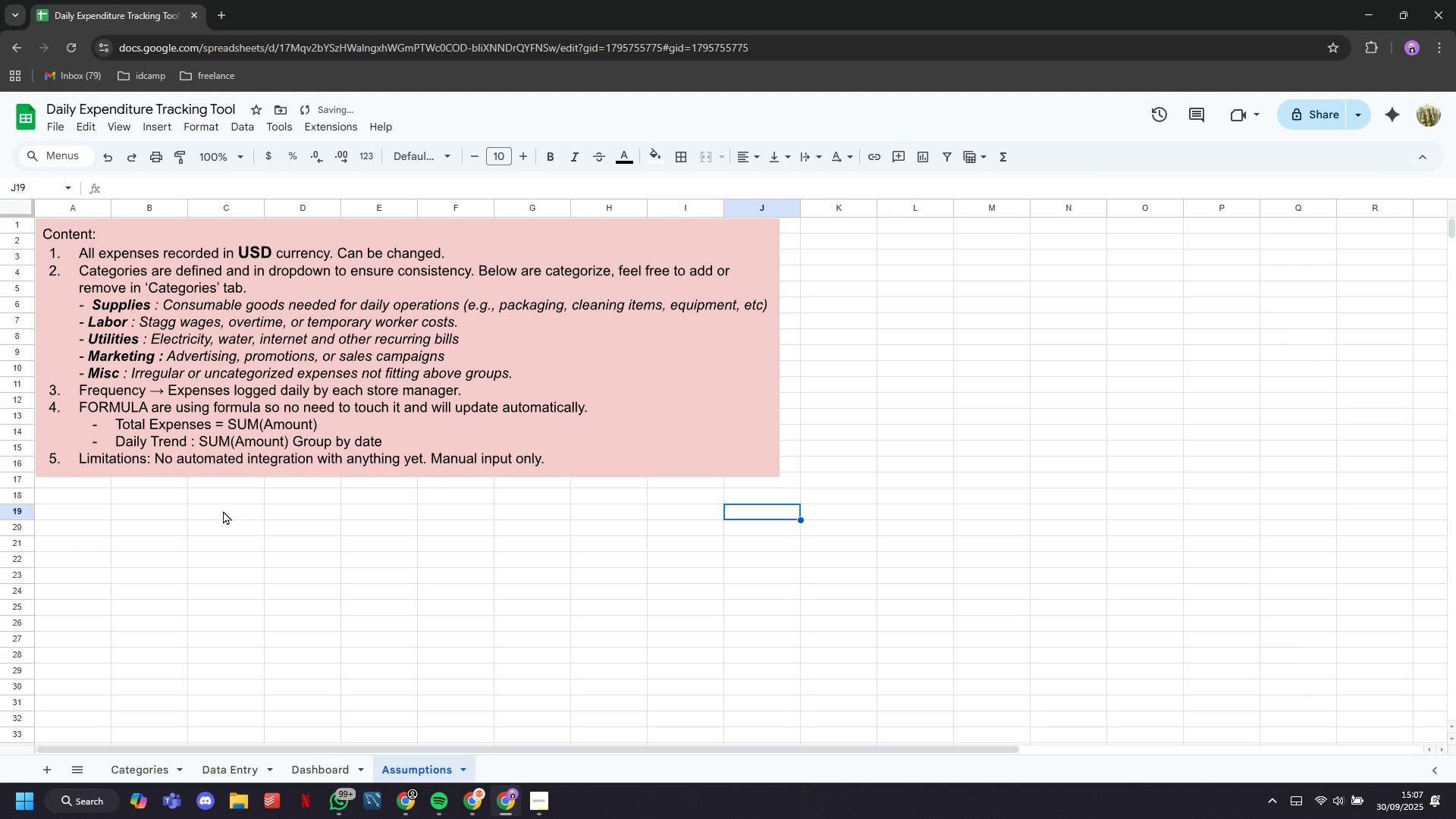 
left_click([223, 510])
 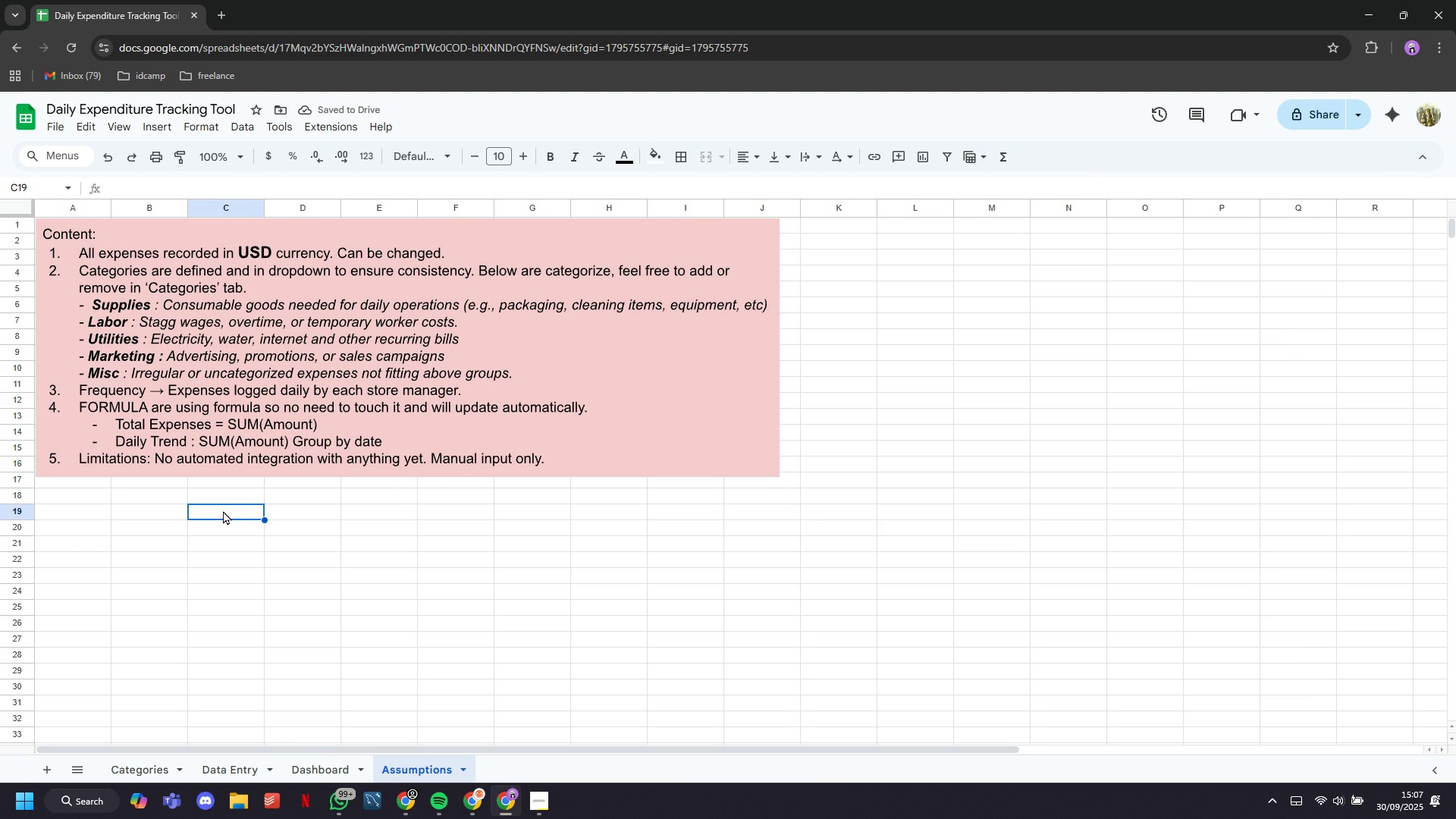 
key(Control+A)
 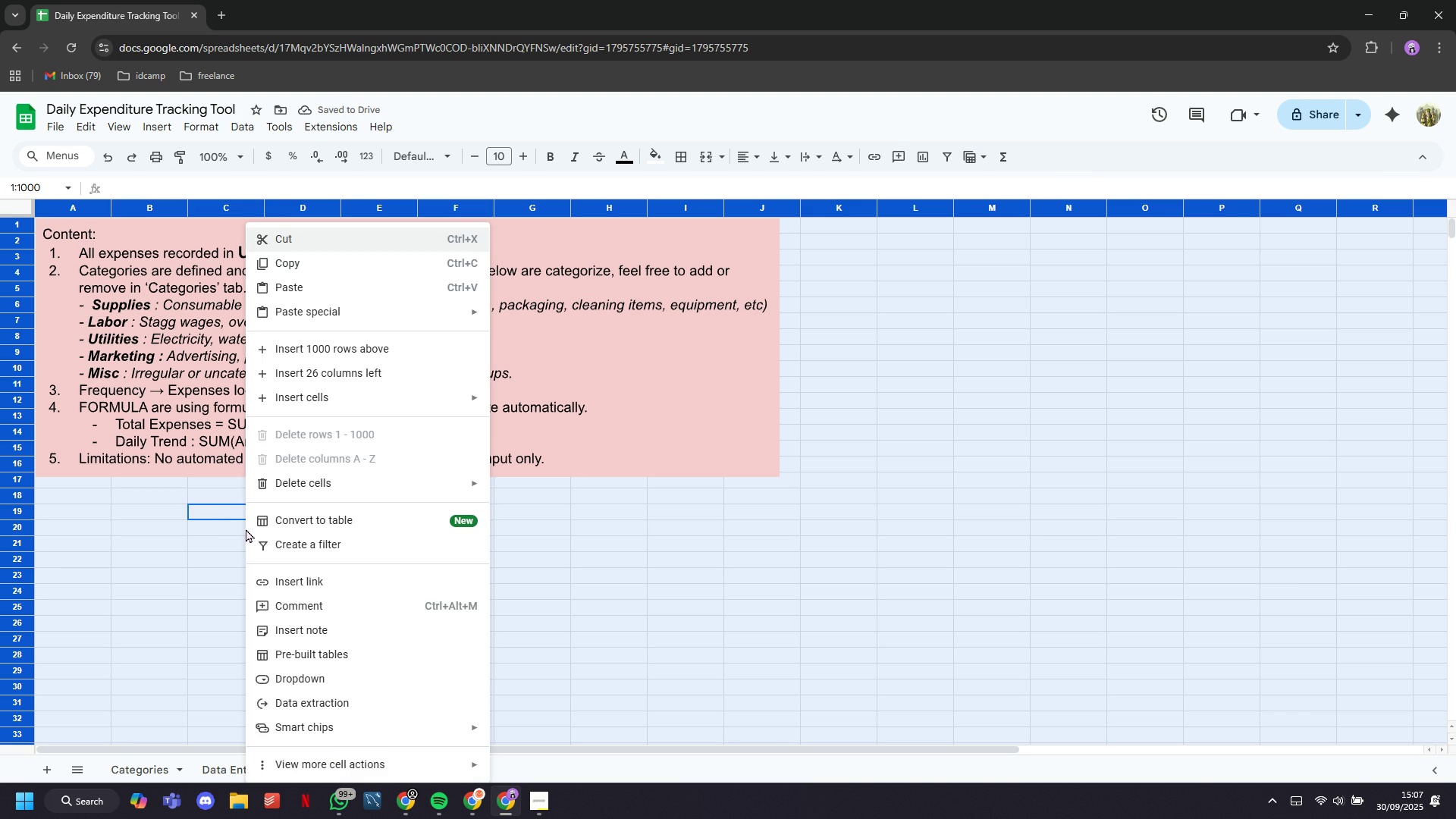 
right_click([246, 529])
 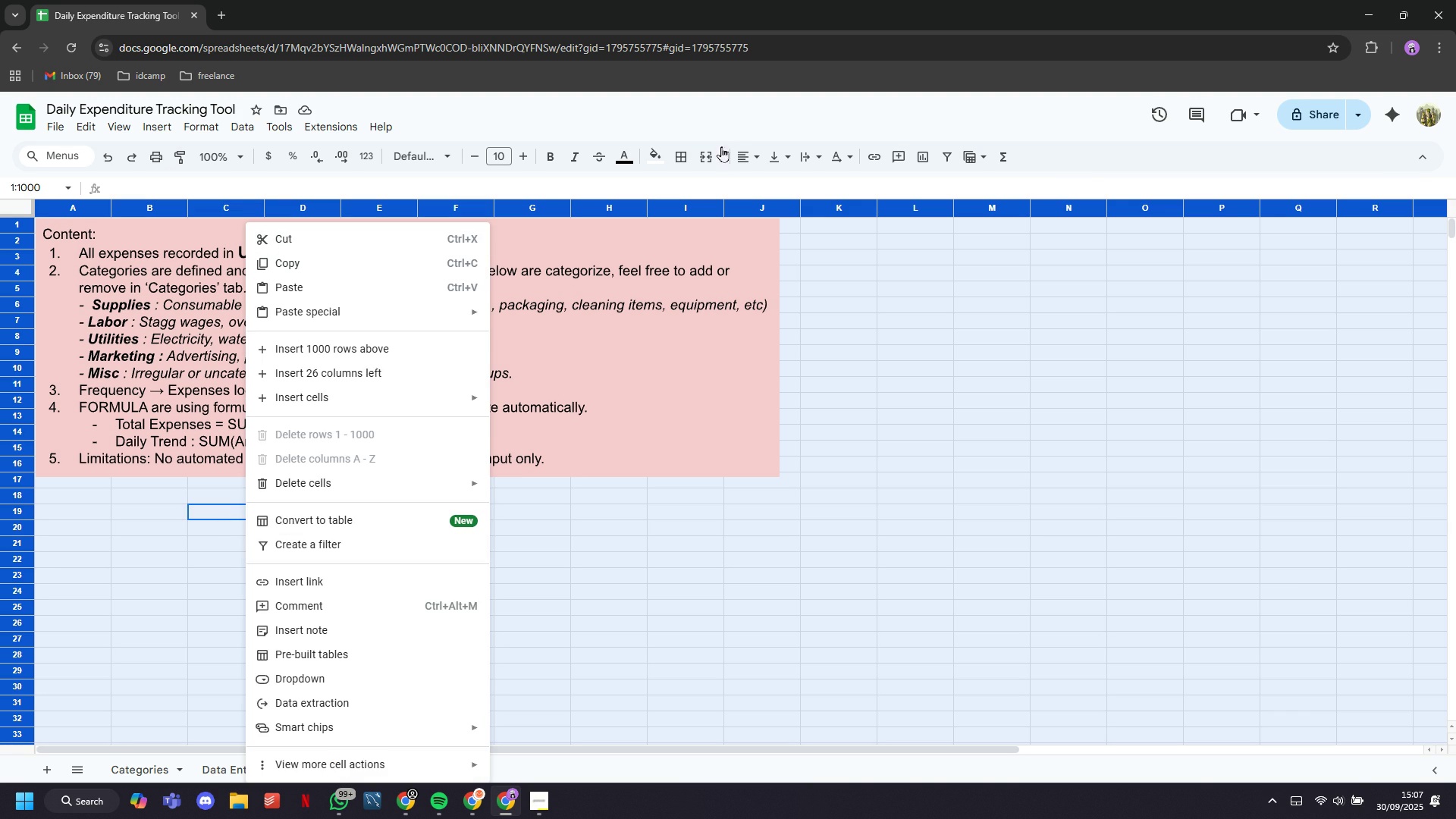 
left_click([706, 158])
 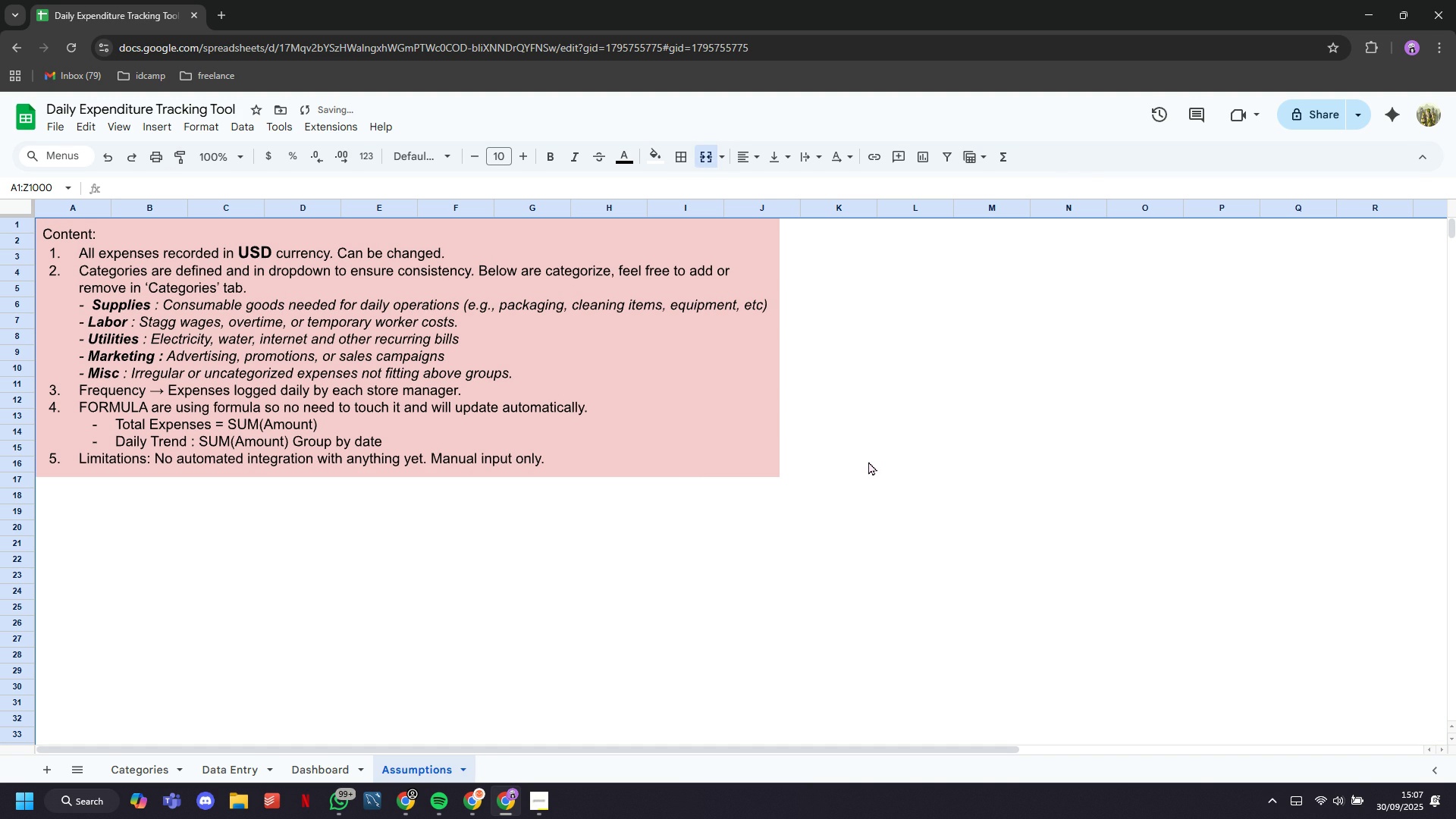 
left_click([868, 461])
 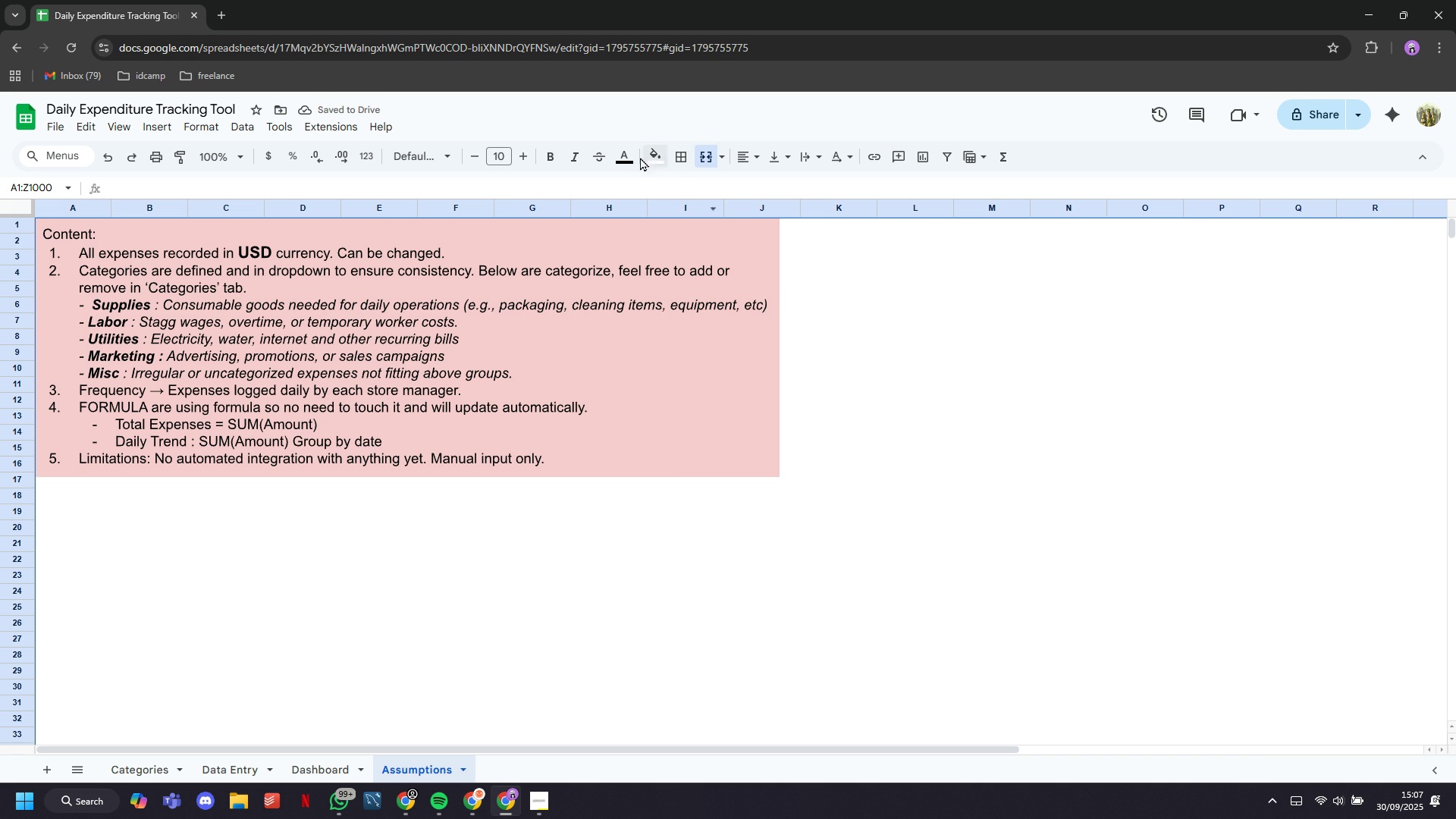 
left_click([647, 157])
 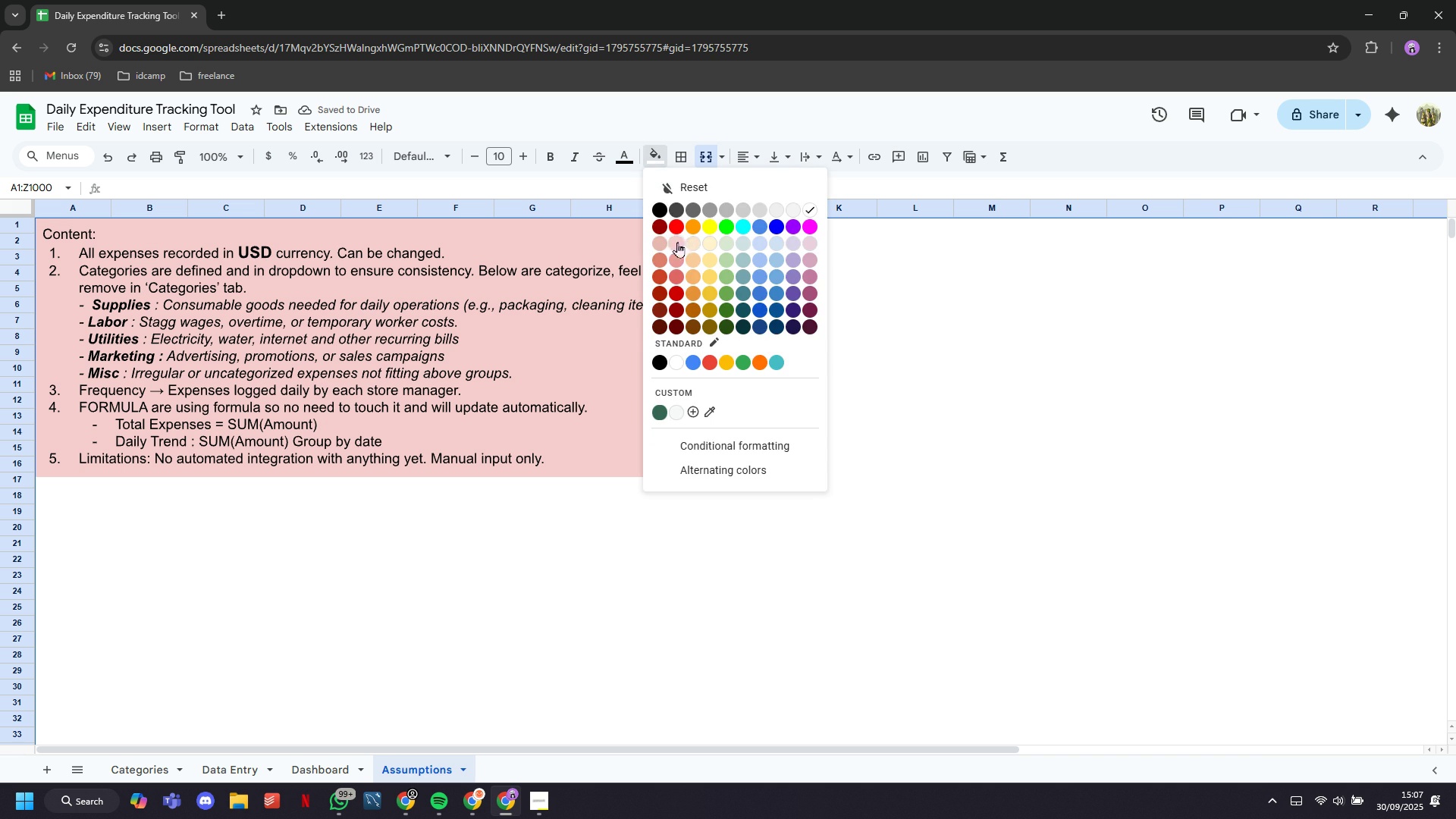 
left_click([677, 242])
 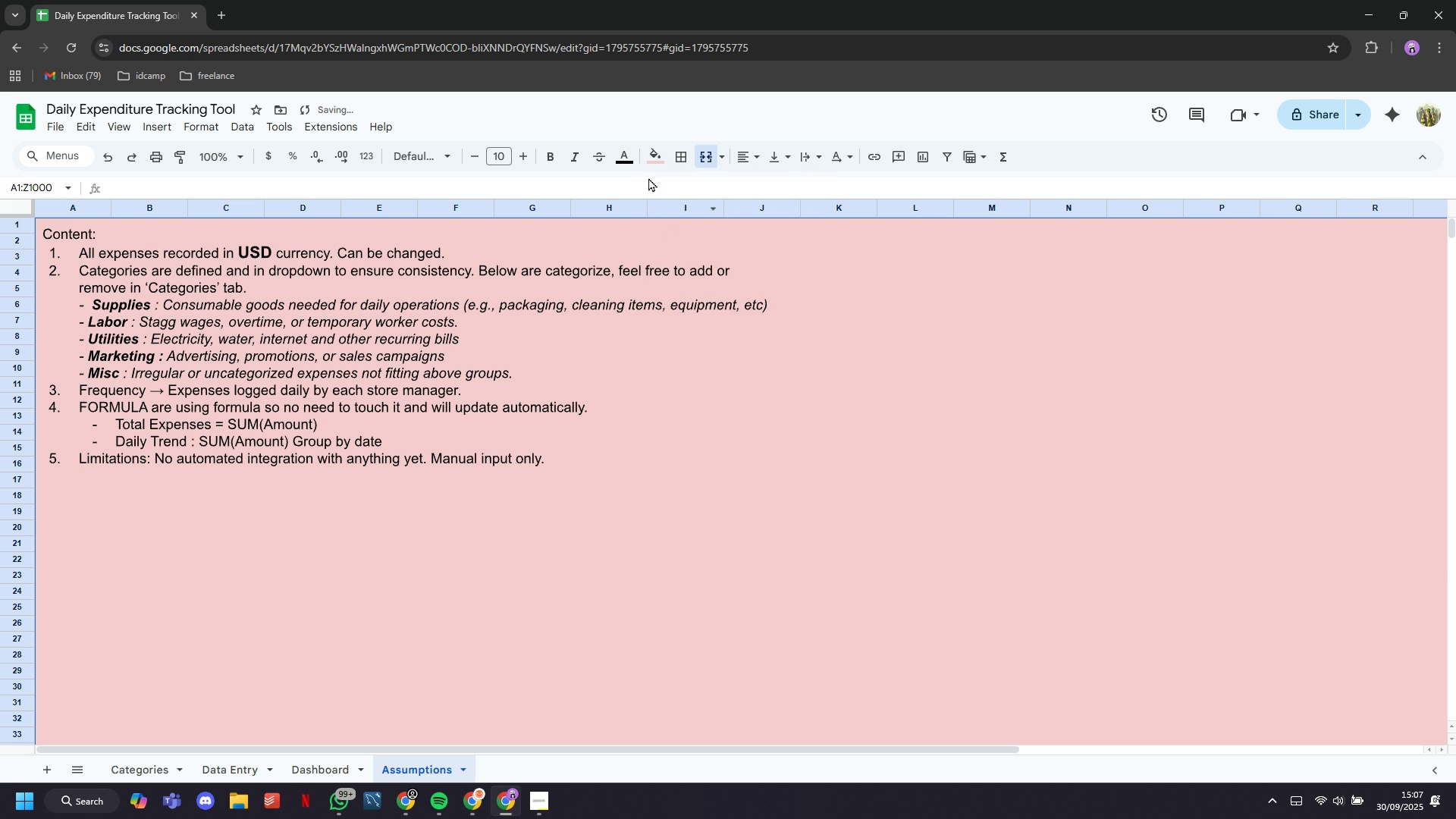 
left_click([661, 163])
 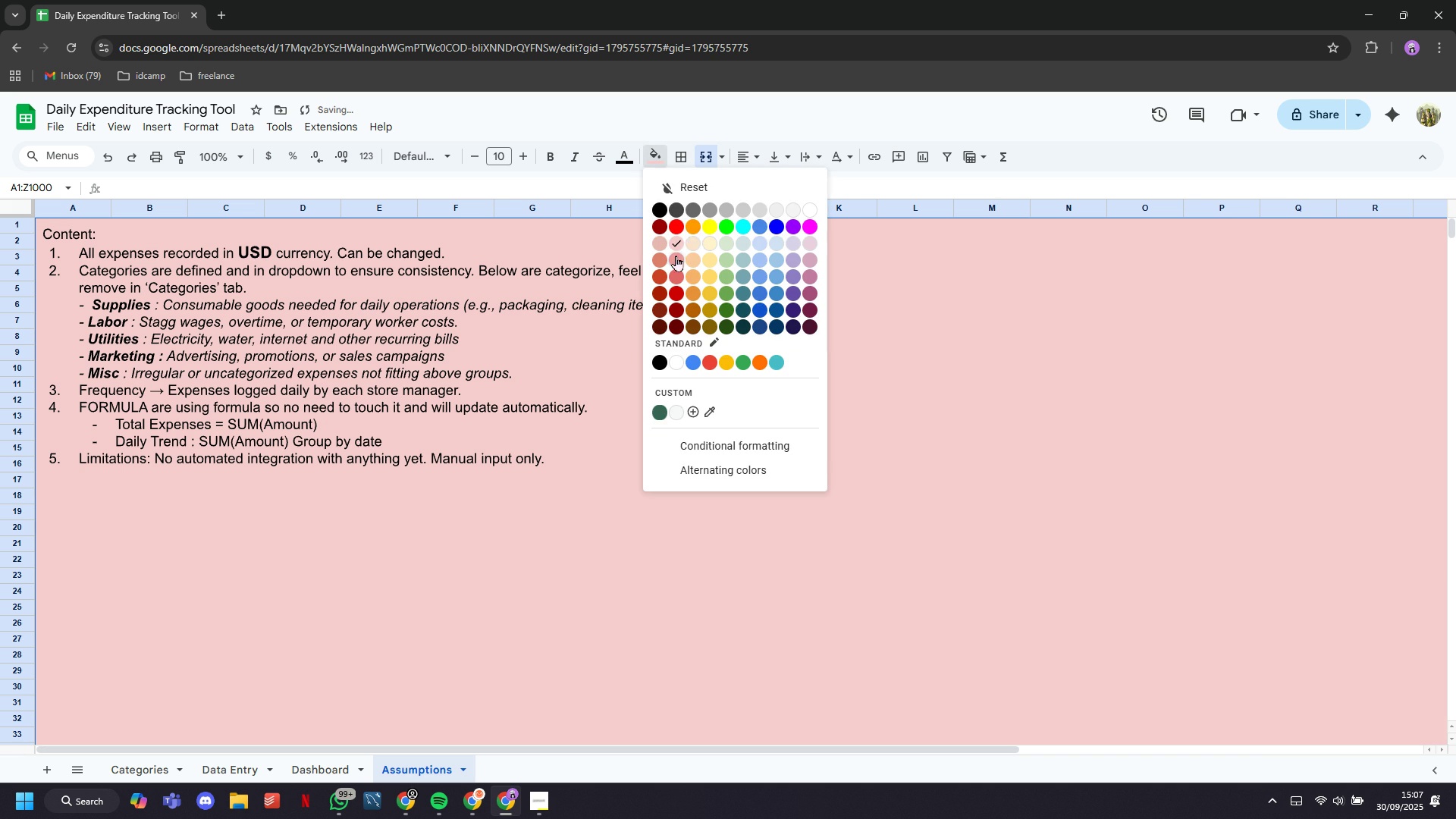 
left_click([676, 257])
 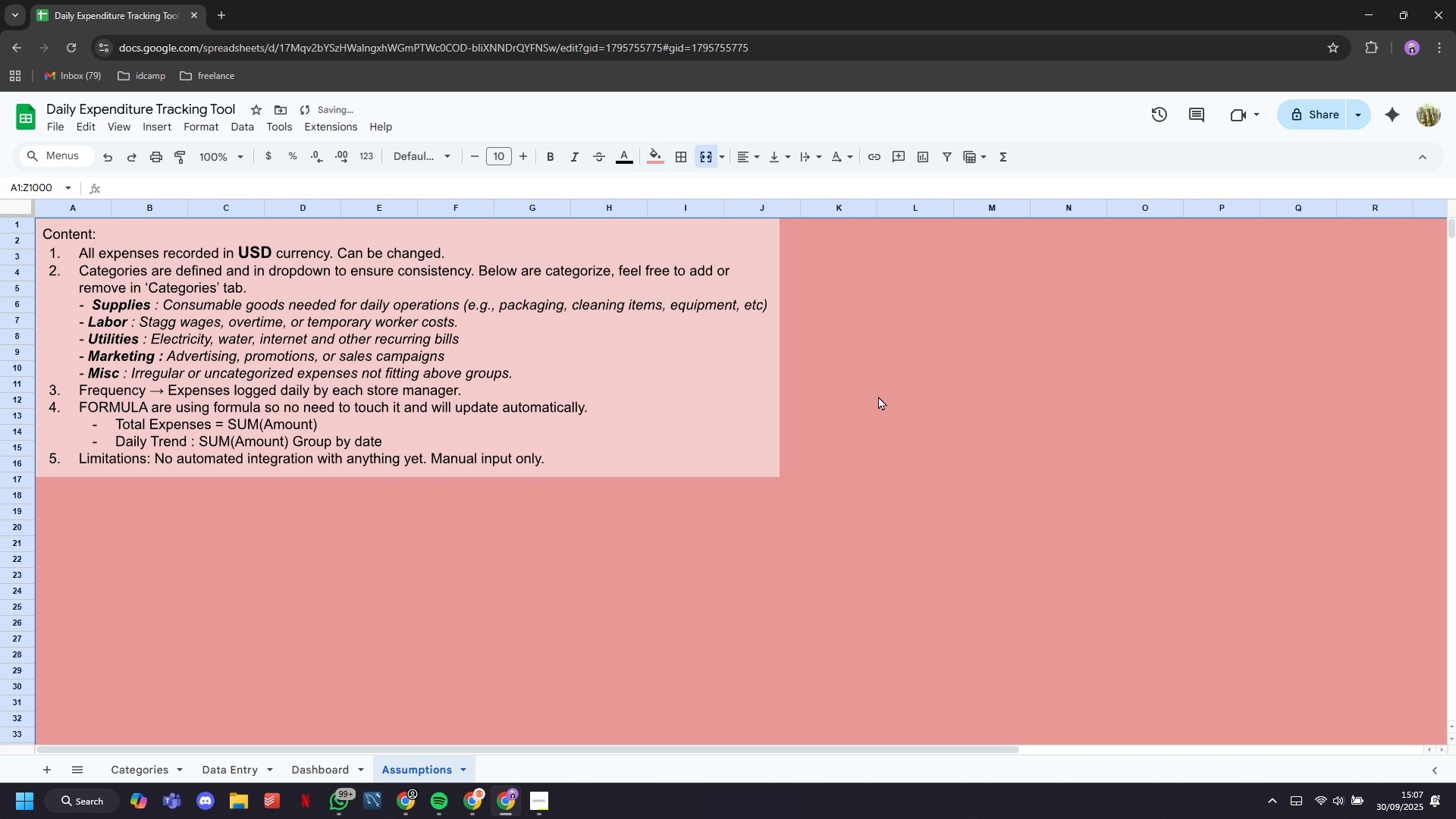 
left_click([880, 397])
 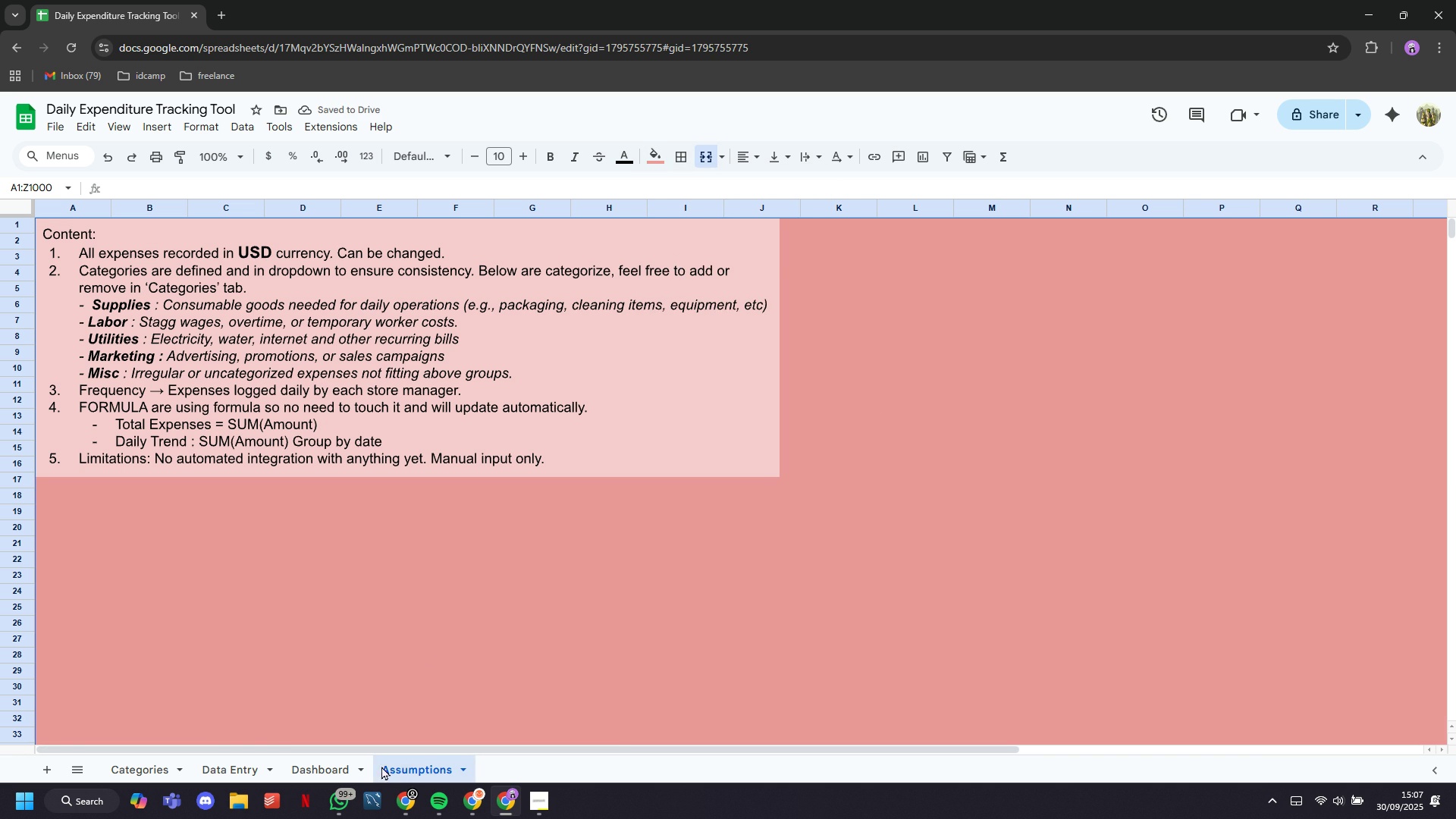 
left_click([331, 767])
 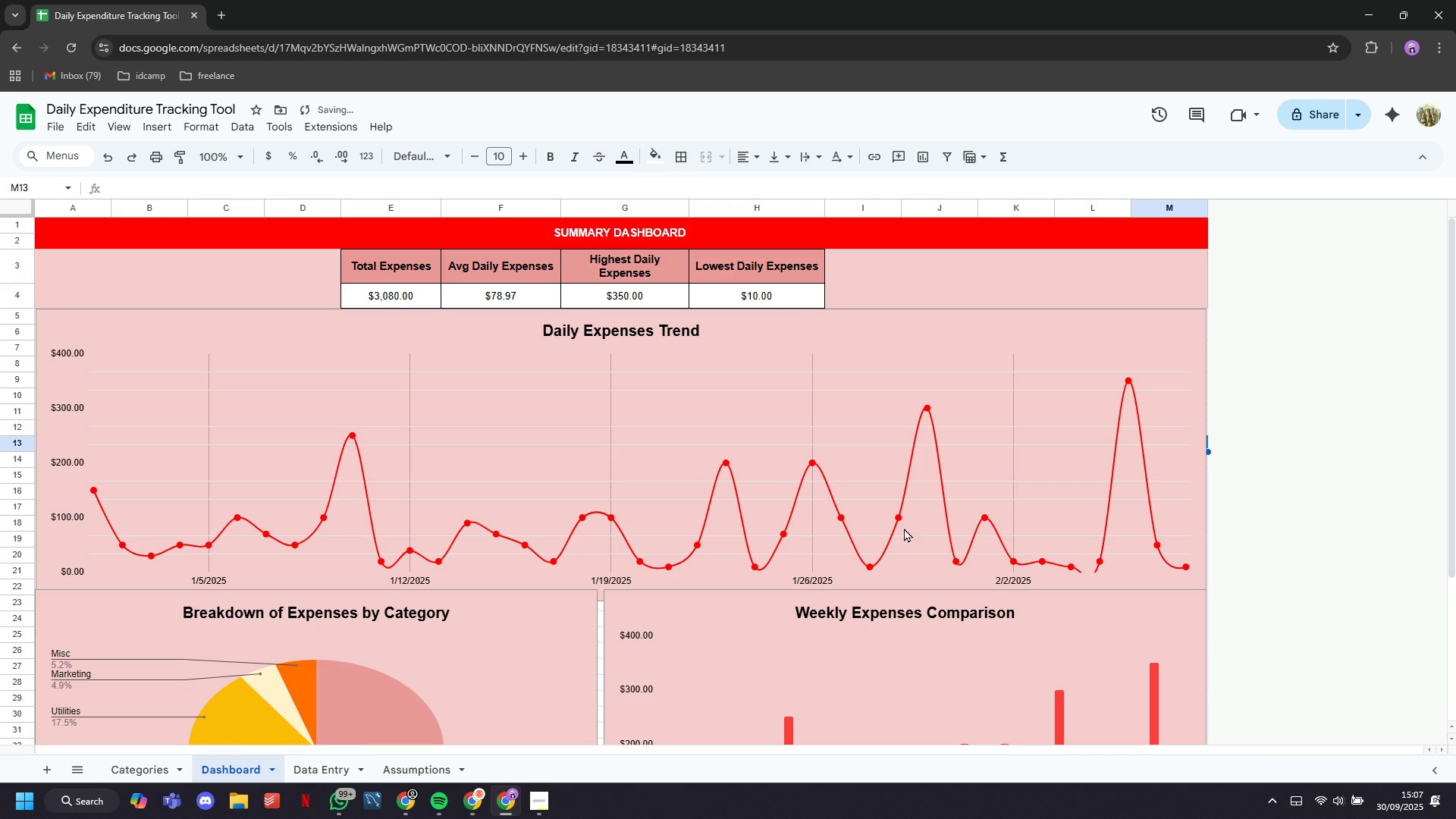 
left_click([1226, 272])
 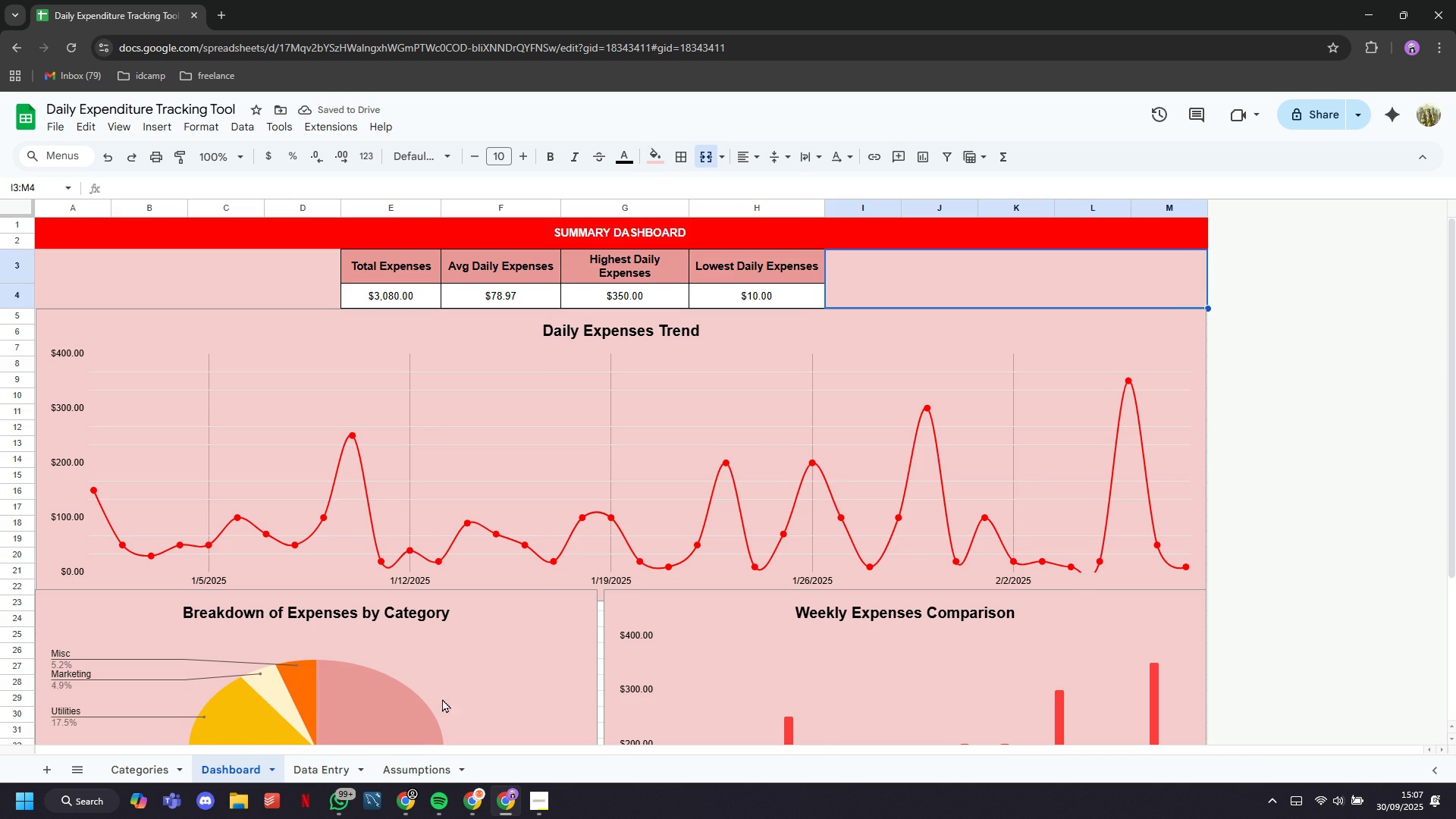 
scroll: coordinate [349, 626], scroll_direction: down, amount: 7.0
 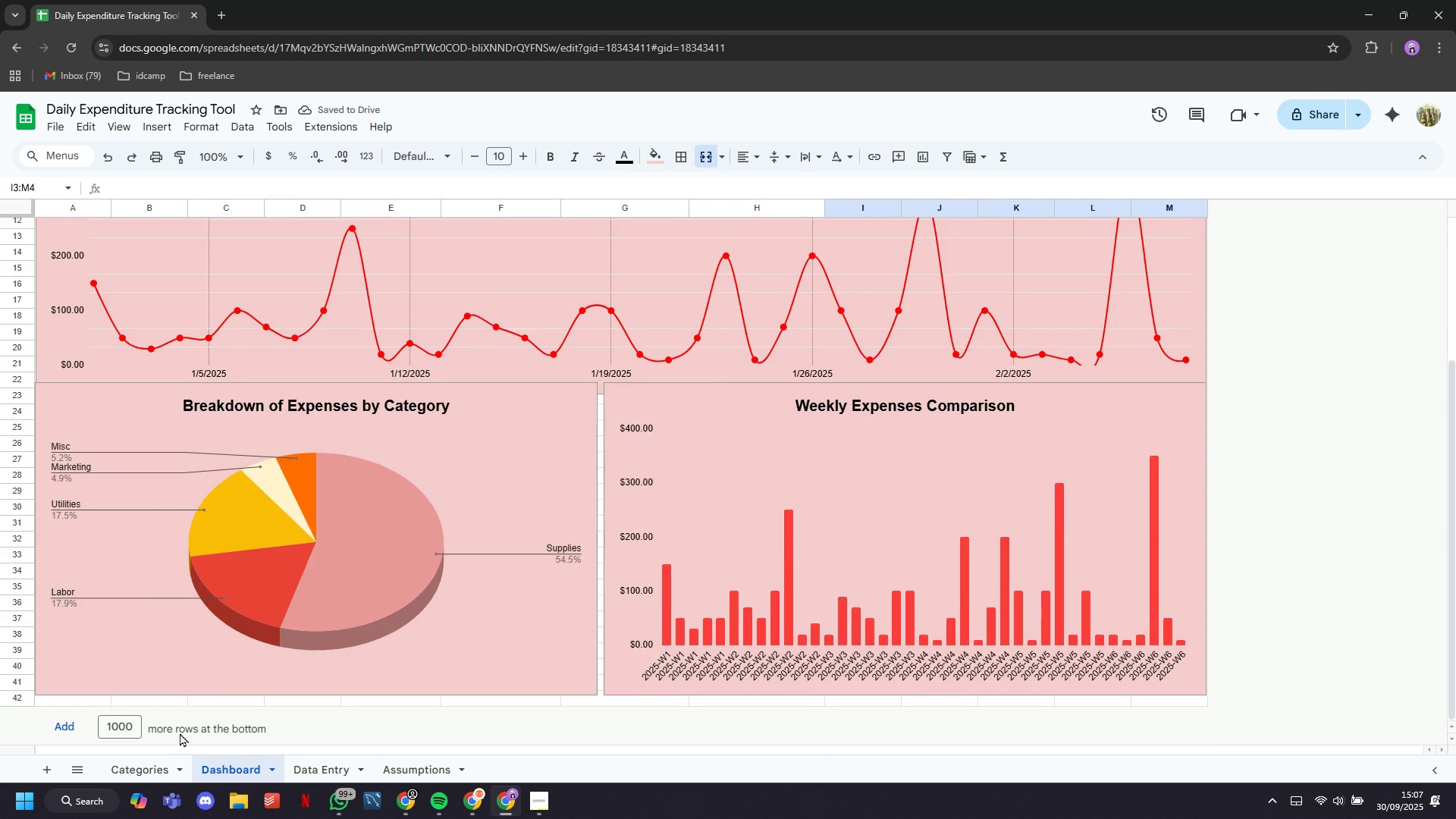 
scroll: coordinate [200, 635], scroll_direction: up, amount: 3.0
 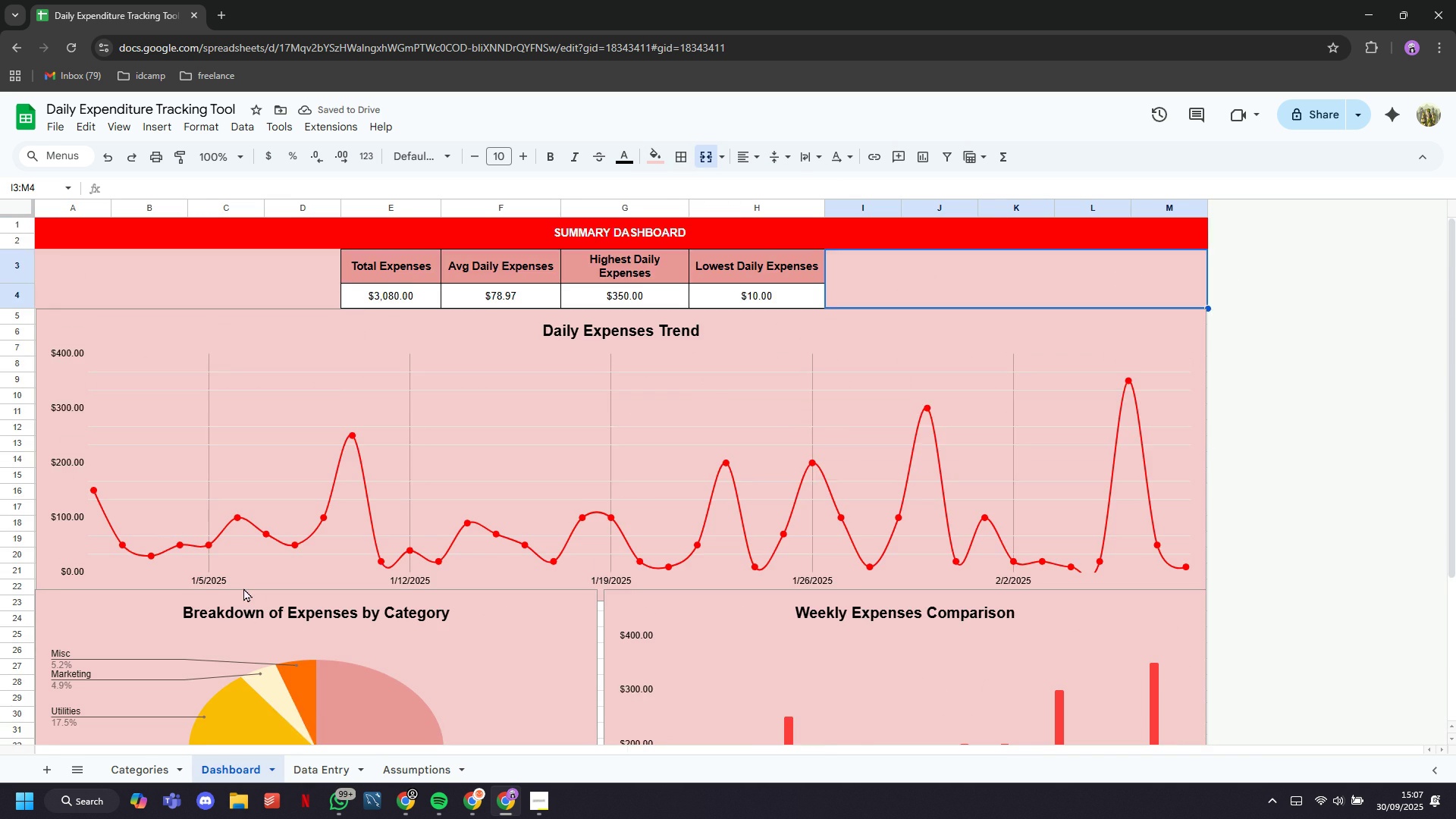 
scroll: coordinate [243, 588], scroll_direction: down, amount: 3.0
 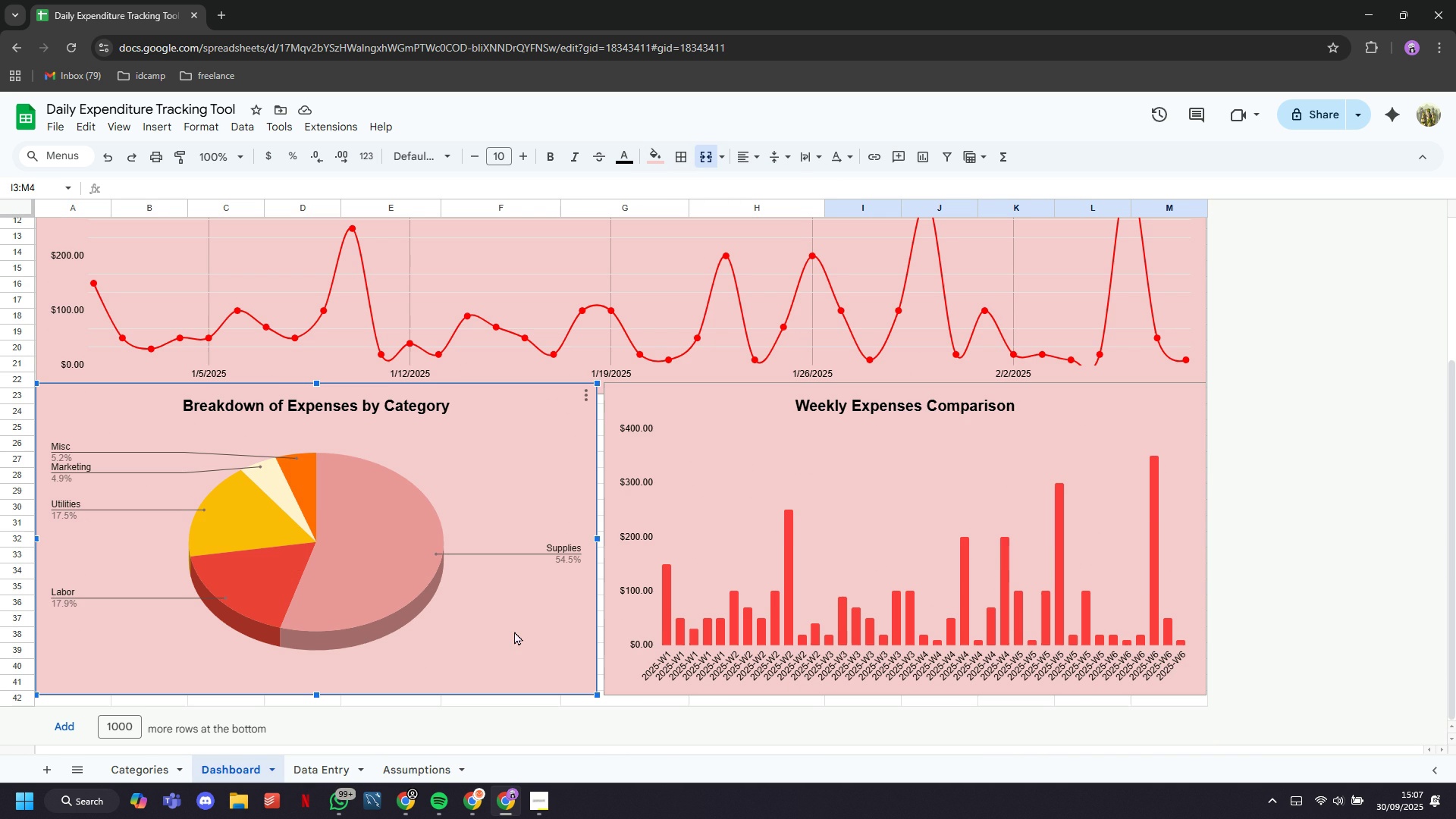 
left_click([514, 631])
 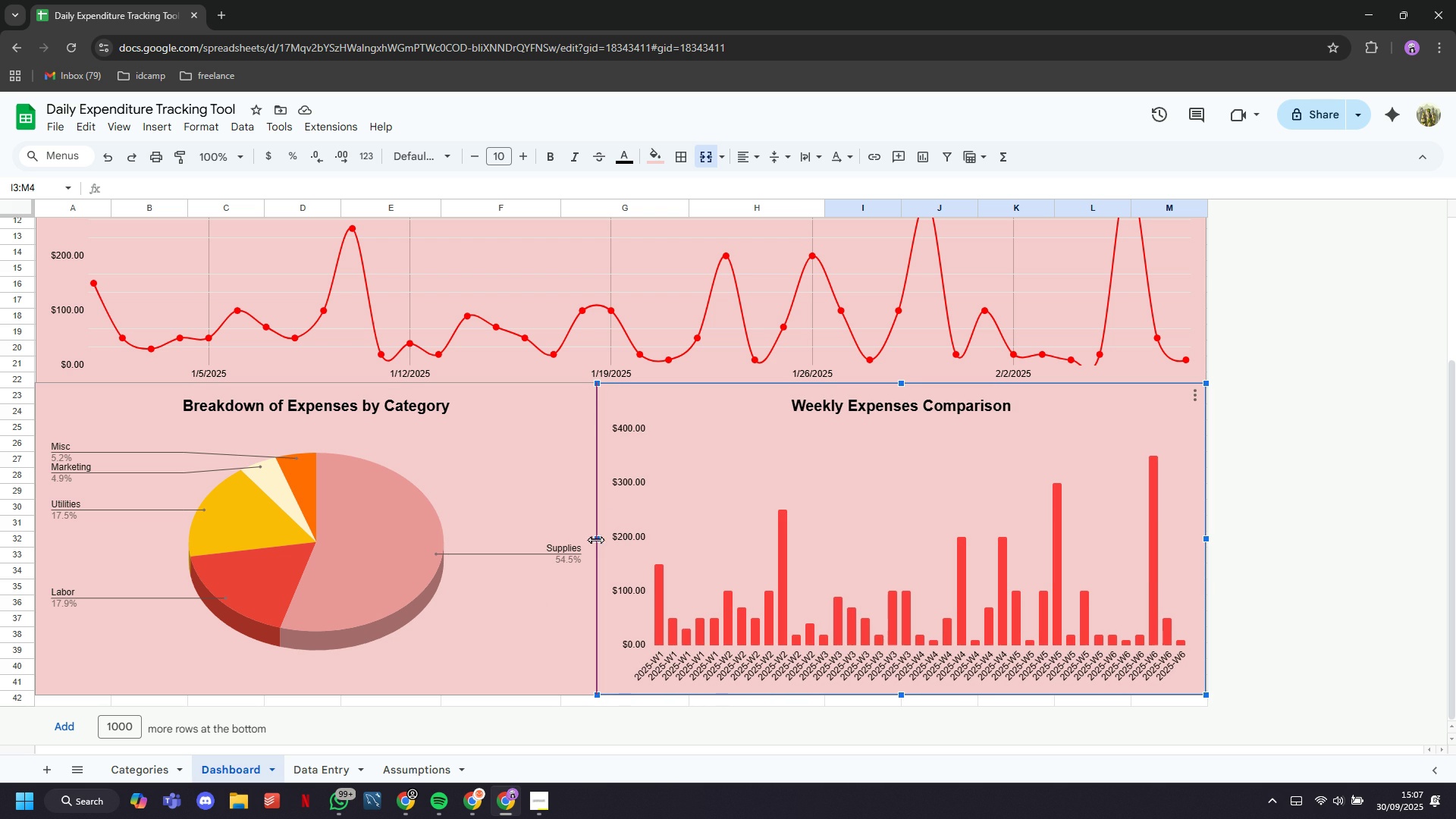 
wait(6.62)
 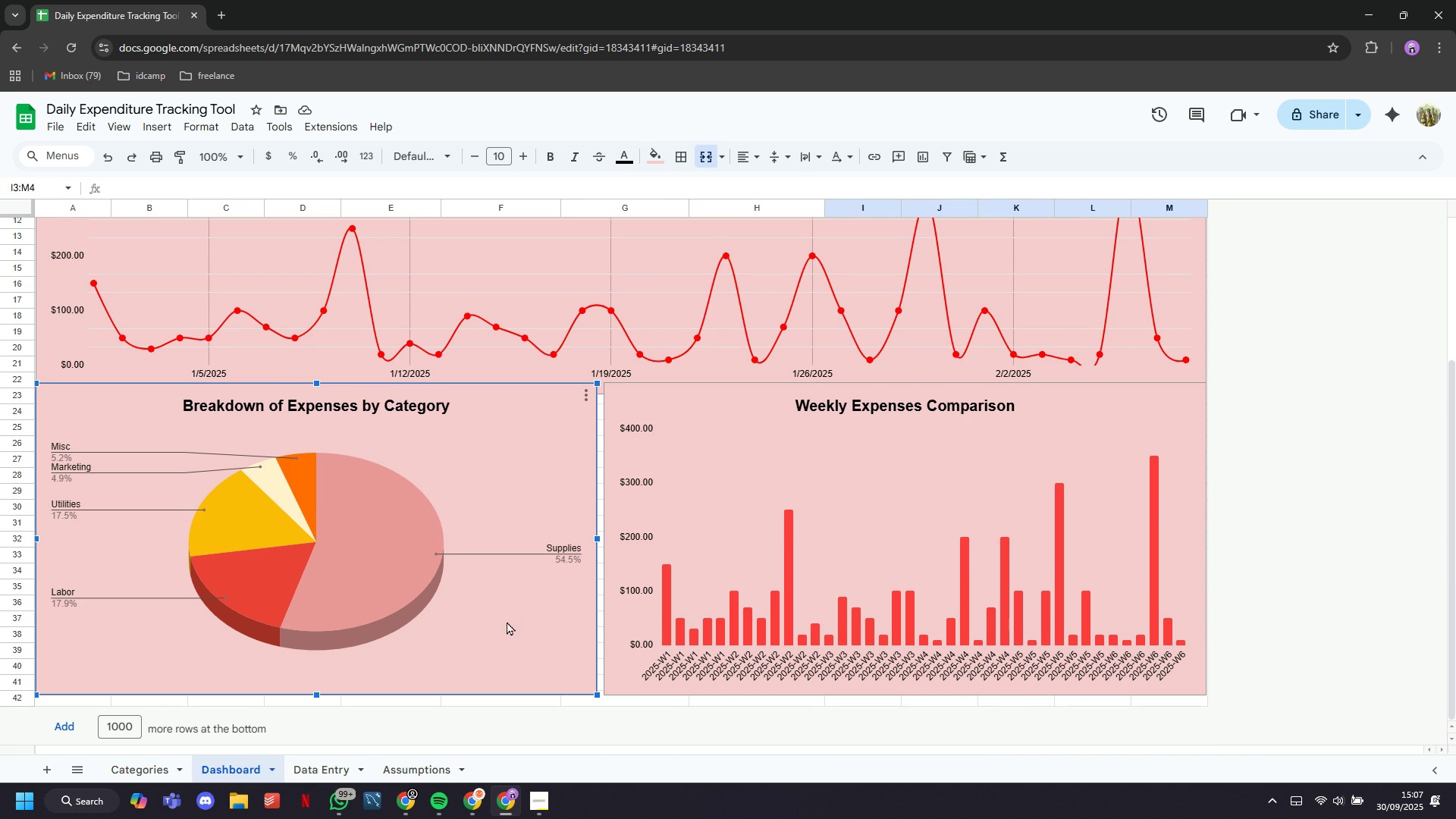 
scroll: coordinate [1352, 589], scroll_direction: up, amount: 2.0
 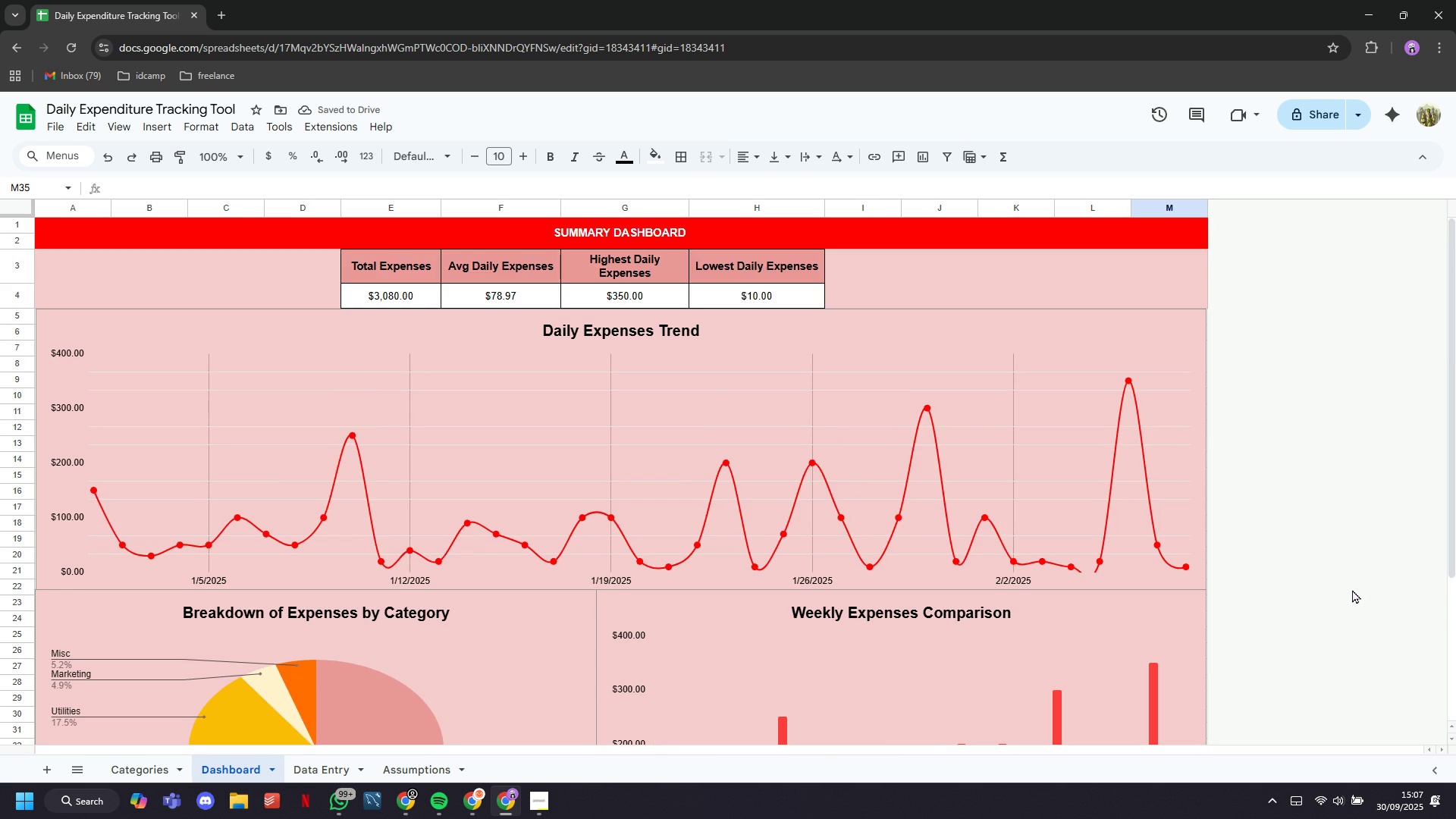 
scroll: coordinate [1352, 589], scroll_direction: down, amount: 2.0
 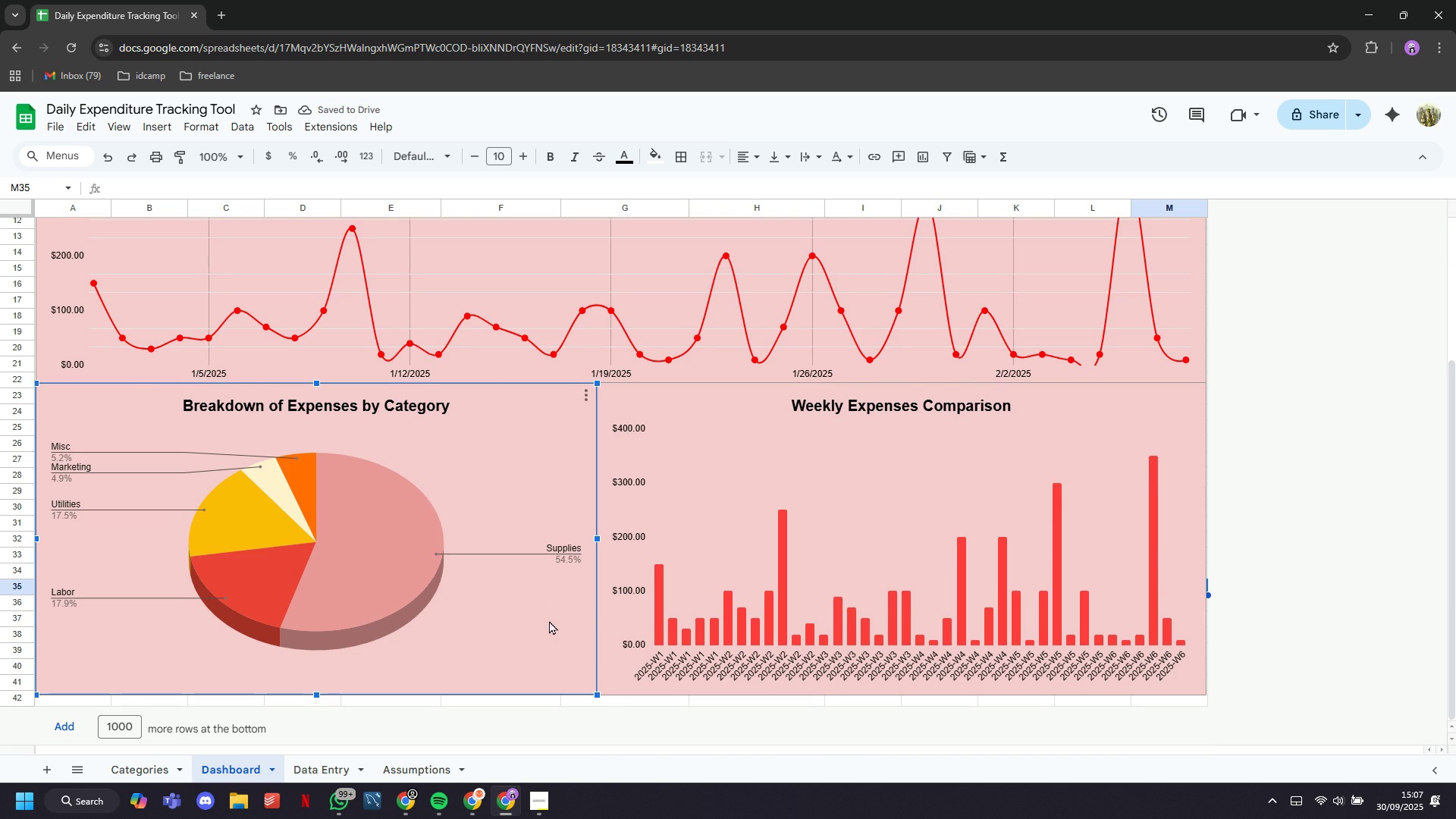 
double_click([549, 621])
 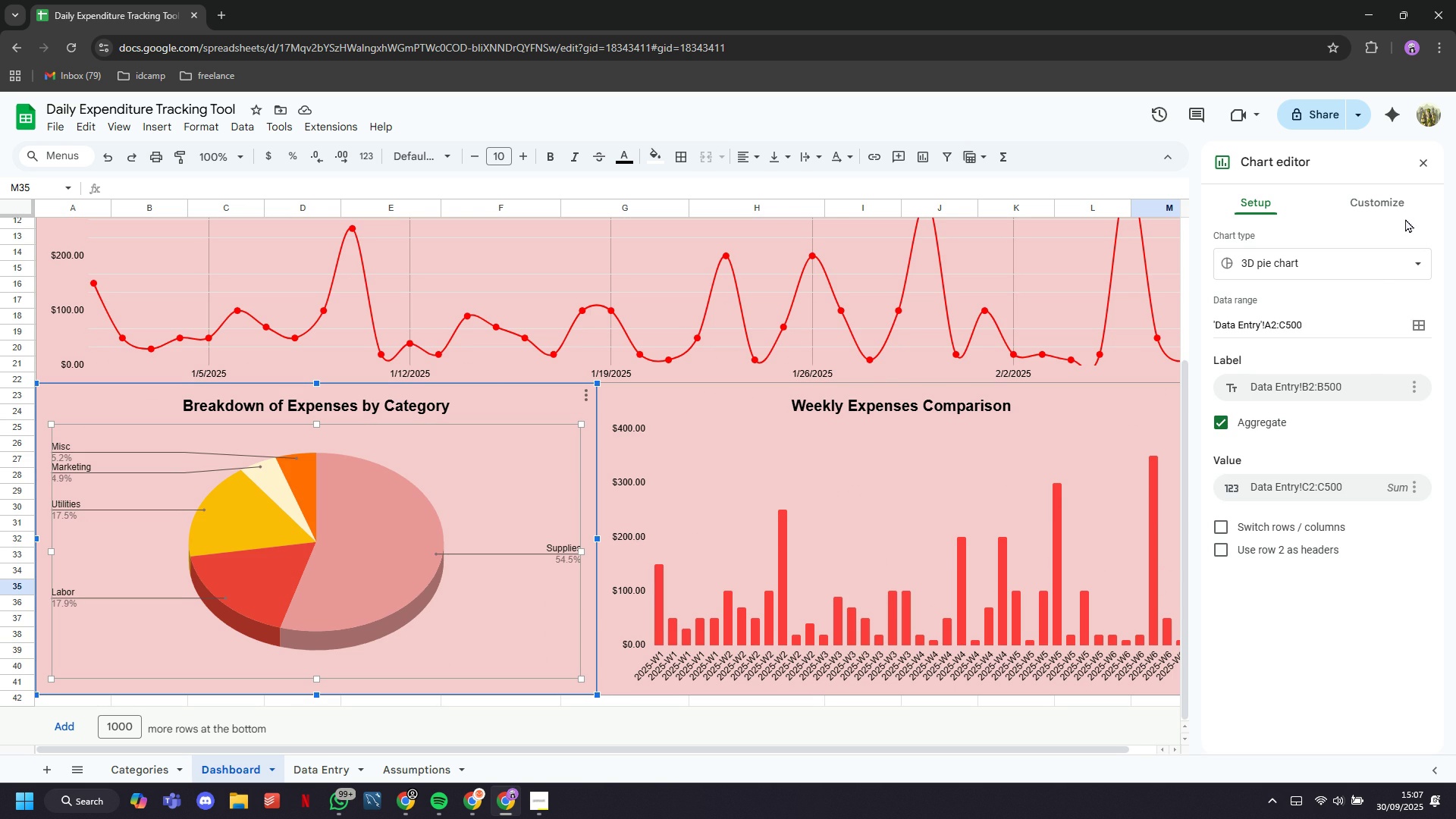 
double_click([1401, 210])
 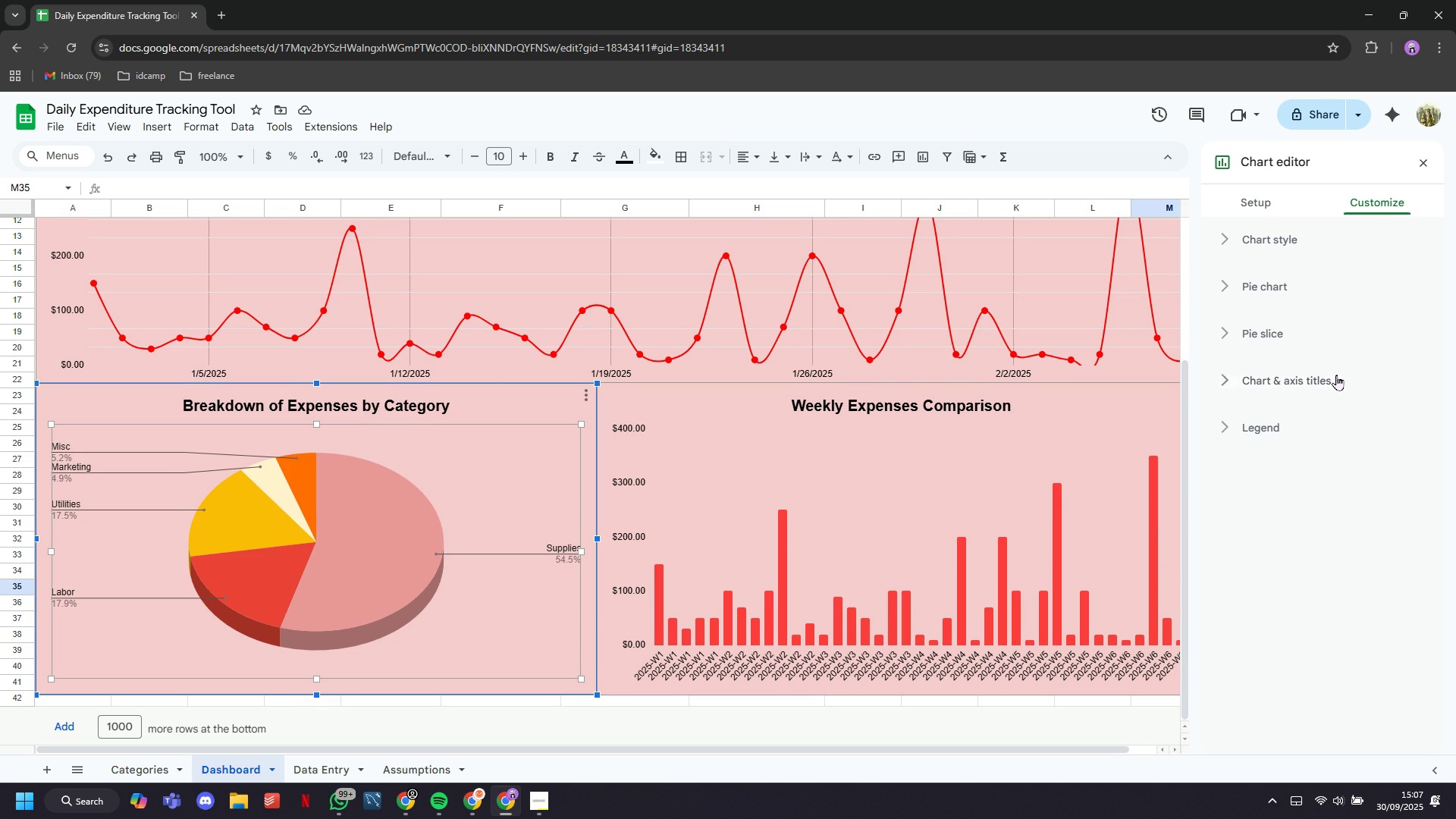 
scroll: coordinate [1336, 375], scroll_direction: down, amount: 5.0
 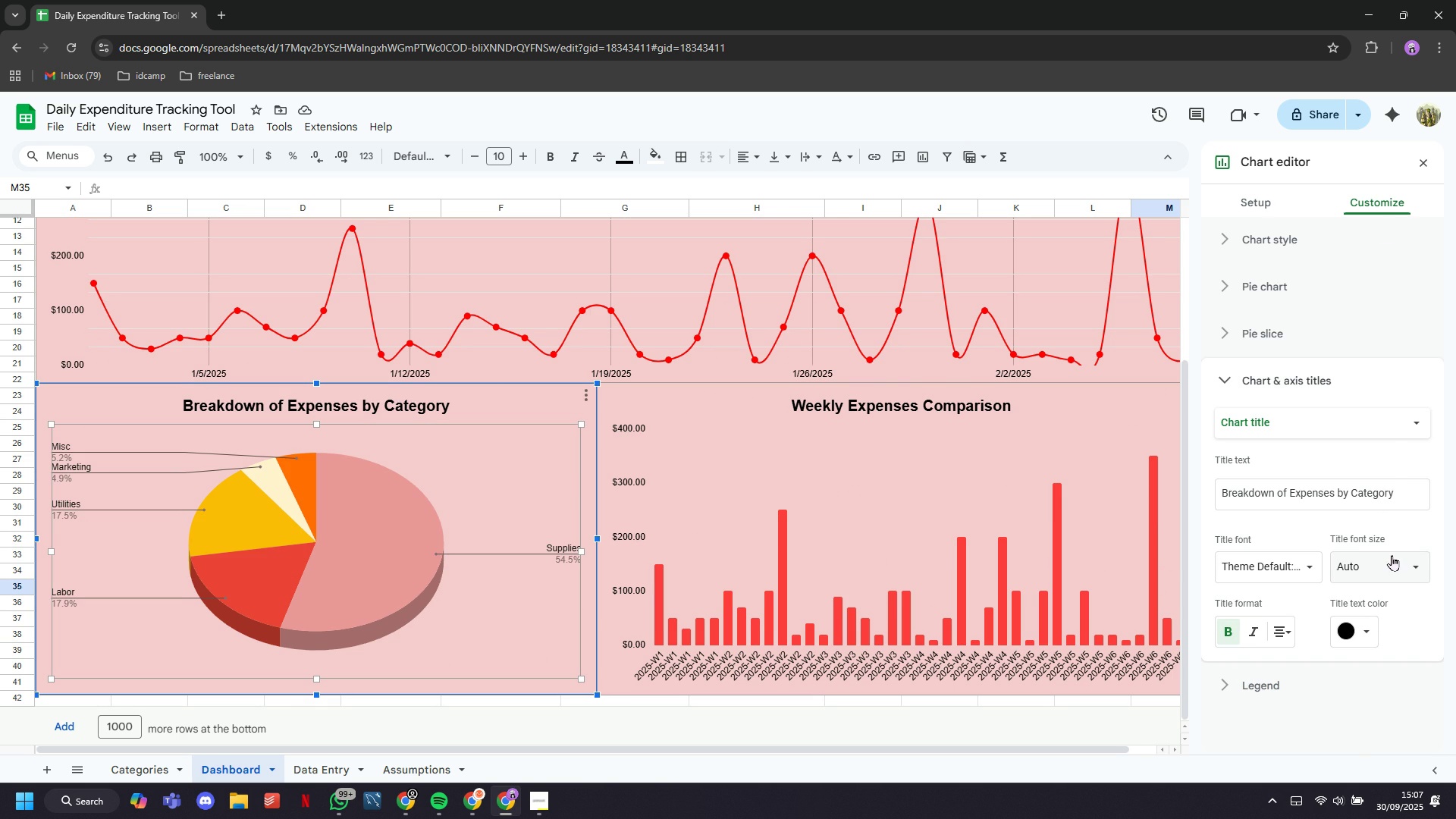 
left_click([1392, 555])
 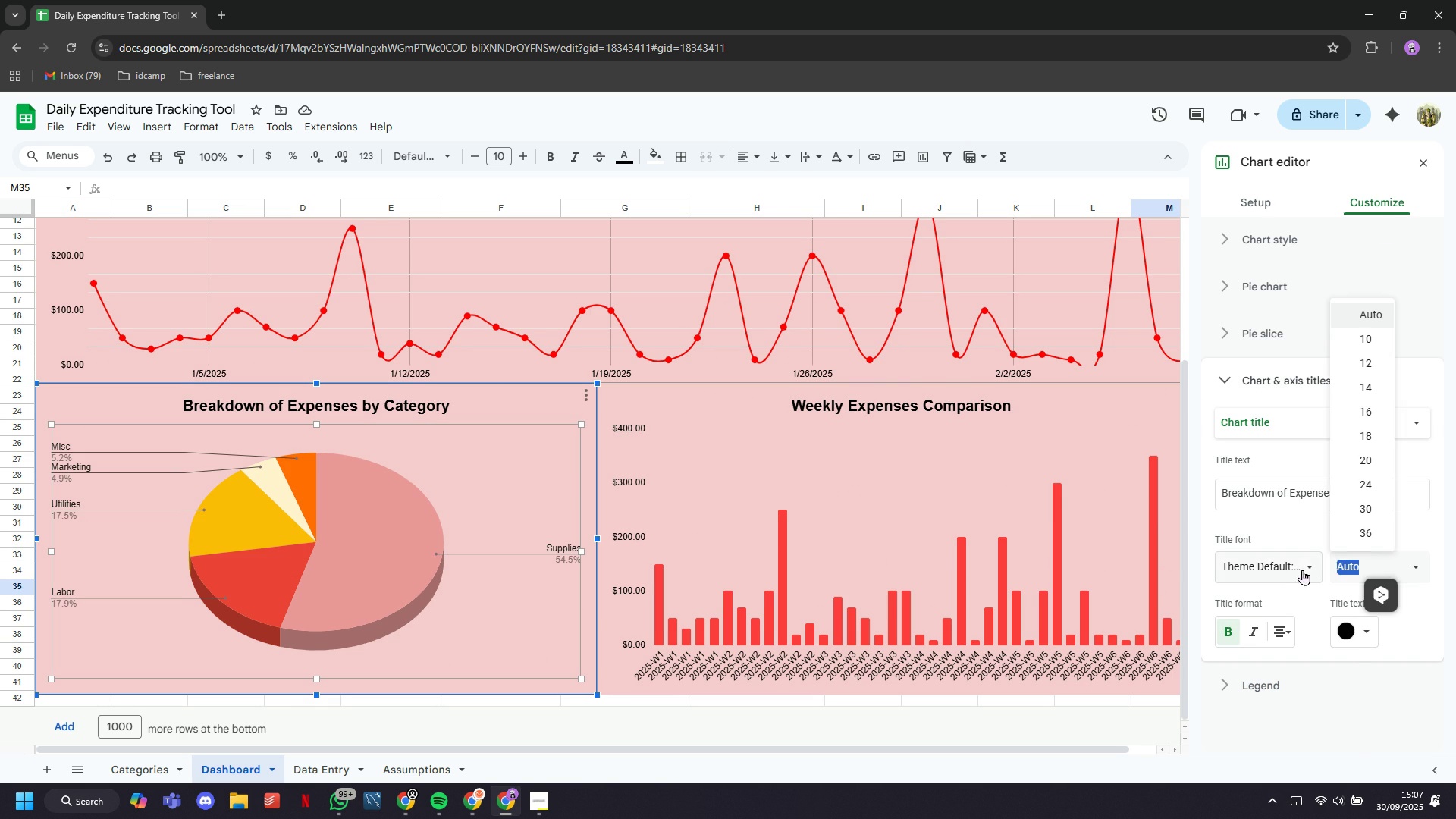 
left_click([1301, 573])
 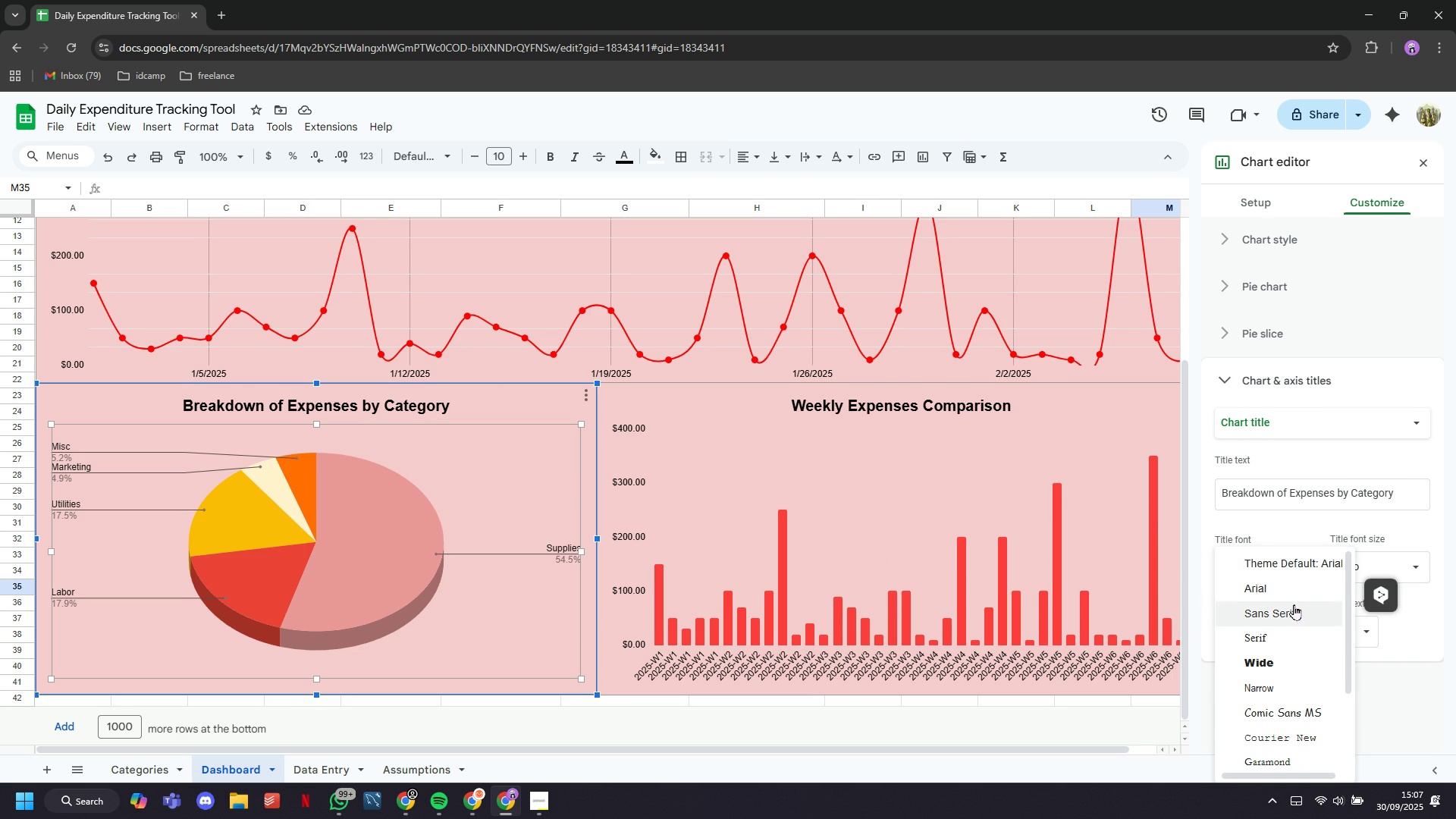 
scroll: coordinate [1299, 568], scroll_direction: down, amount: 4.0
 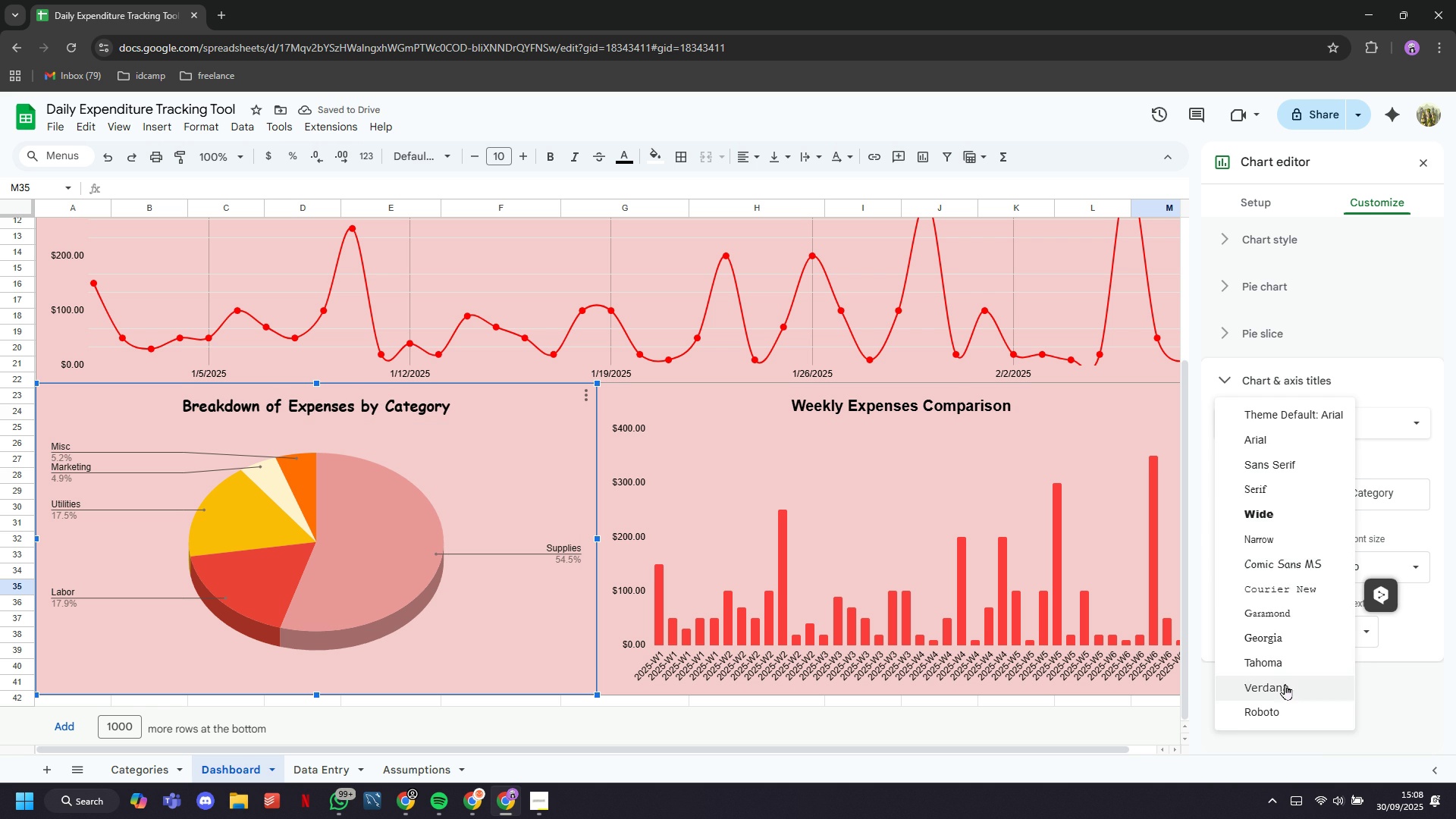 
left_click([1285, 686])
 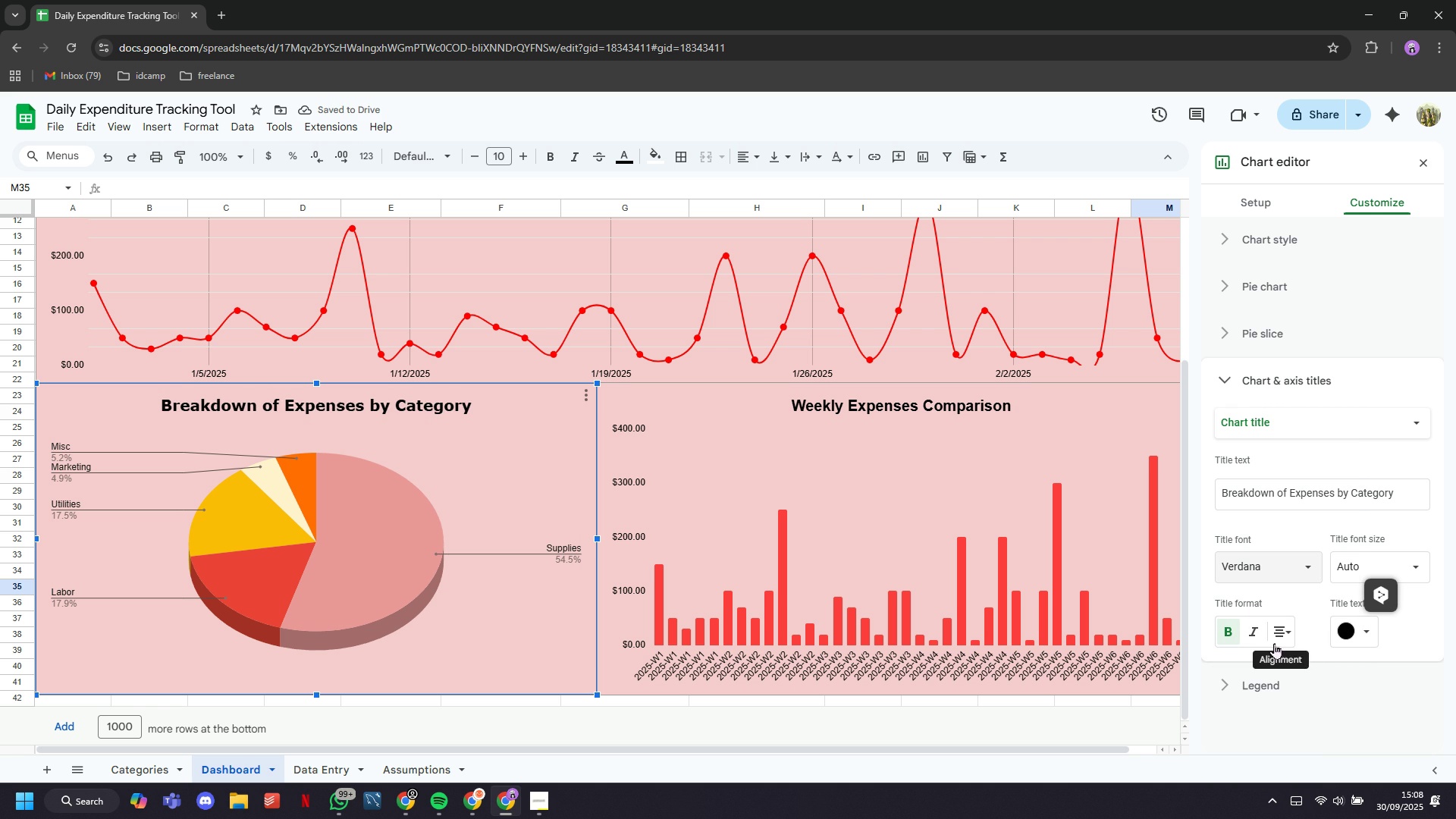 
left_click([1106, 410])
 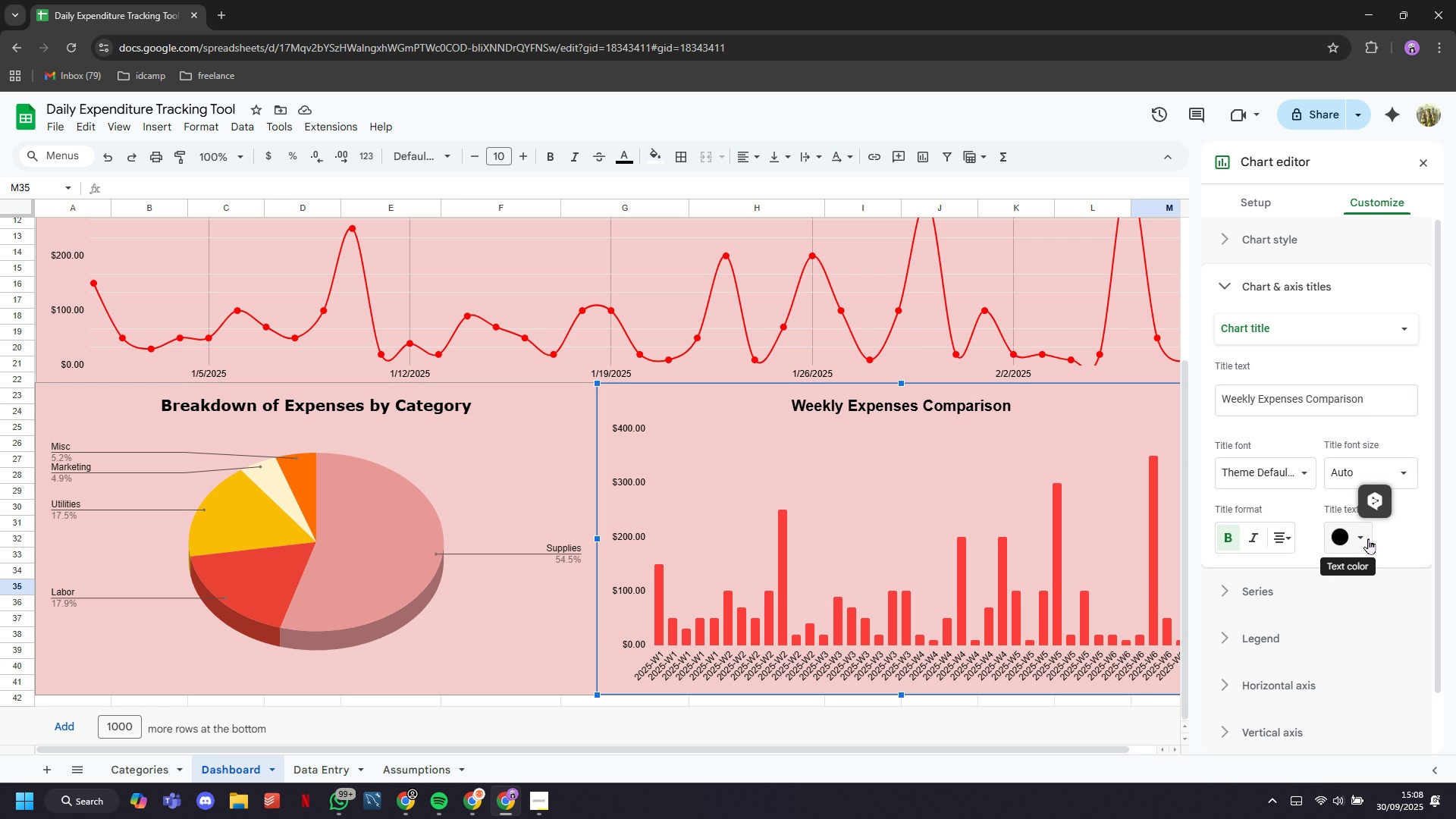 
wait(14.86)
 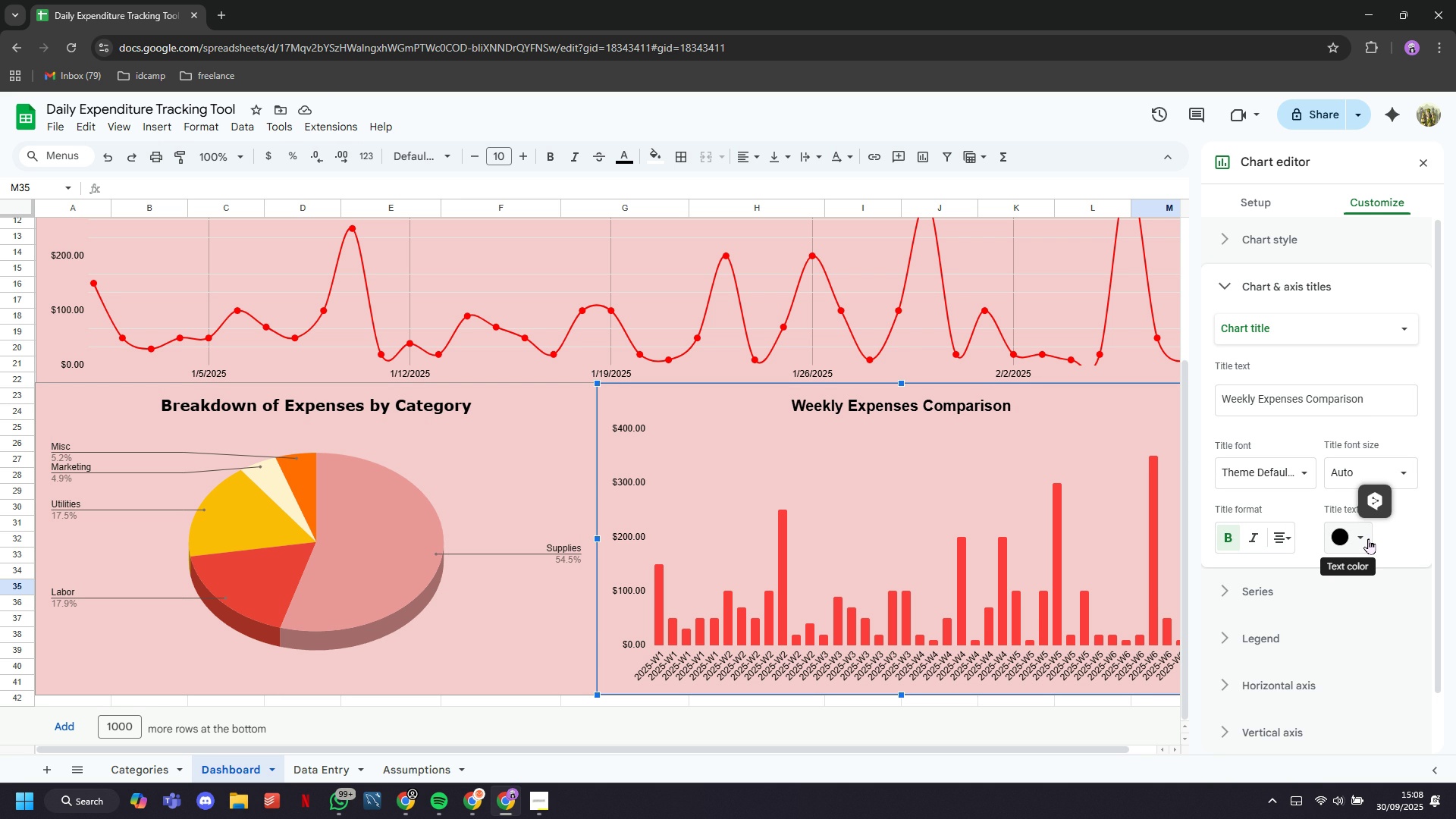 
left_click([1363, 536])
 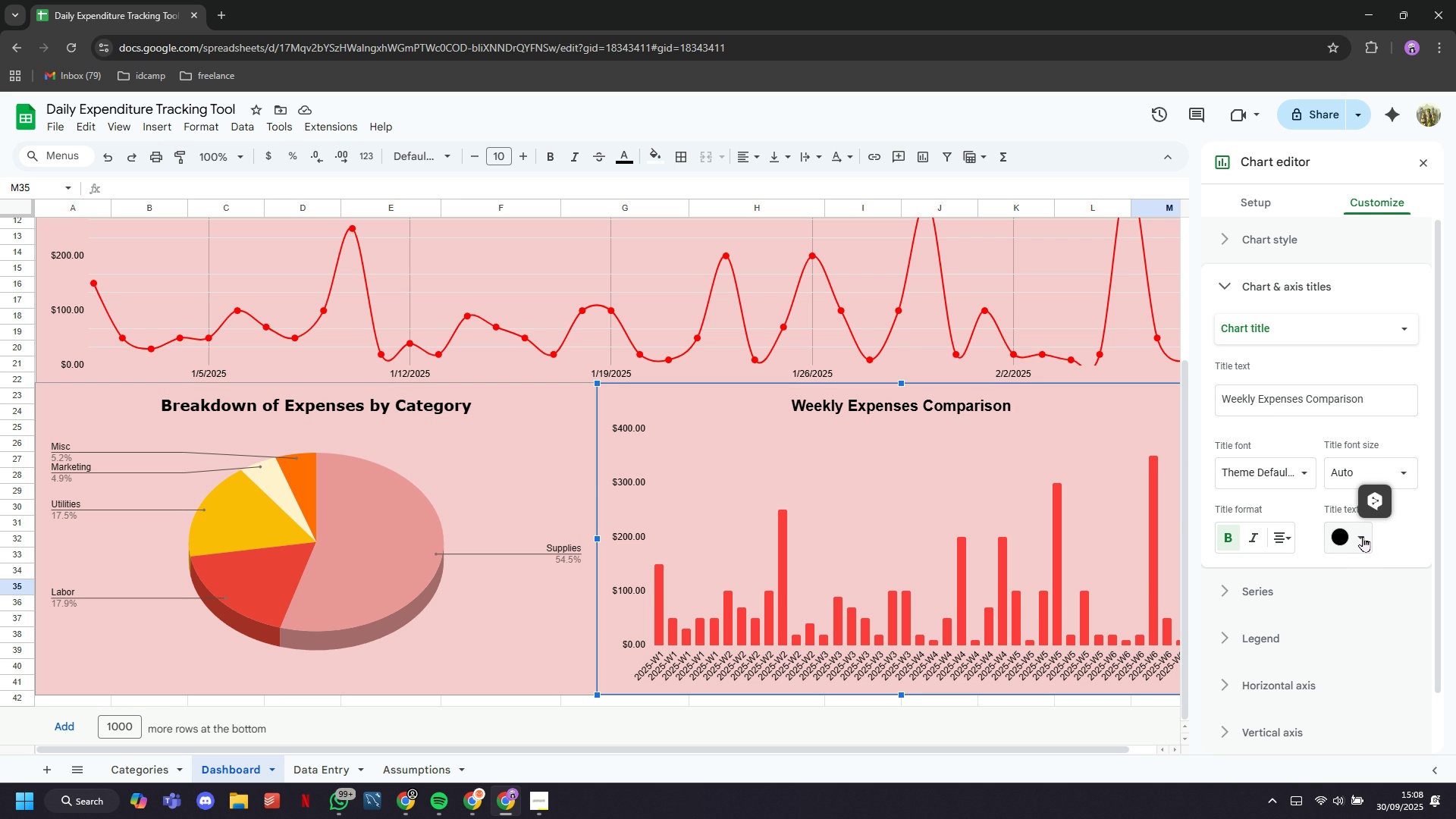 
left_click([1363, 536])
 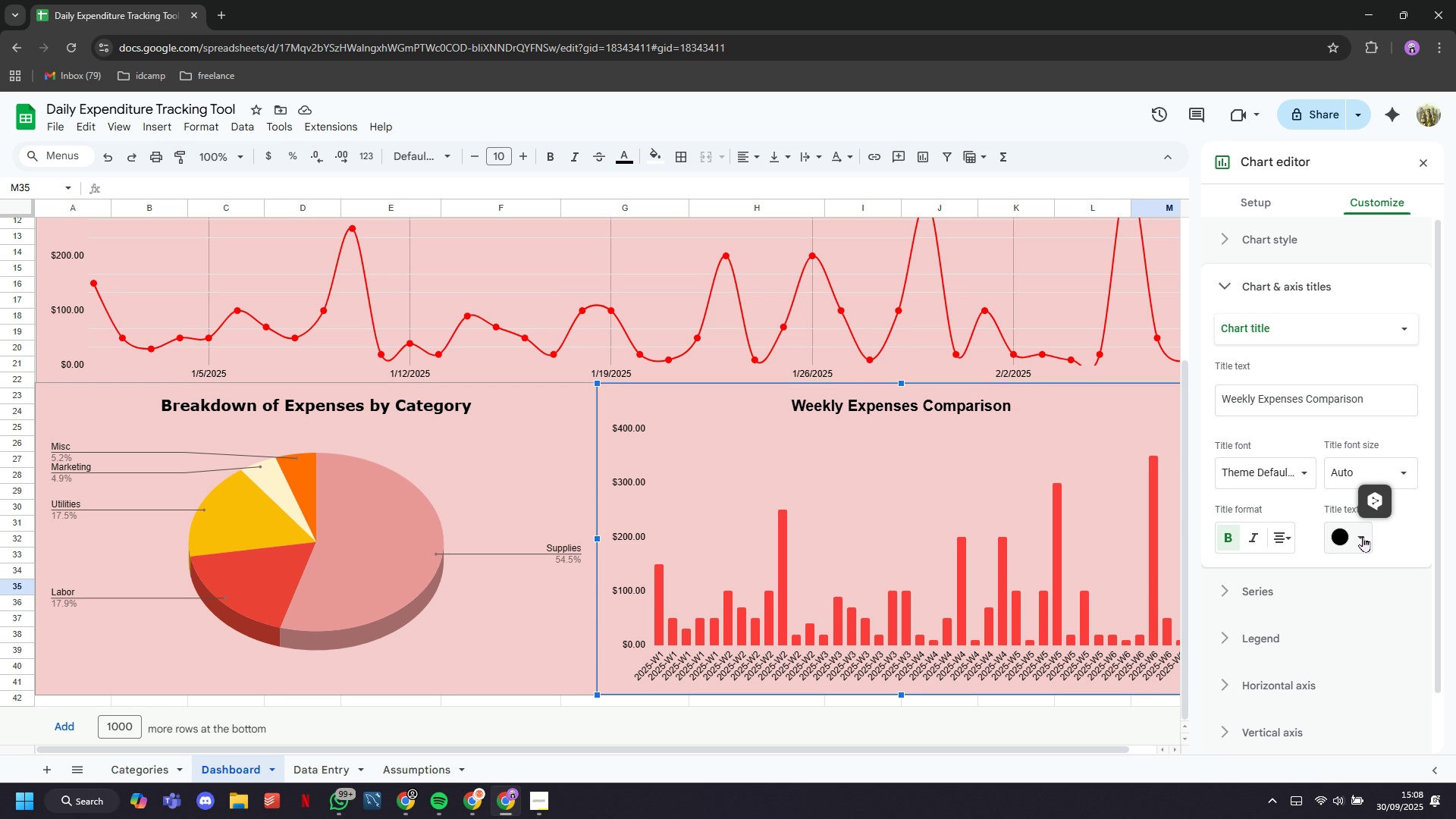 
left_click([1363, 536])
 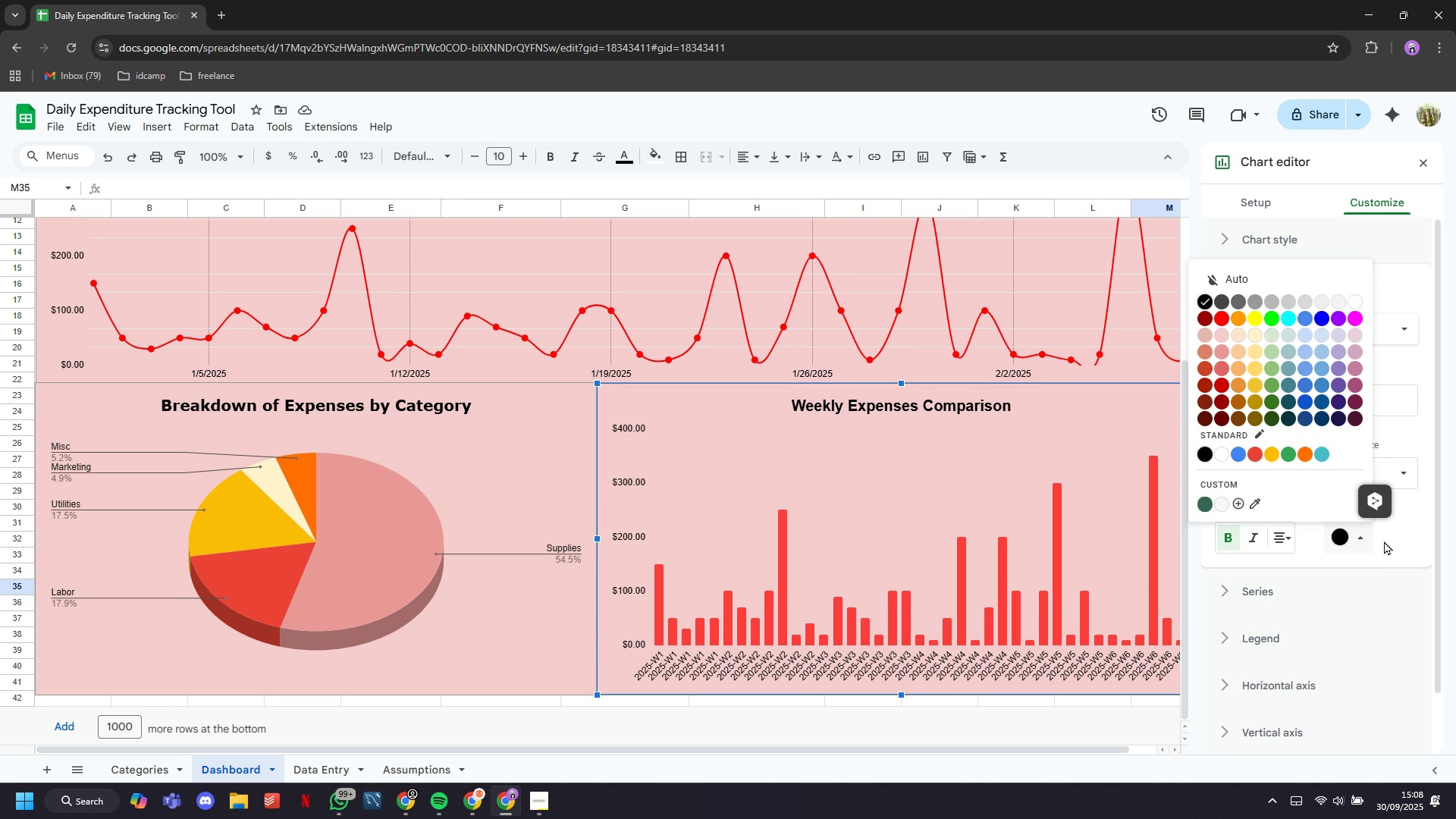 
wait(5.31)
 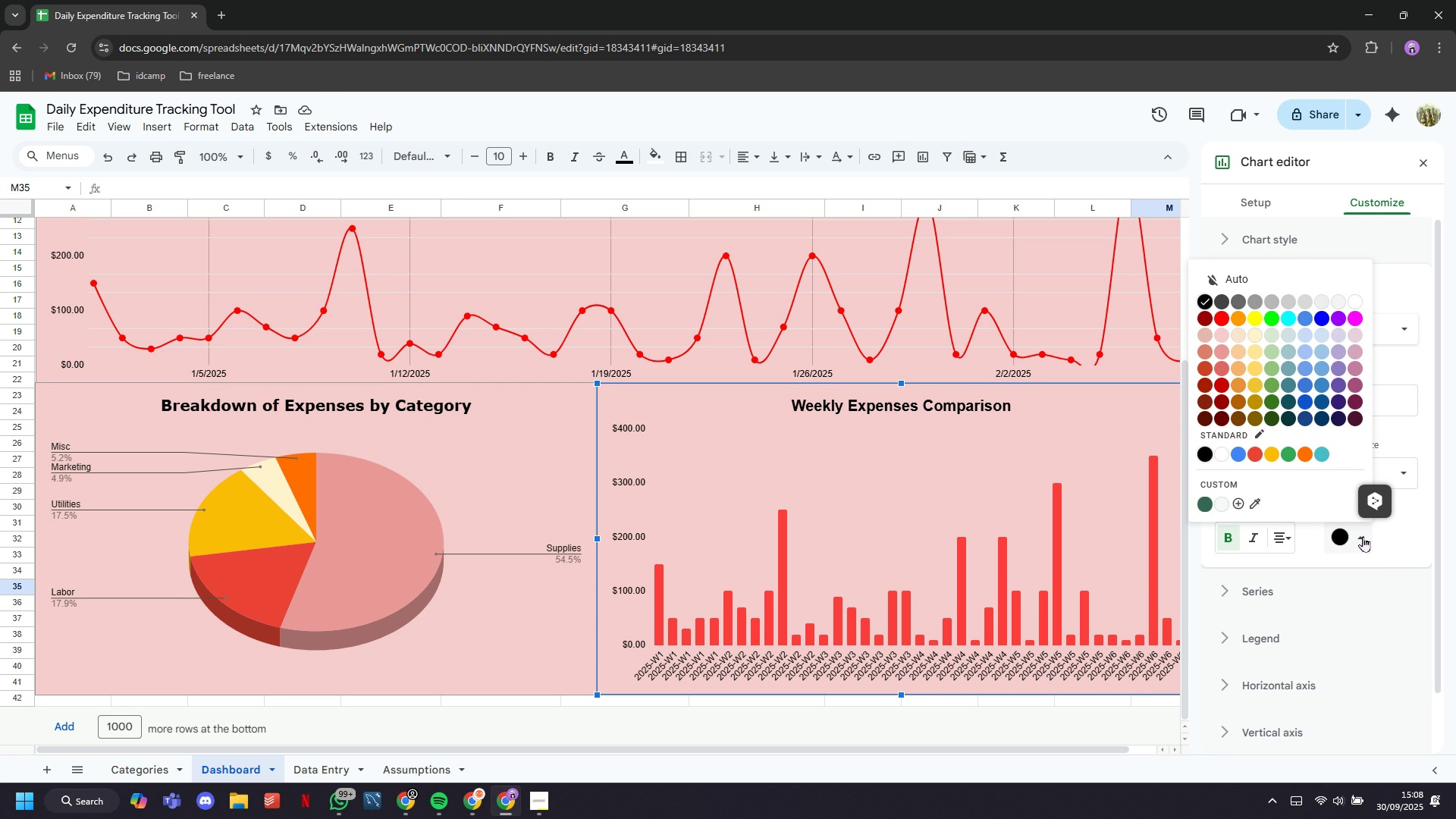 
left_click([1304, 472])
 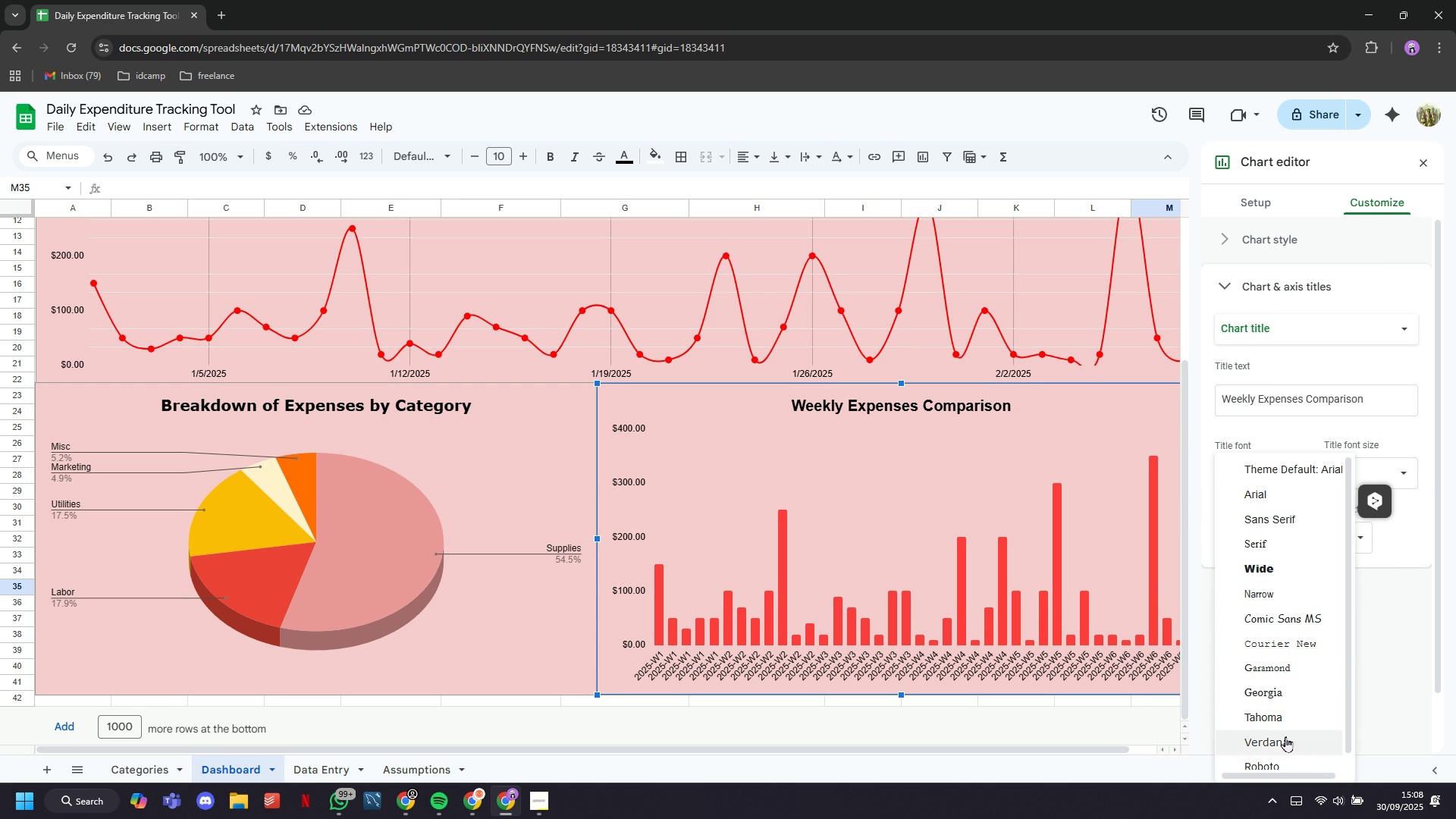 
left_click([1285, 736])
 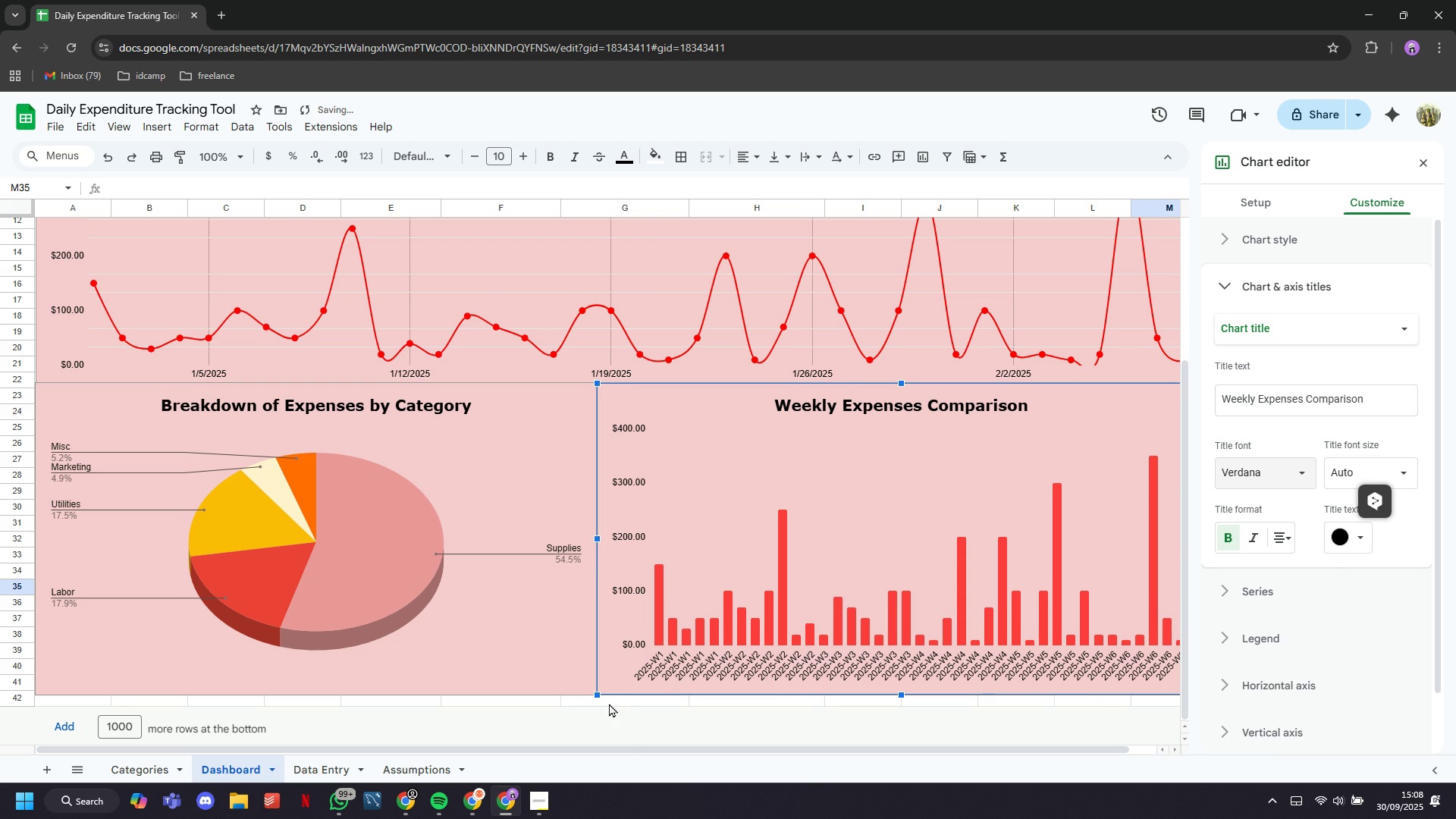 
left_click([548, 656])
 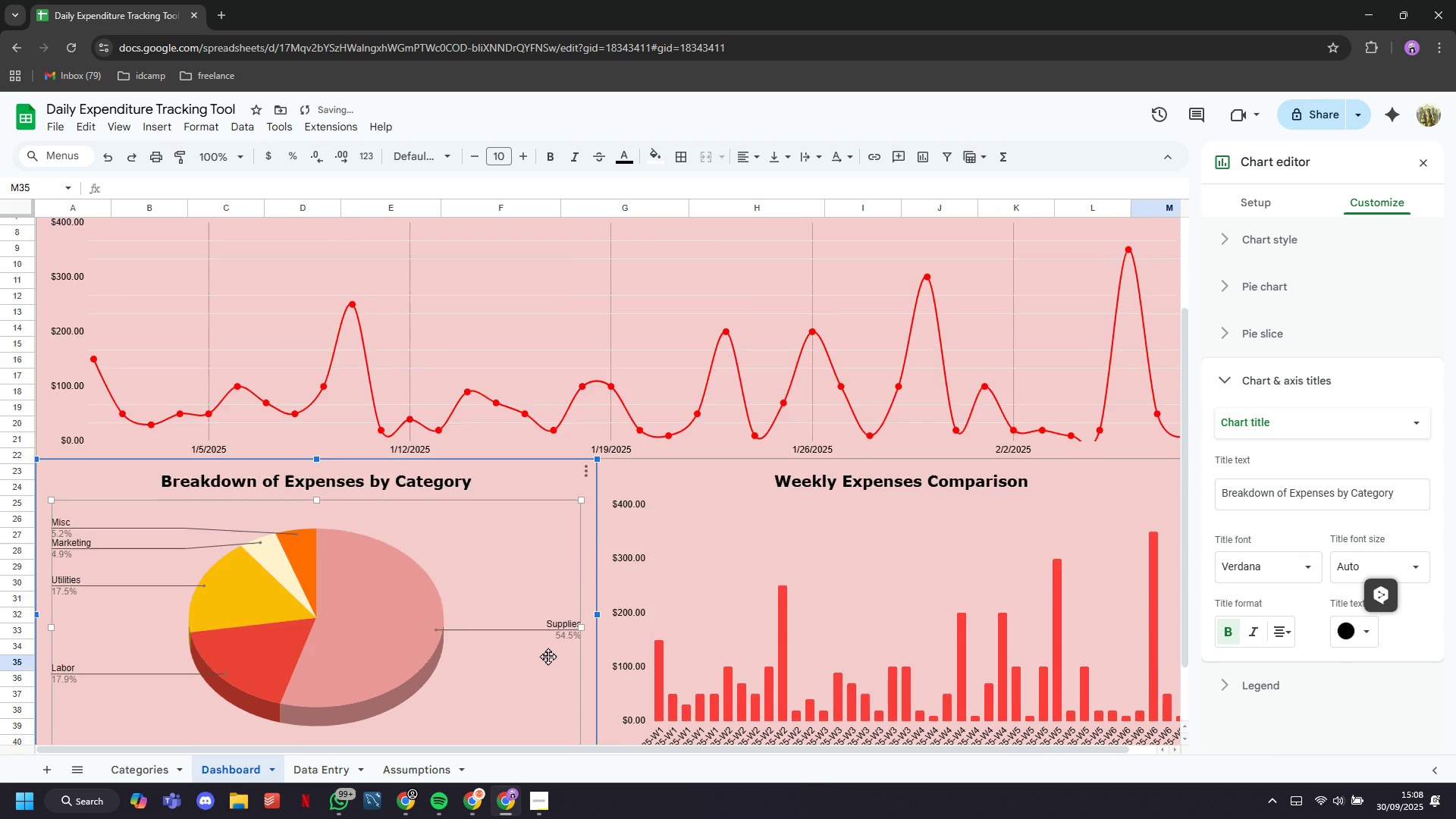 
scroll: coordinate [855, 335], scroll_direction: up, amount: 13.0
 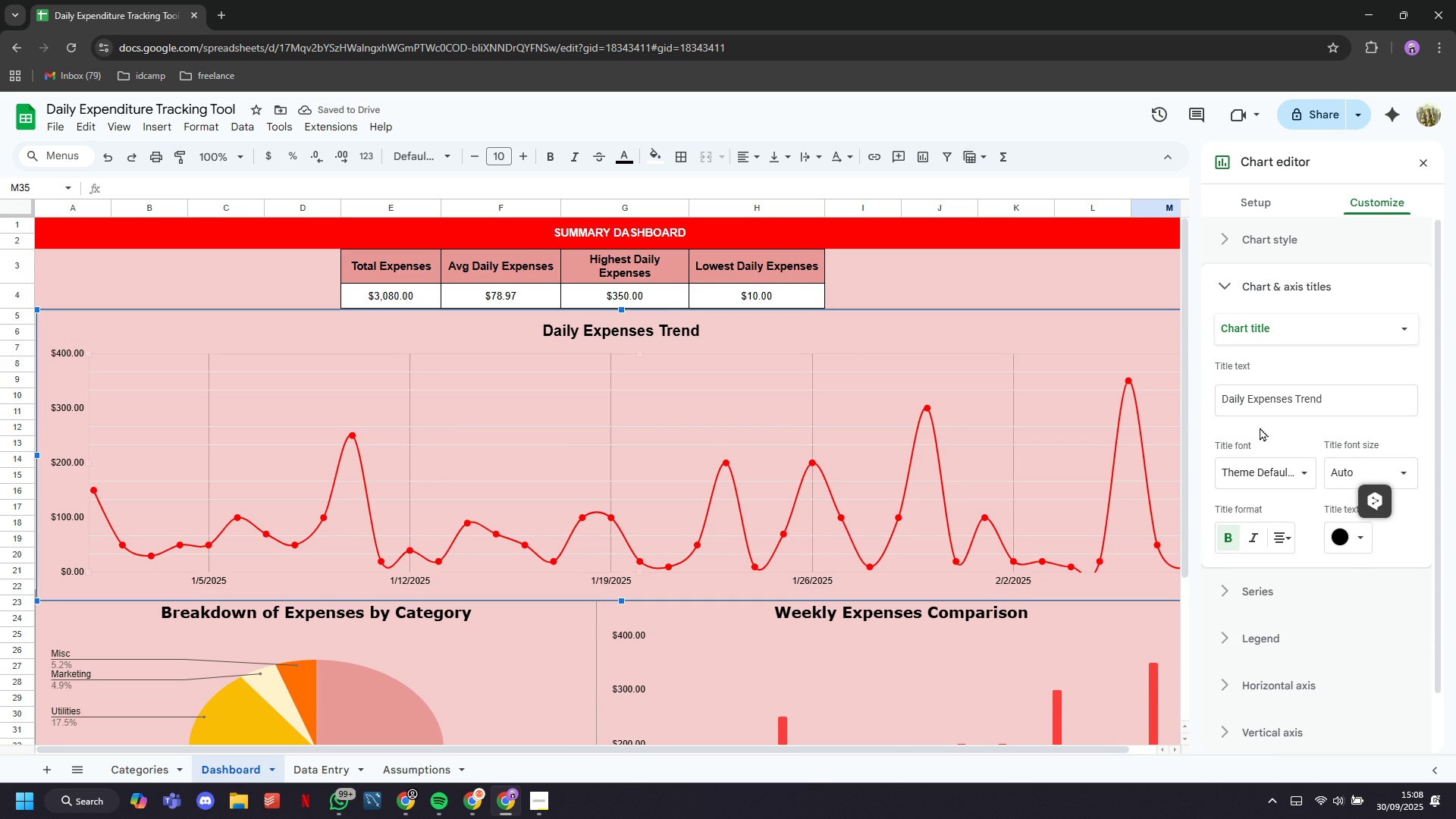 
left_click([1279, 470])
 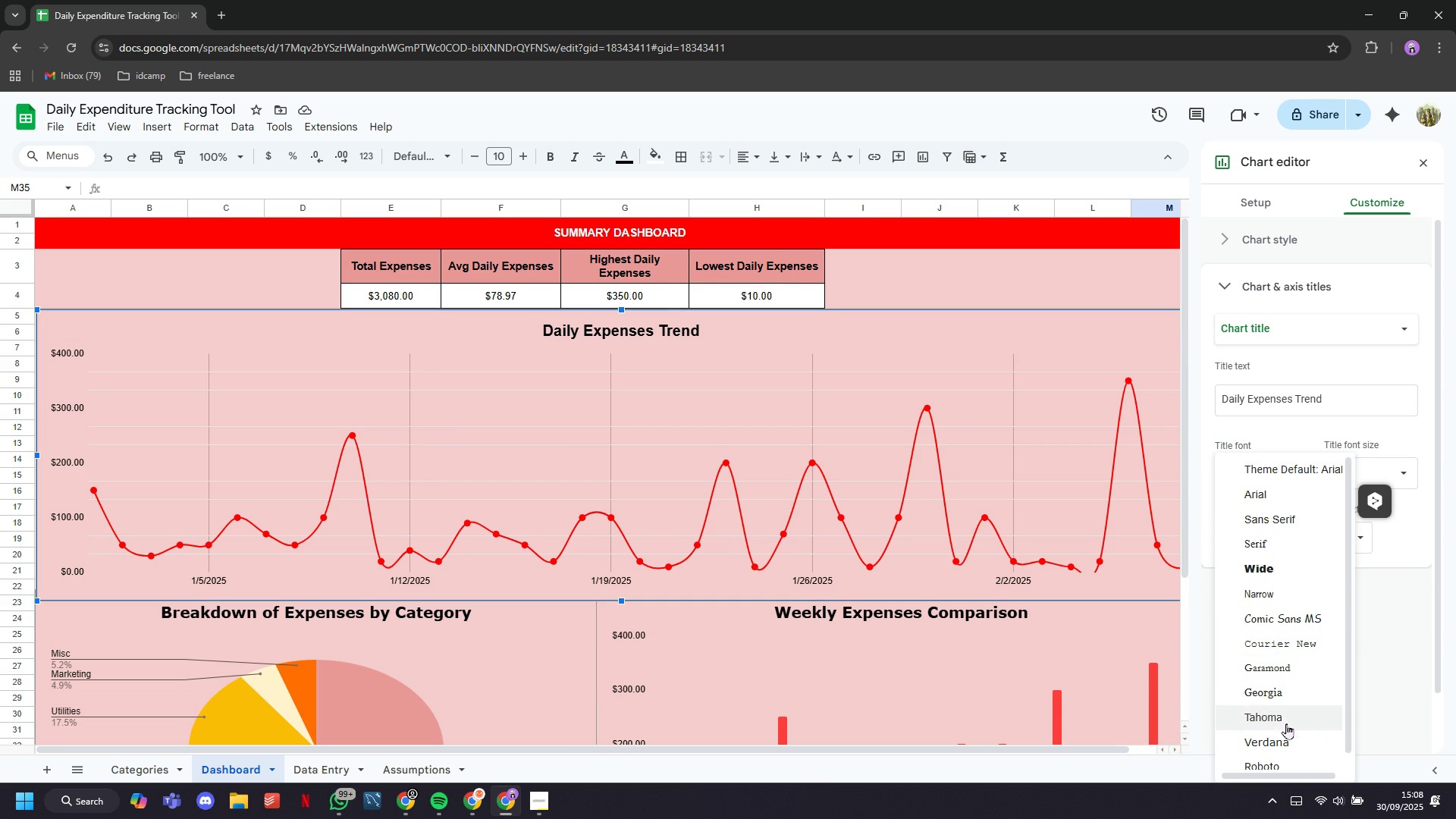 
left_click([1282, 739])
 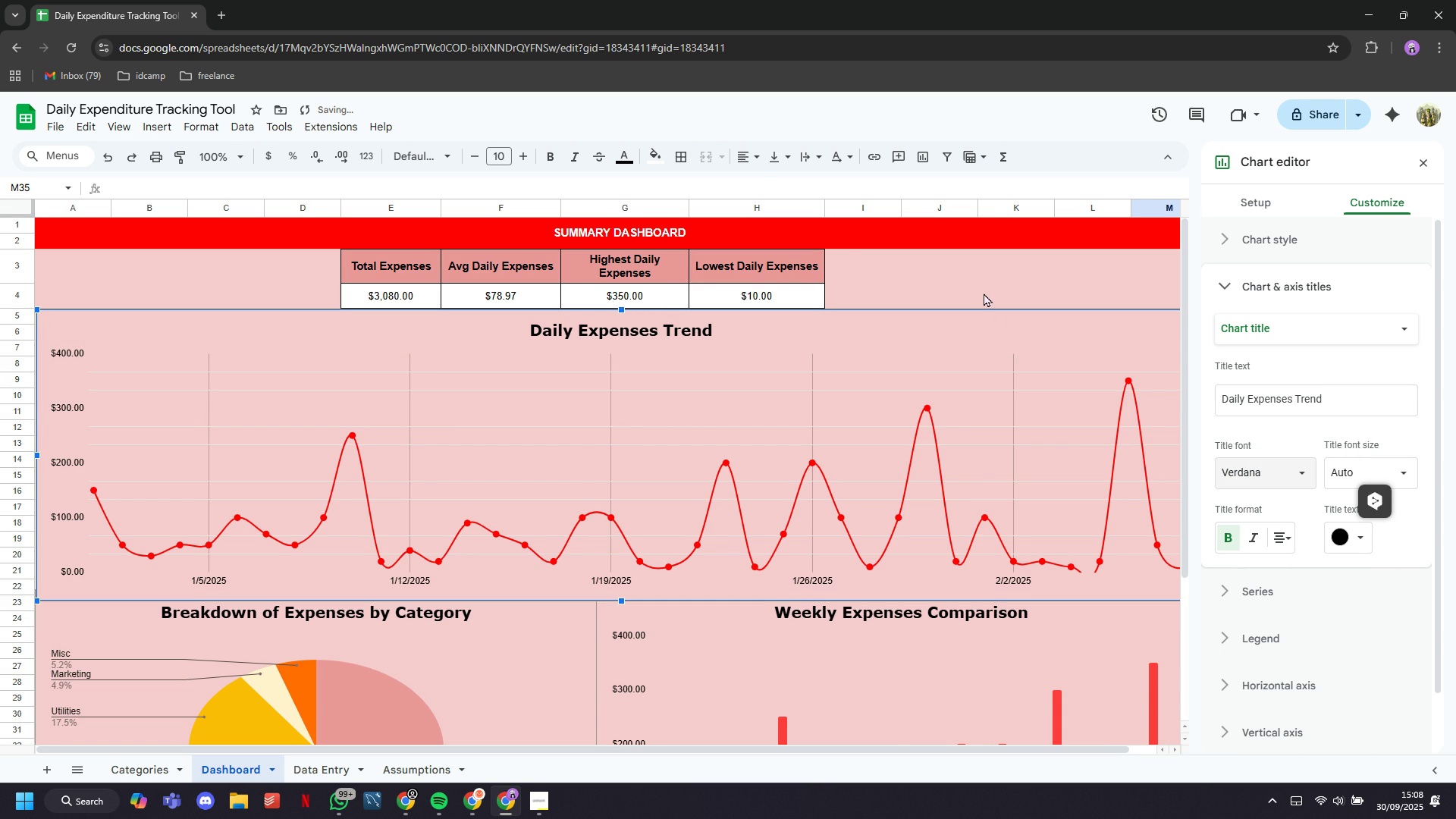 
left_click([984, 293])
 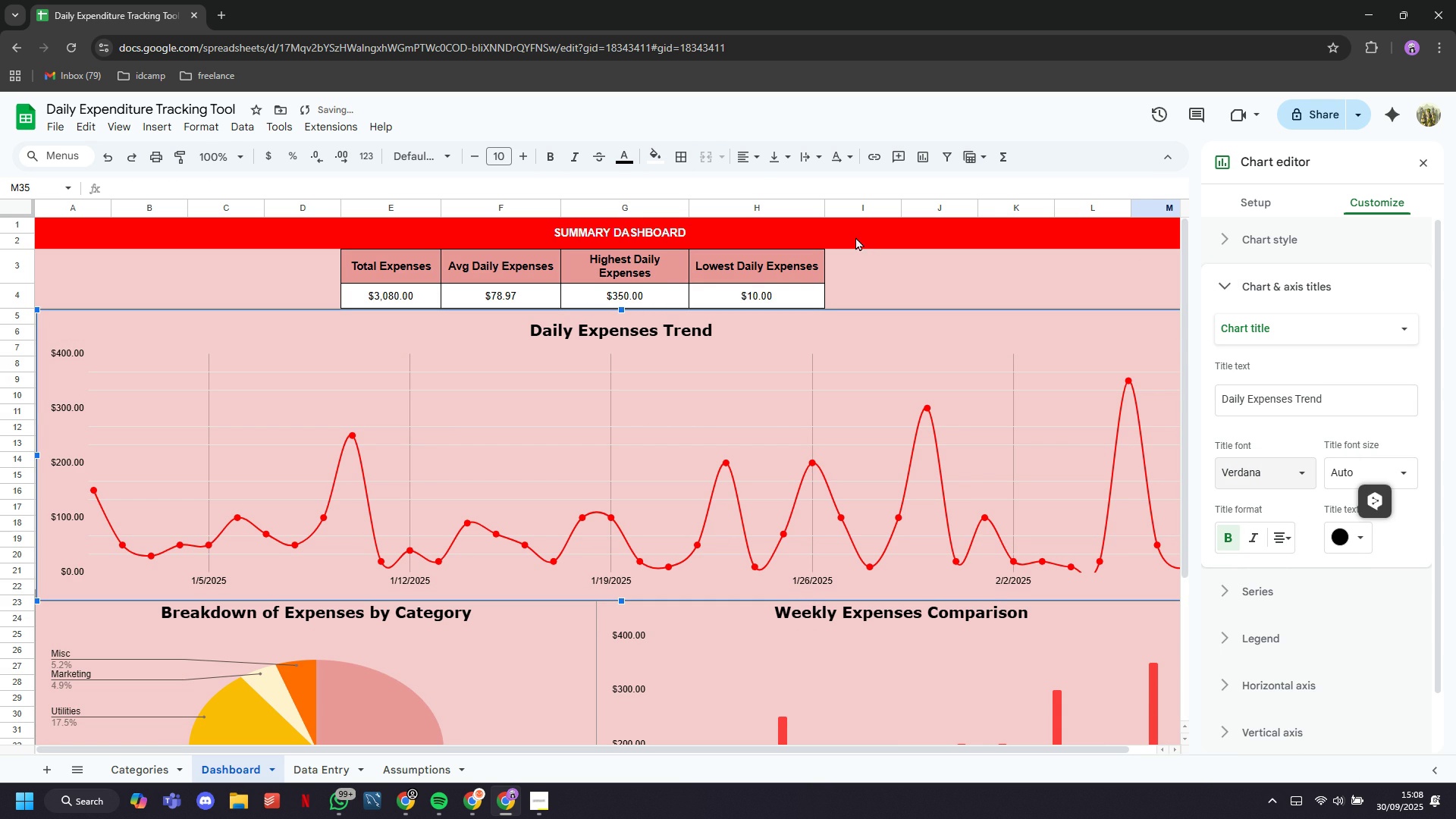 
left_click([855, 237])
 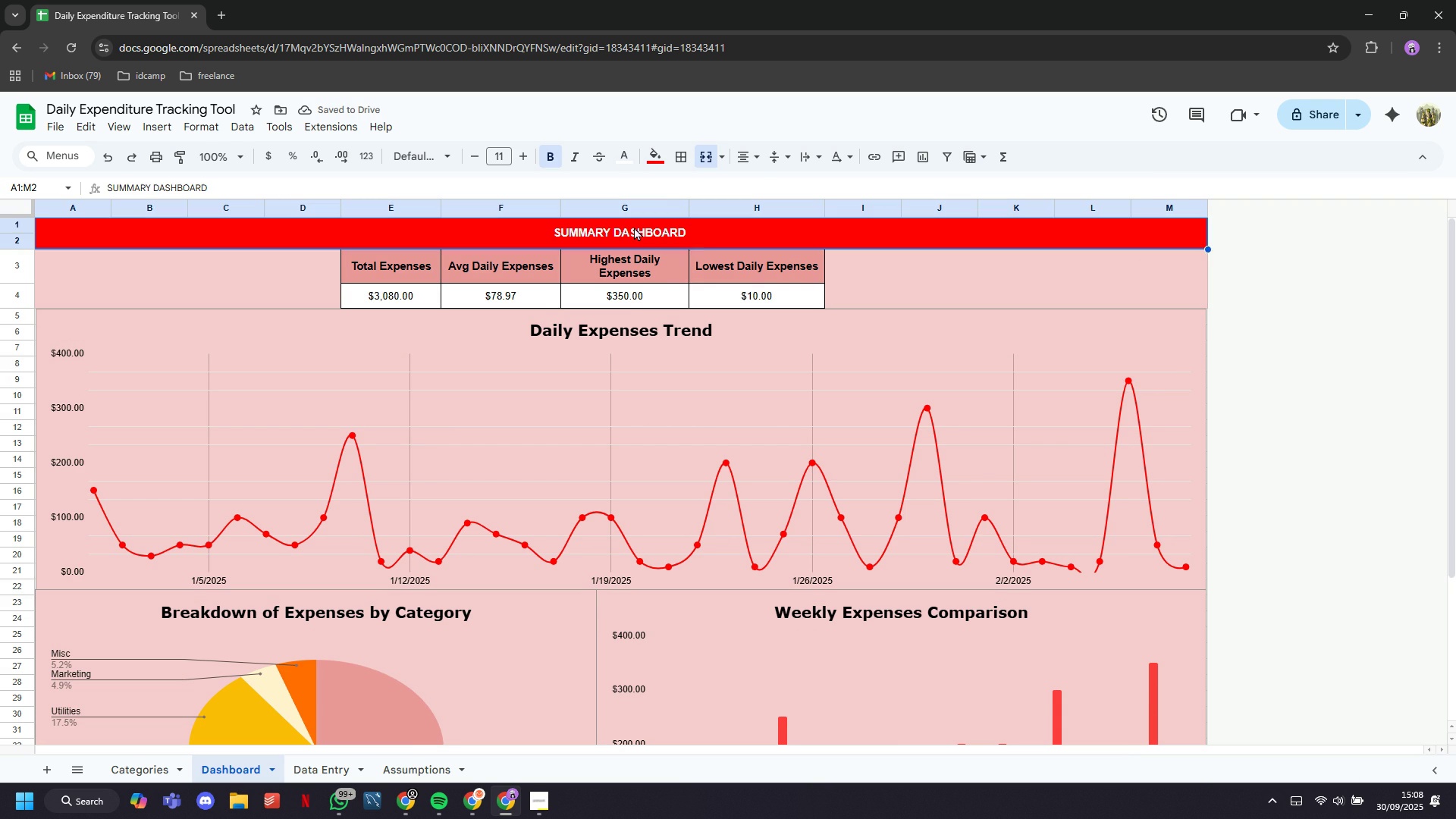 
left_click([855, 237])
 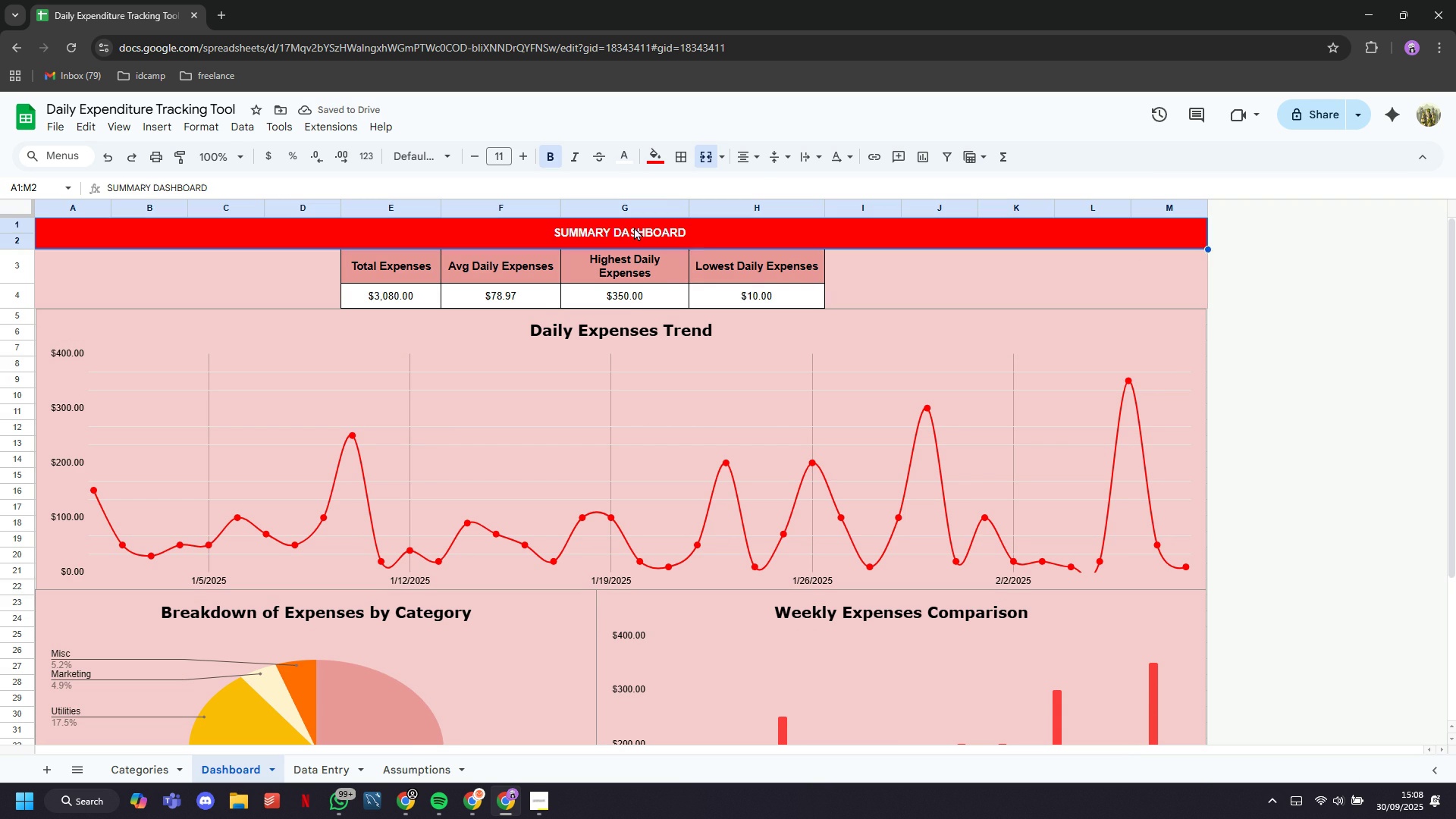 
double_click([634, 227])
 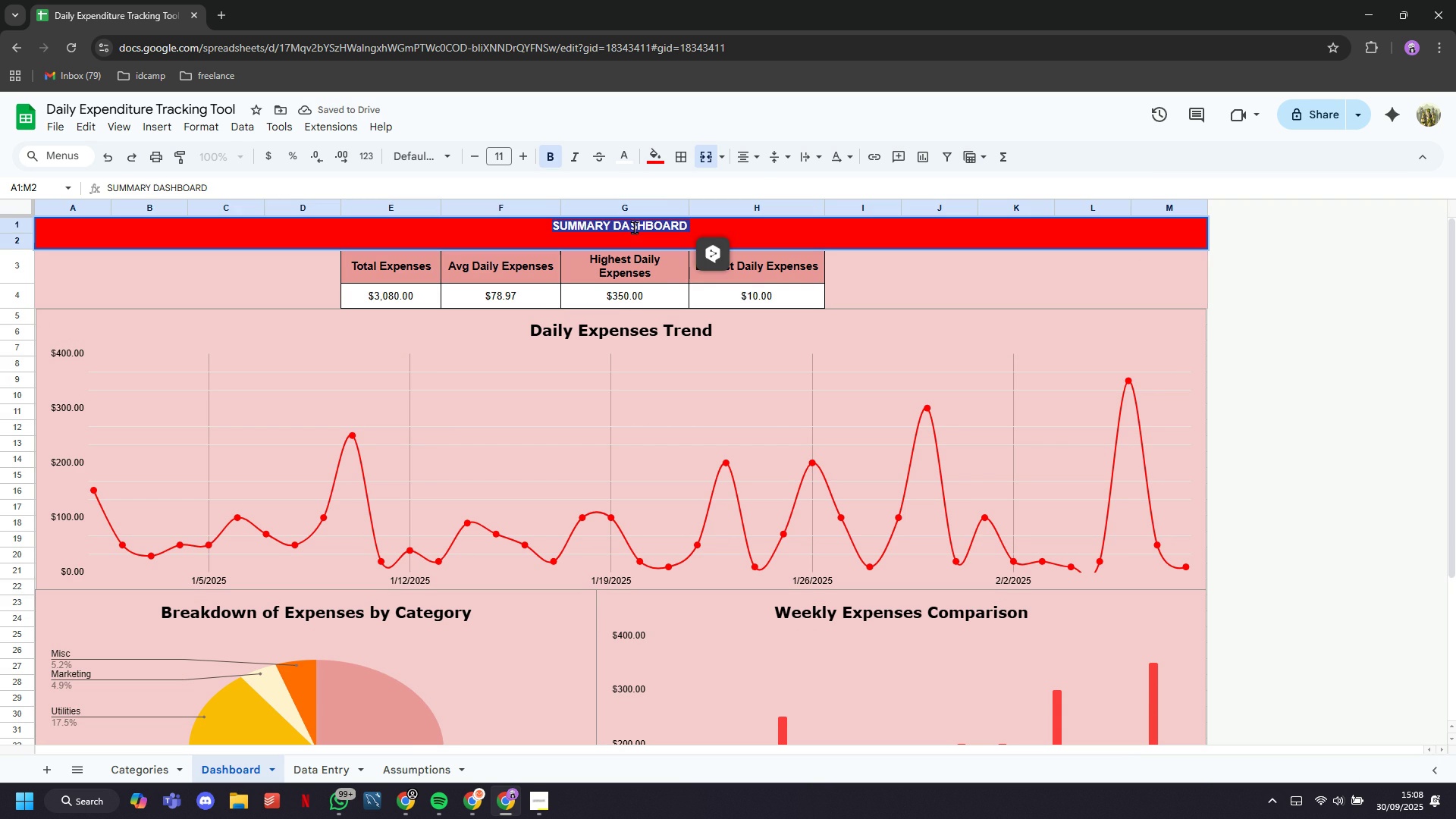 
triple_click([634, 227])
 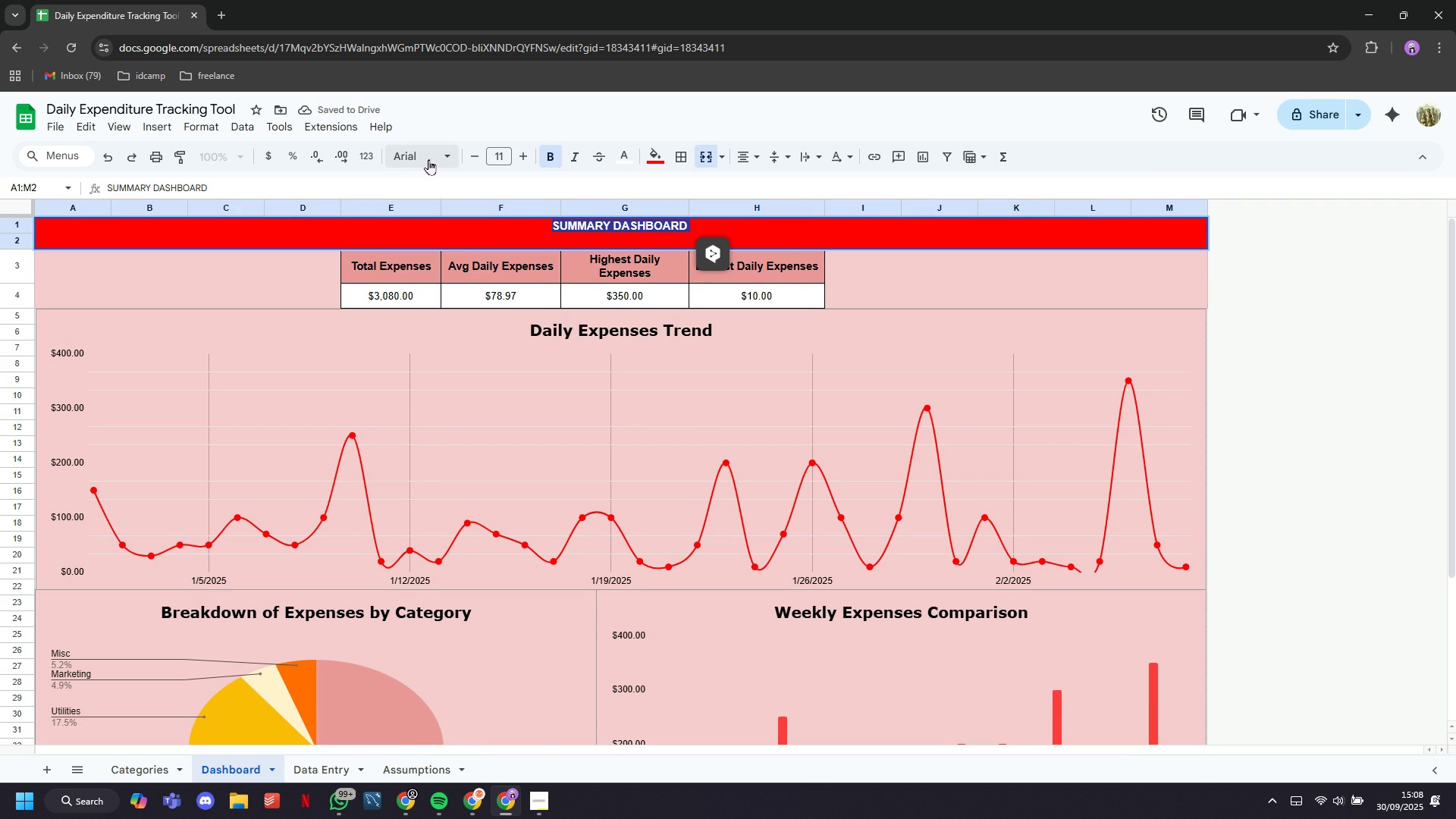 
left_click([428, 155])
 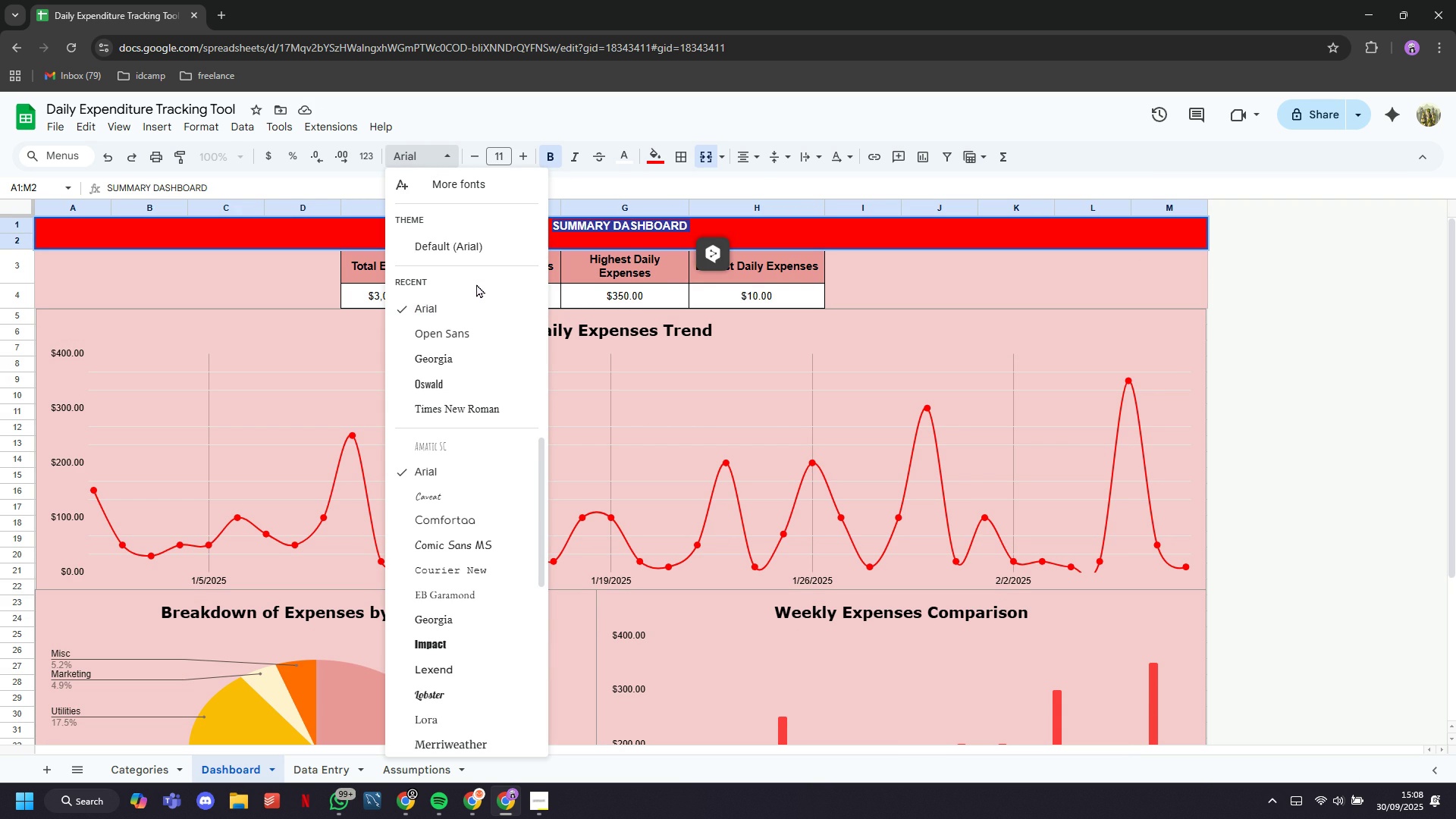 
type(ver)
 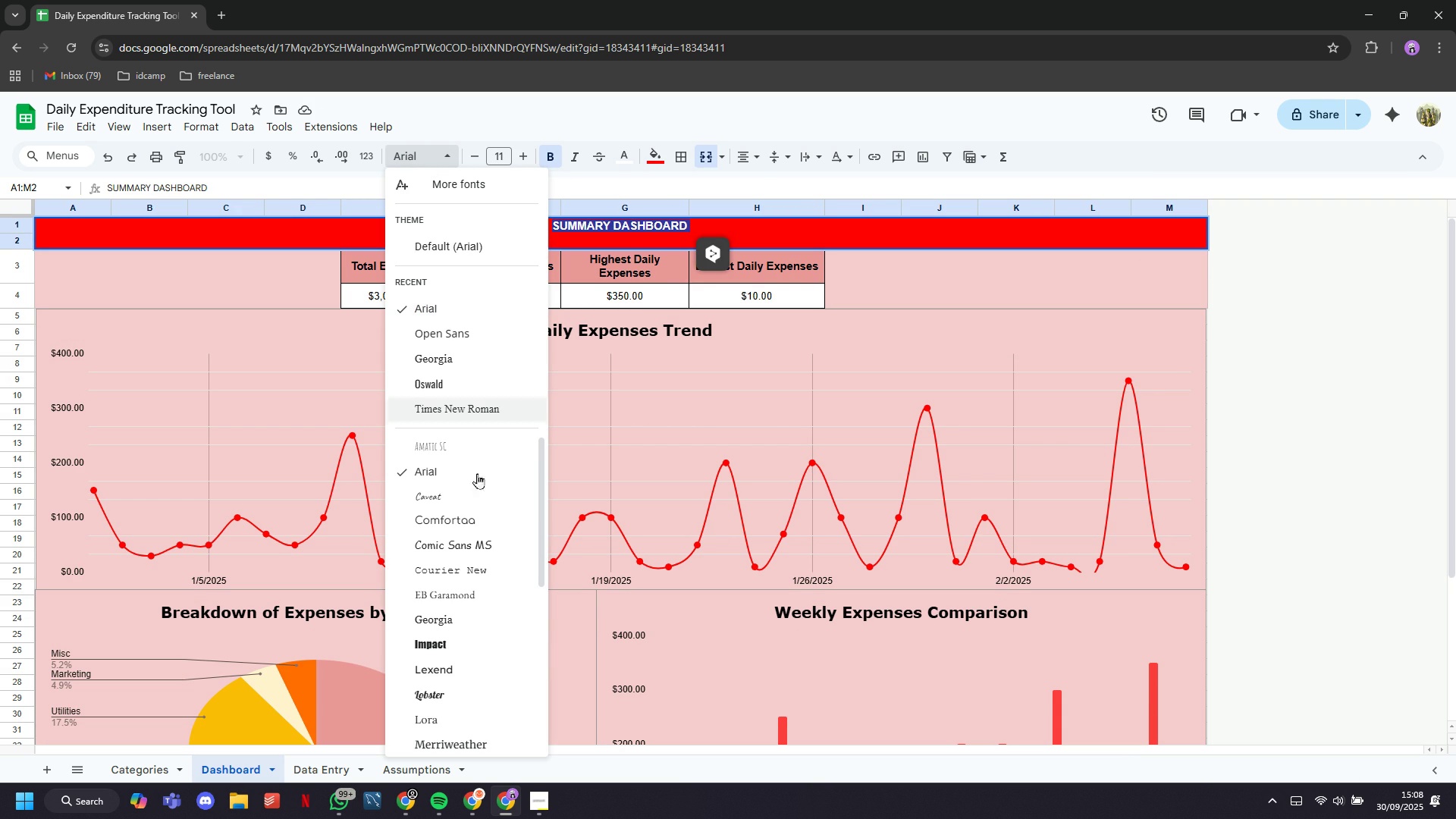 
scroll: coordinate [472, 507], scroll_direction: down, amount: 3.0
 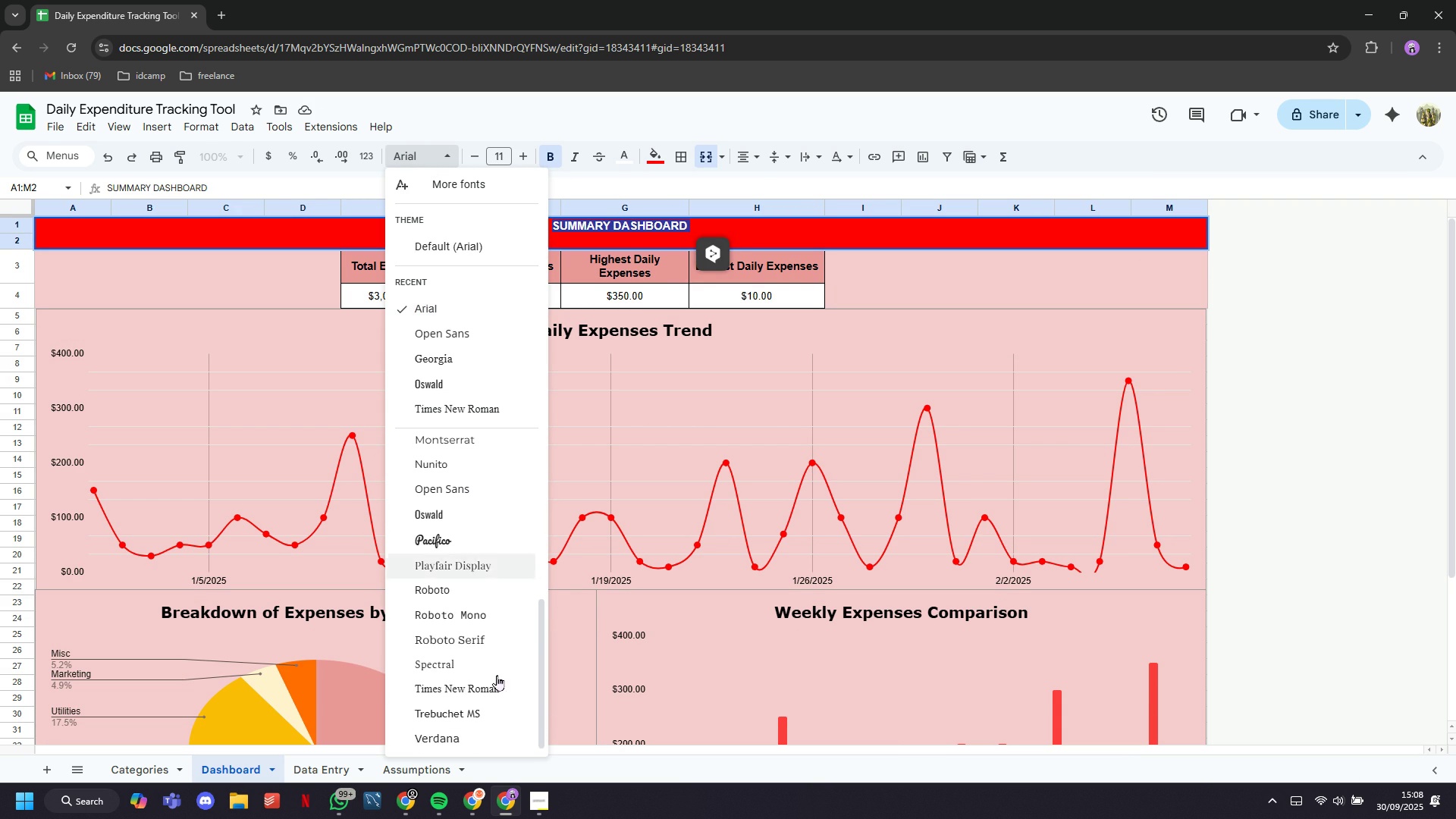 
left_click([497, 734])
 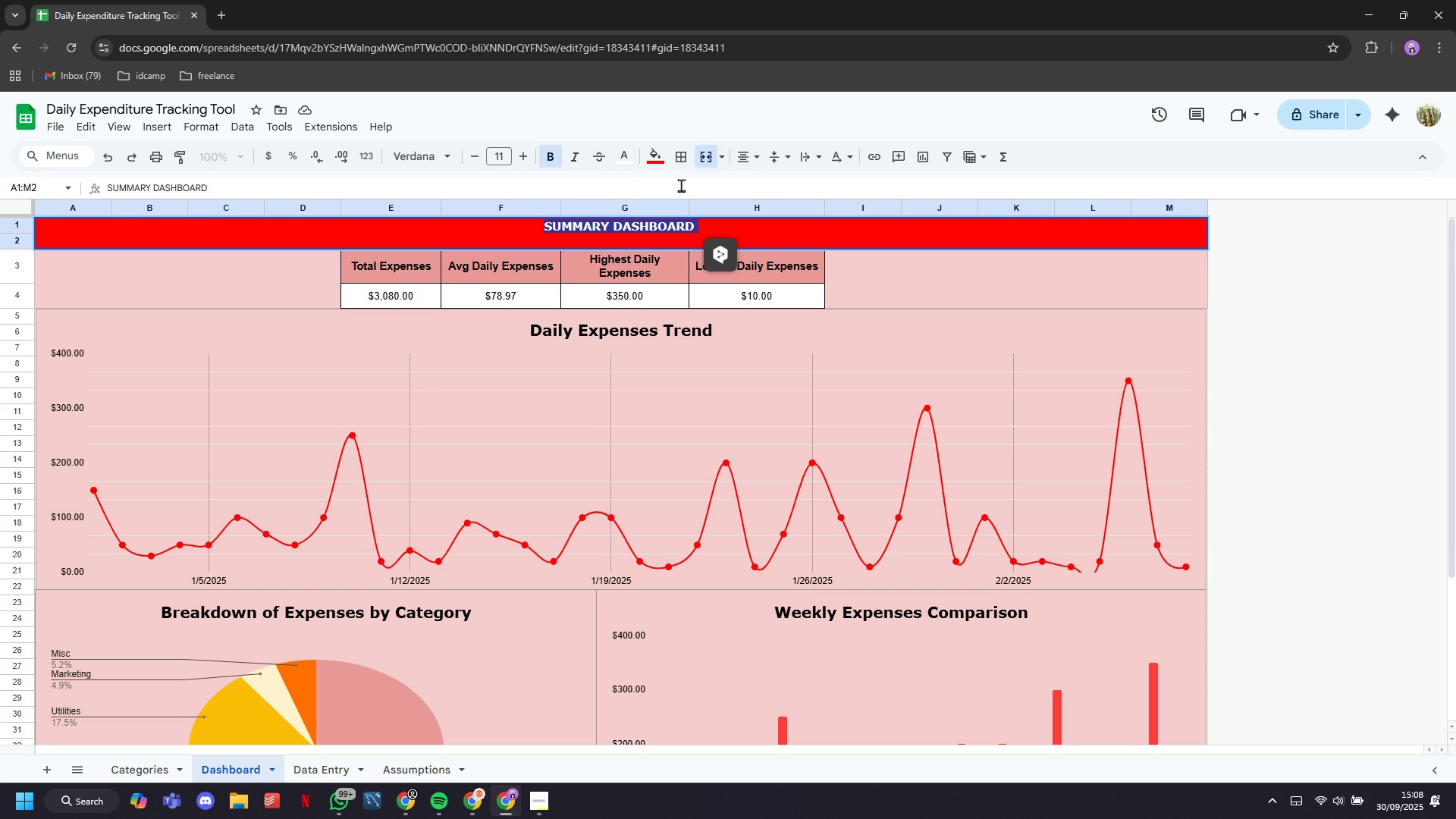 
wait(5.39)
 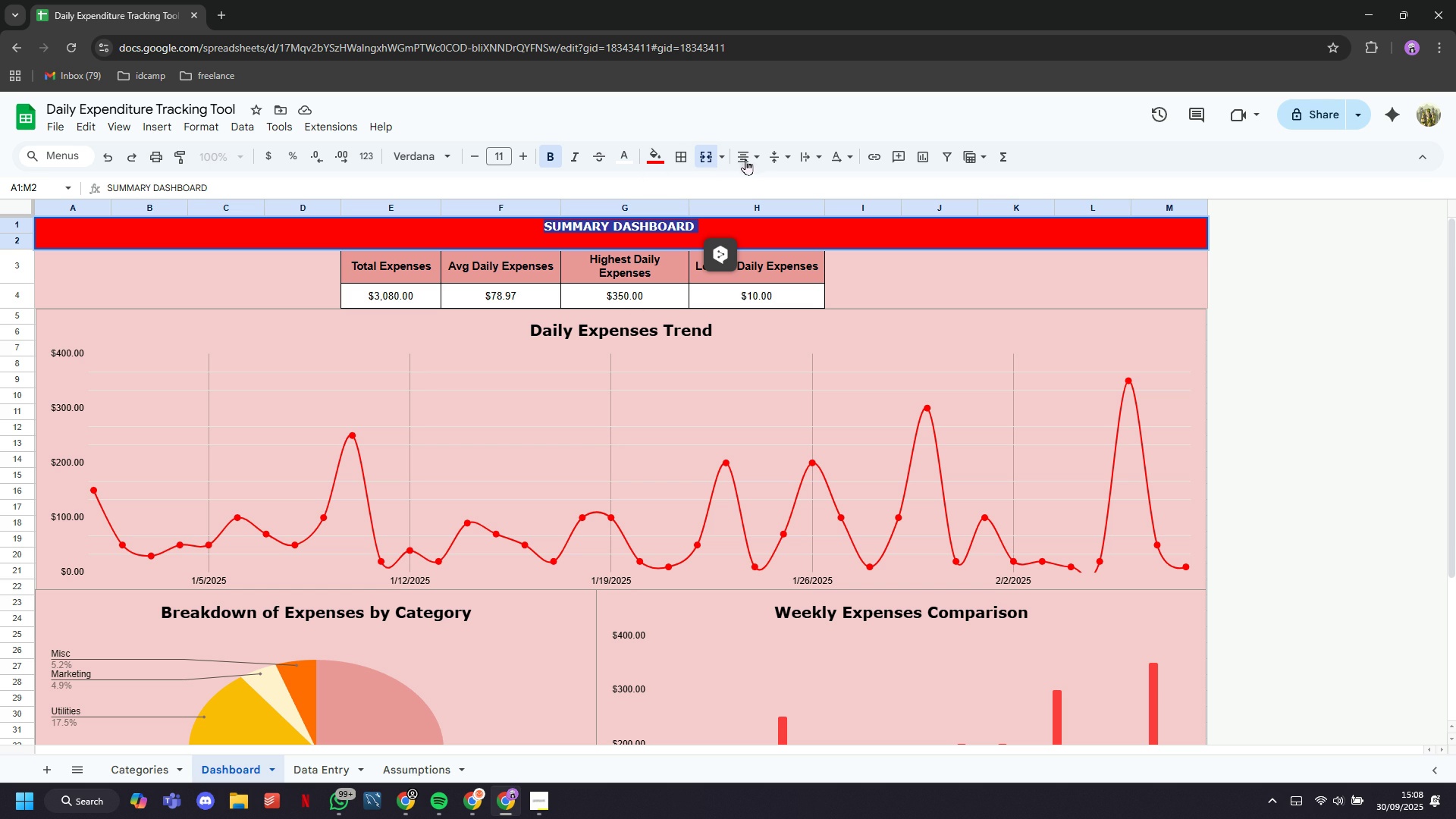 
double_click([526, 164])
 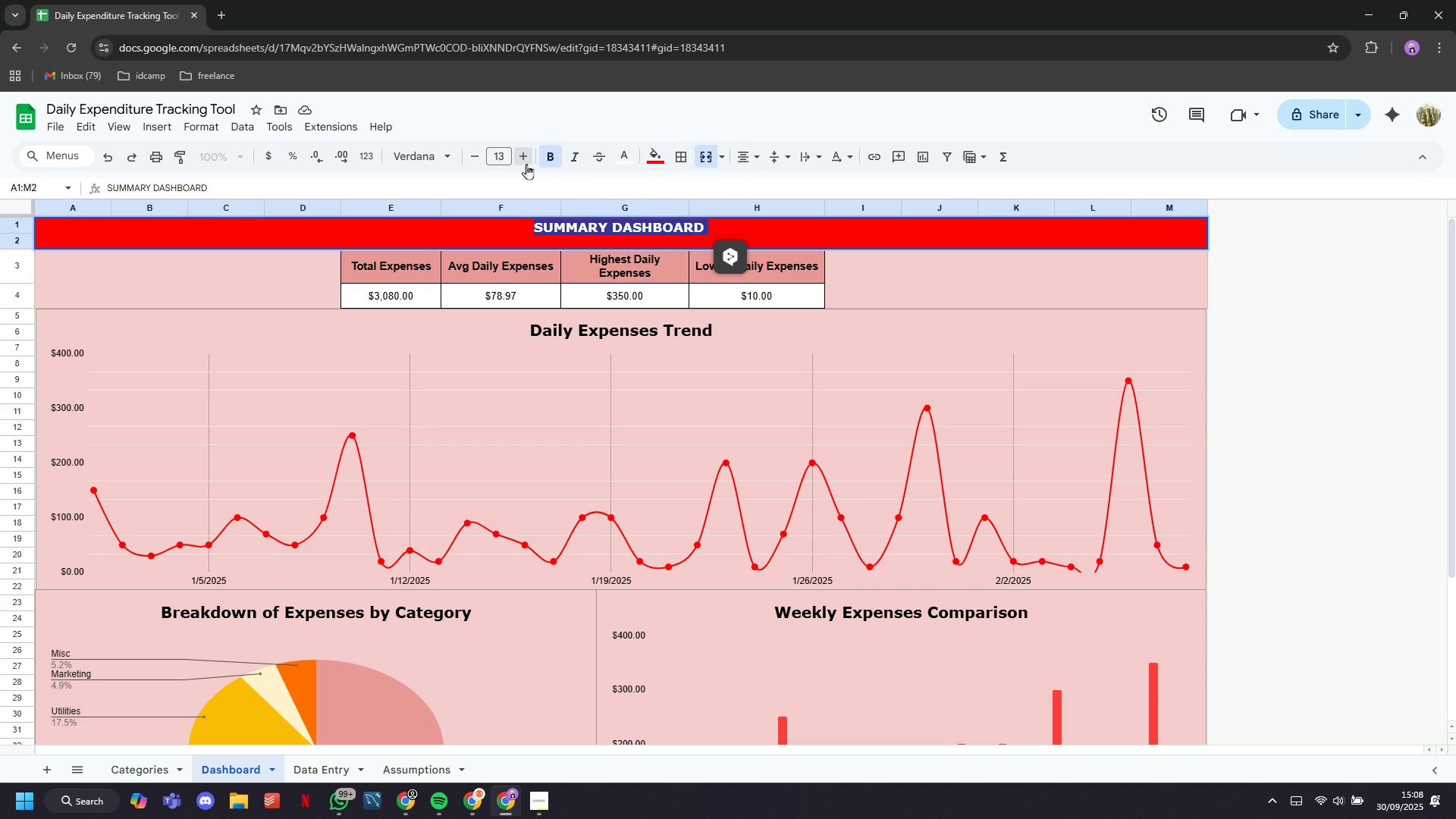 
triple_click([526, 164])
 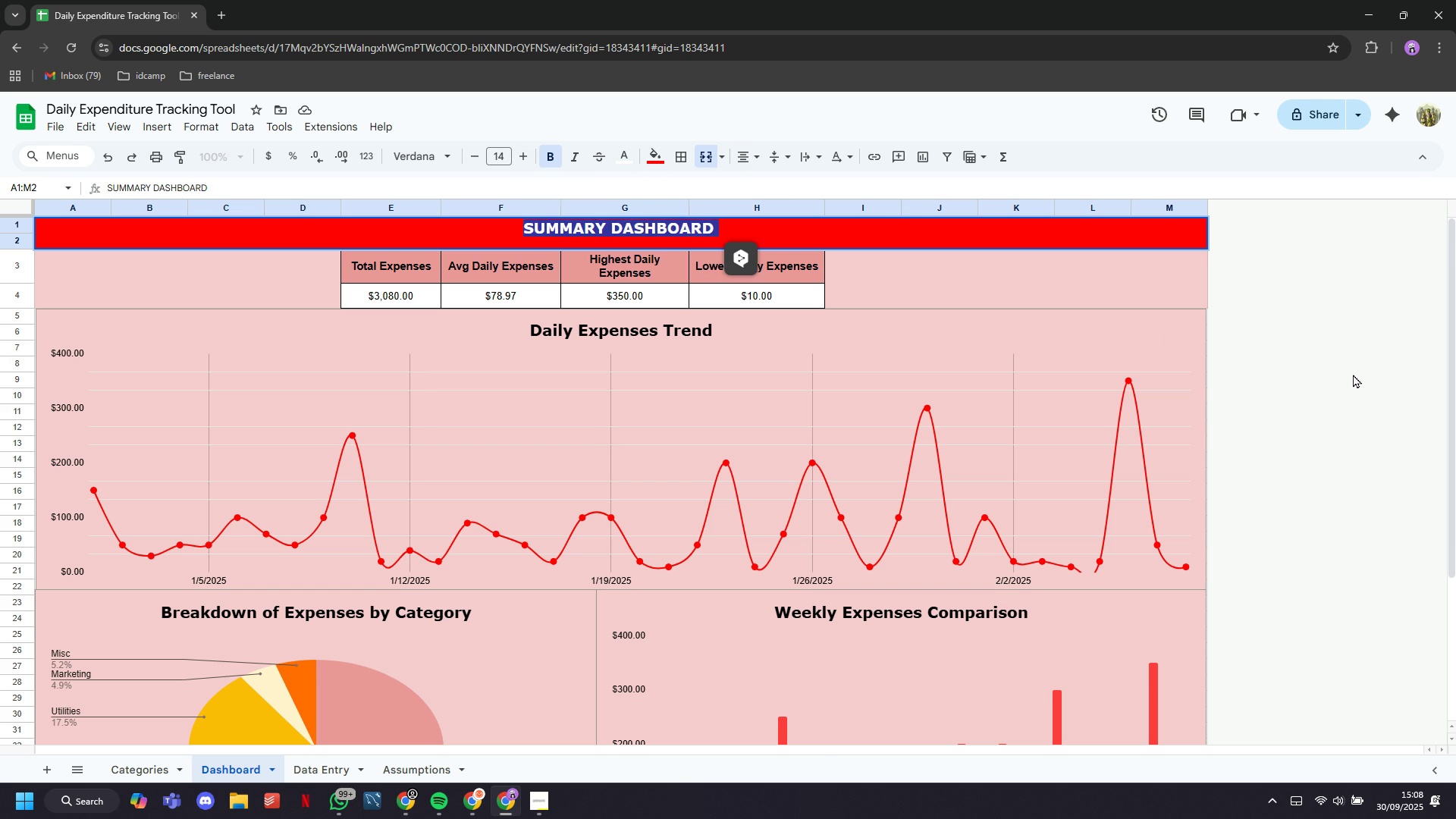 
left_click([1353, 374])
 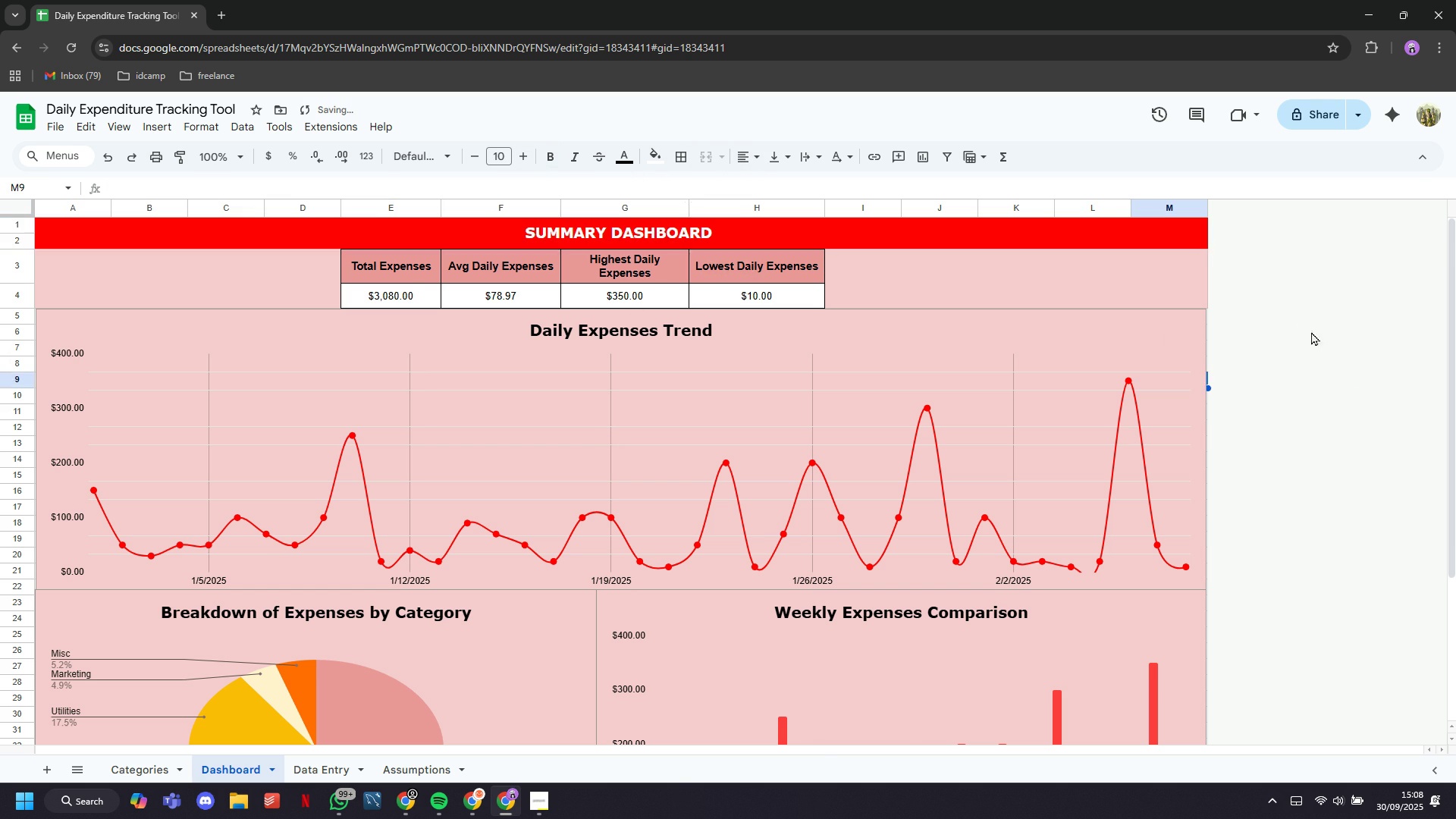 
scroll: coordinate [1299, 315], scroll_direction: down, amount: 3.0
 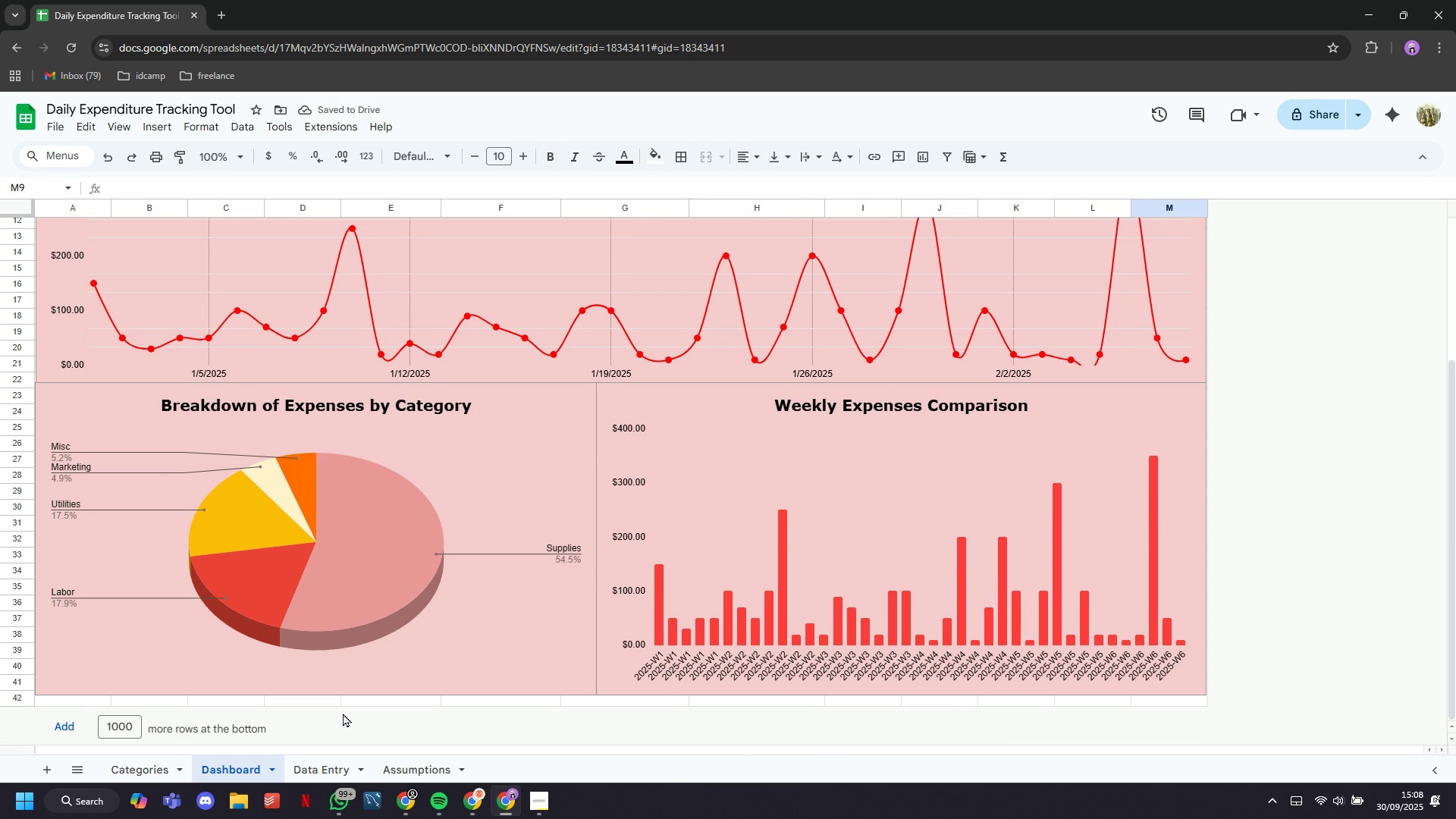 
left_click([316, 774])
 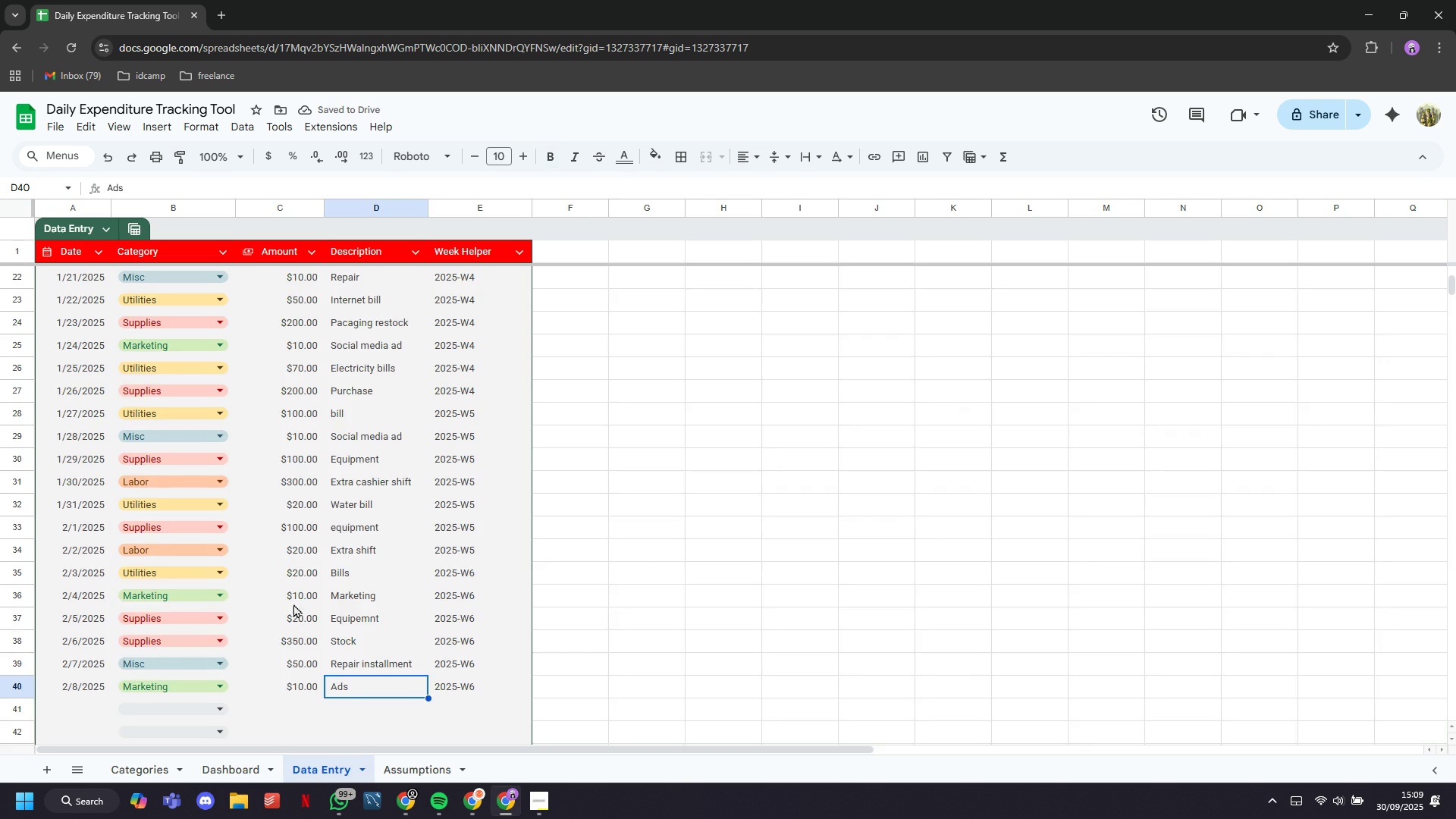 
scroll: coordinate [287, 480], scroll_direction: down, amount: 3.0
 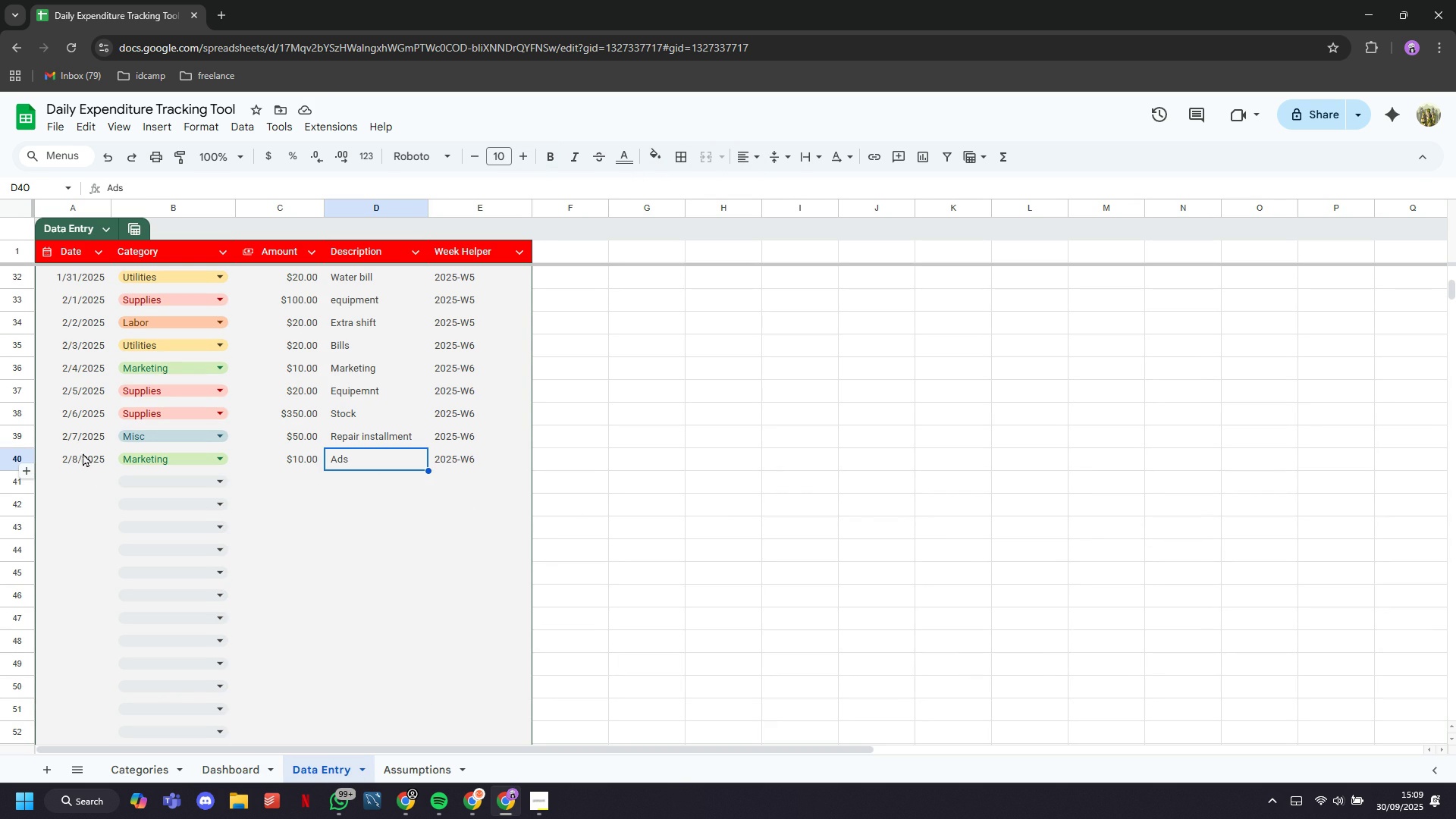 
left_click([83, 457])
 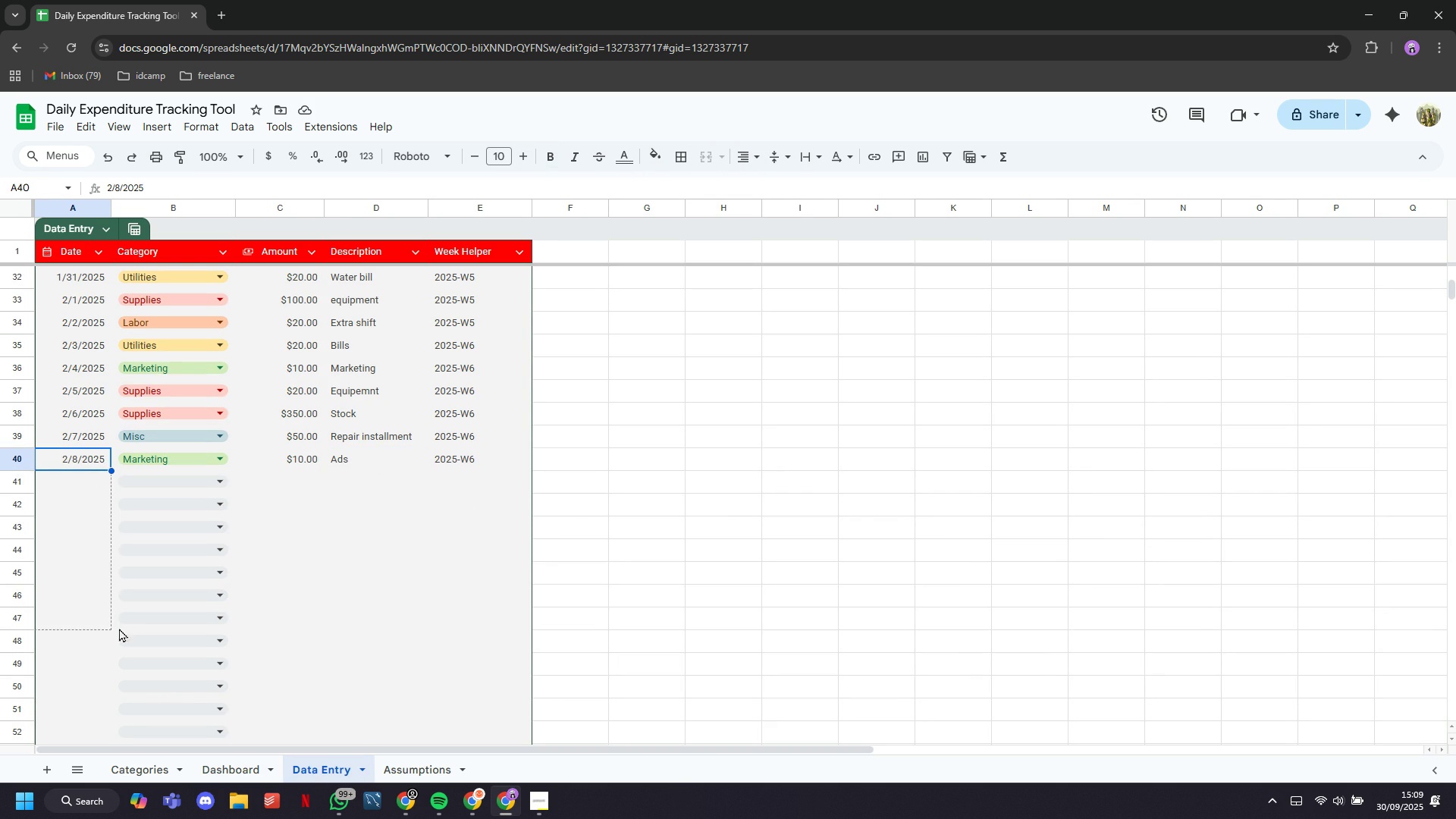 
scroll: coordinate [107, 529], scroll_direction: down, amount: 3.0
 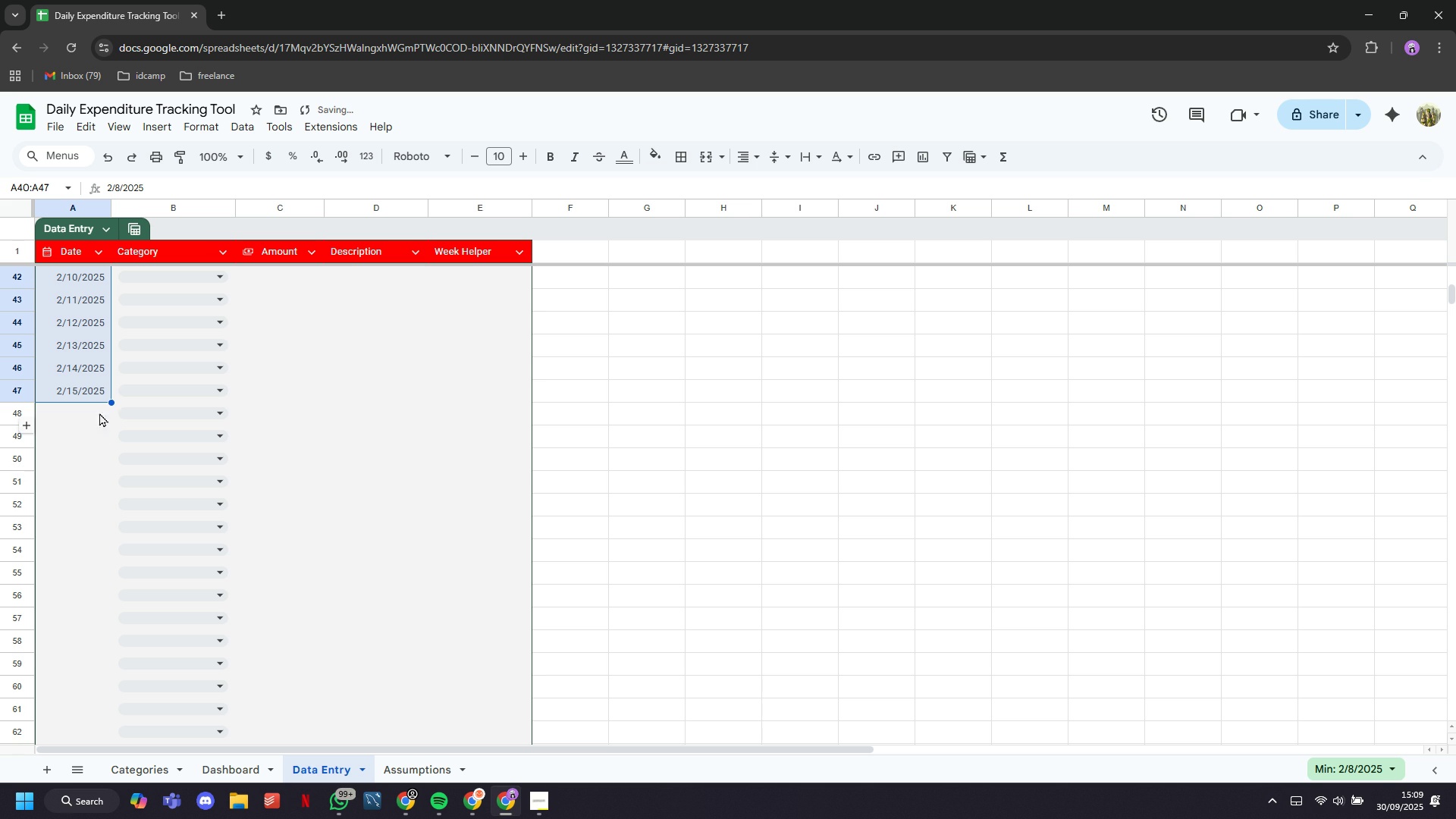 
mouse_move([110, 415])
 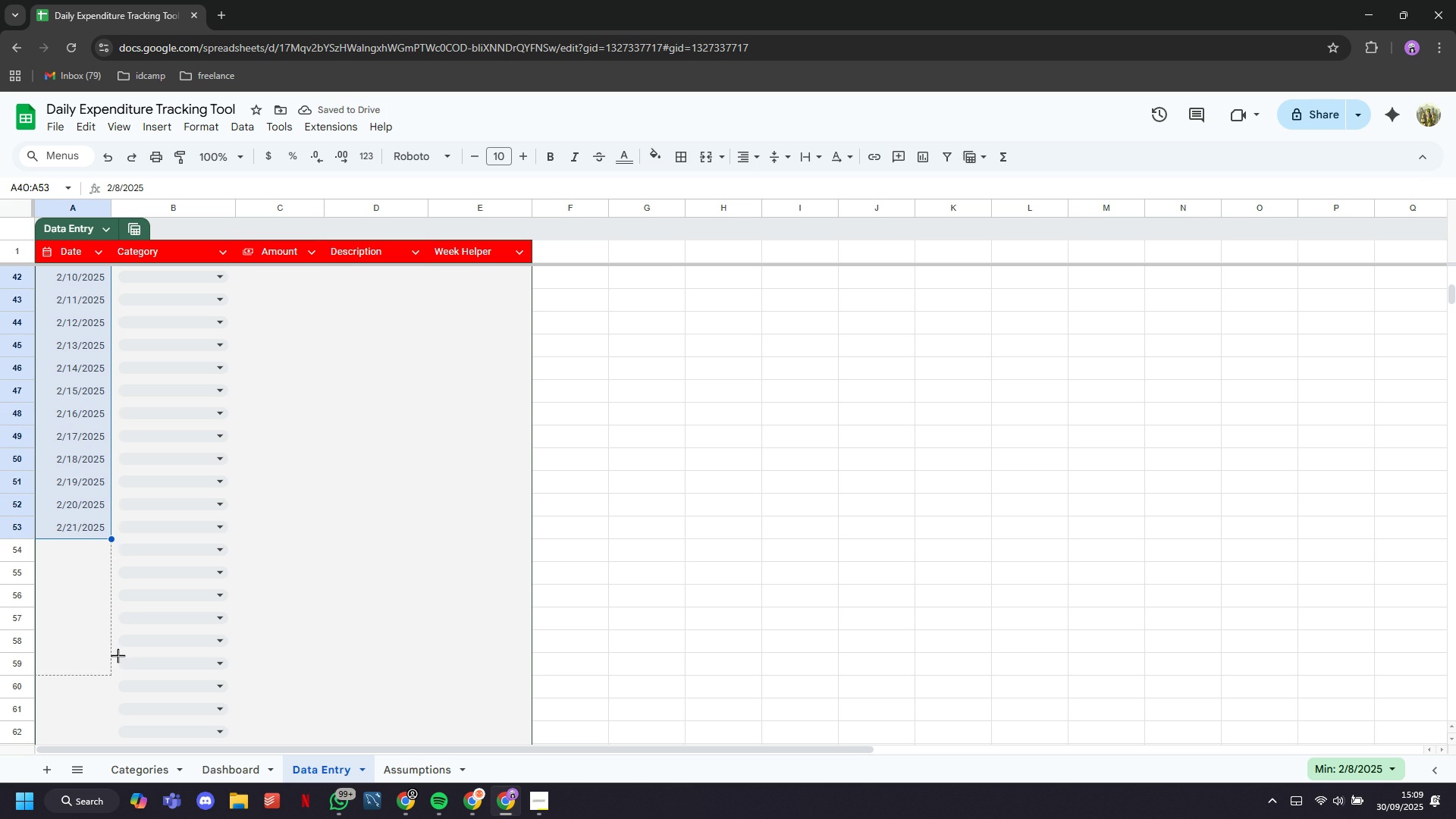 
scroll: coordinate [118, 576], scroll_direction: down, amount: 3.0
 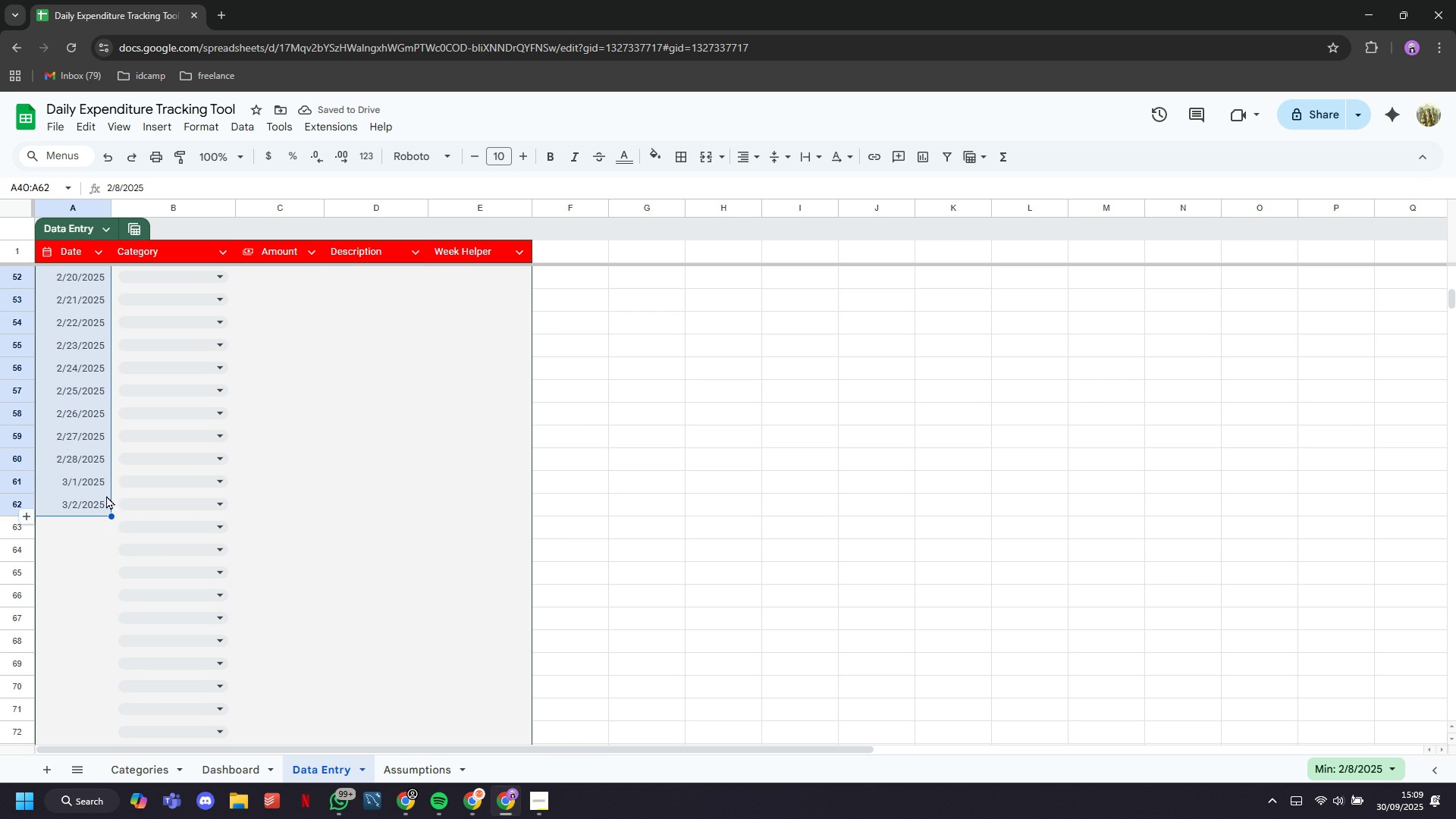 
wait(5.58)
 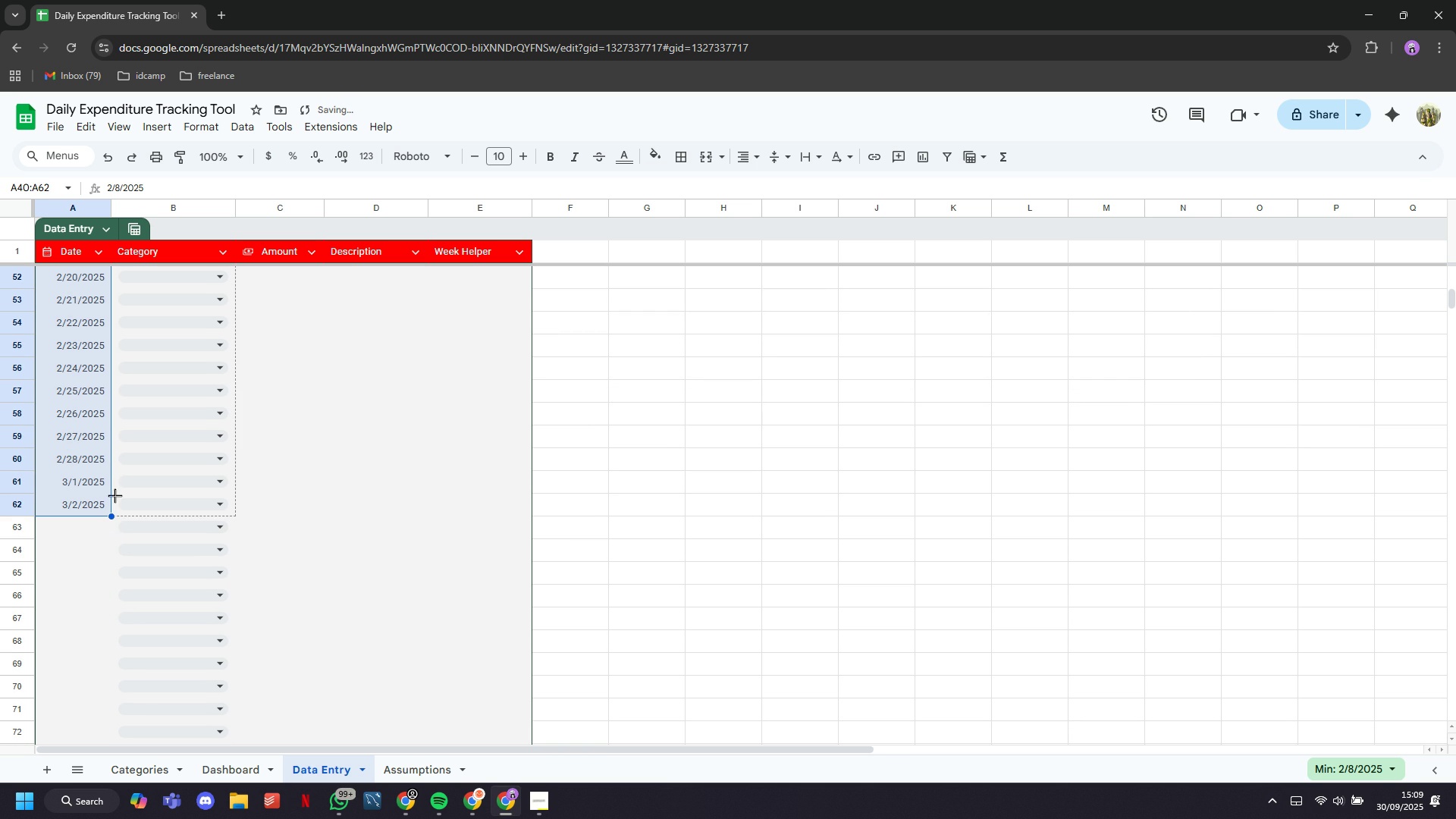 
left_click([102, 558])
 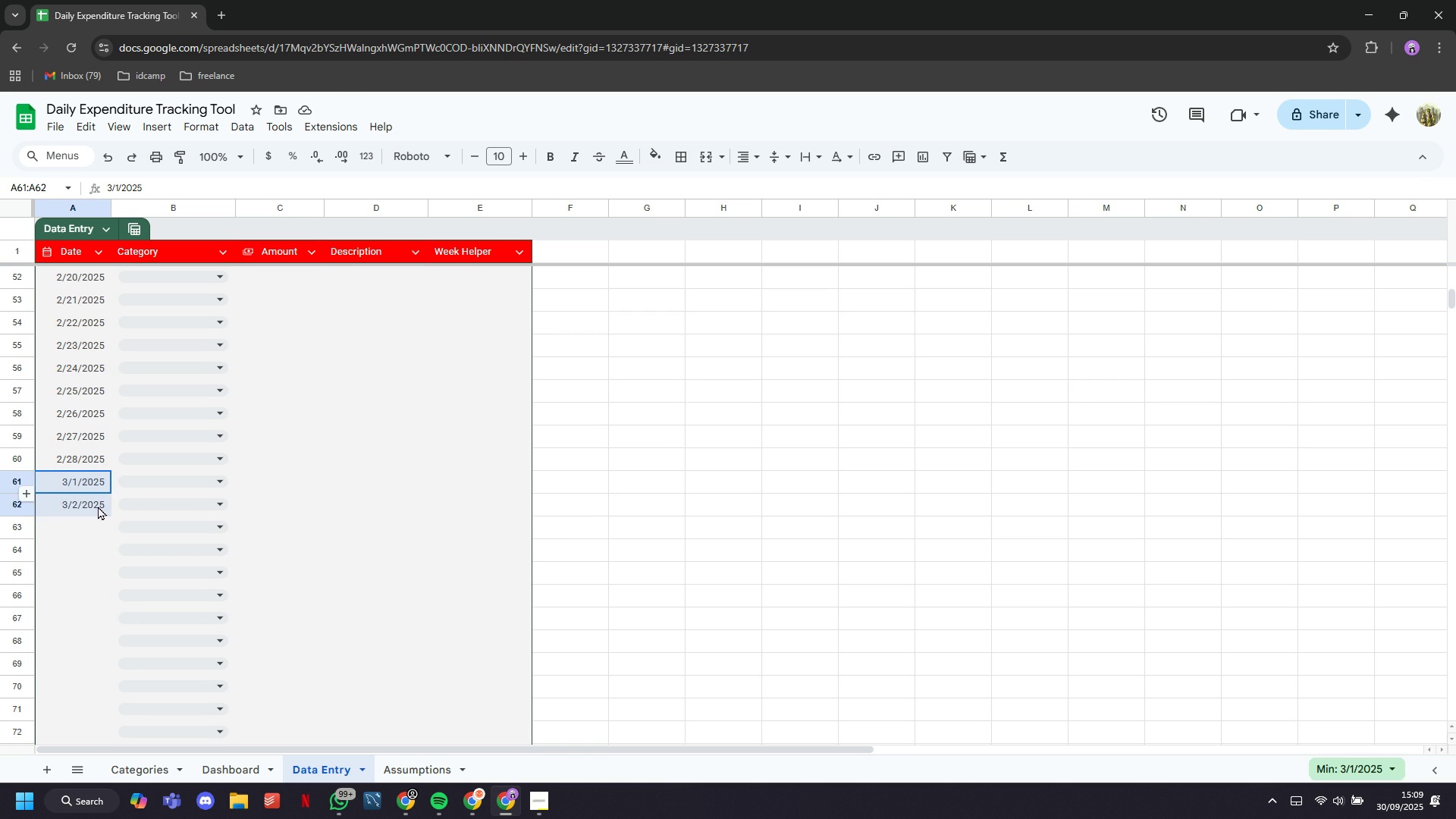 
key(Backspace)
 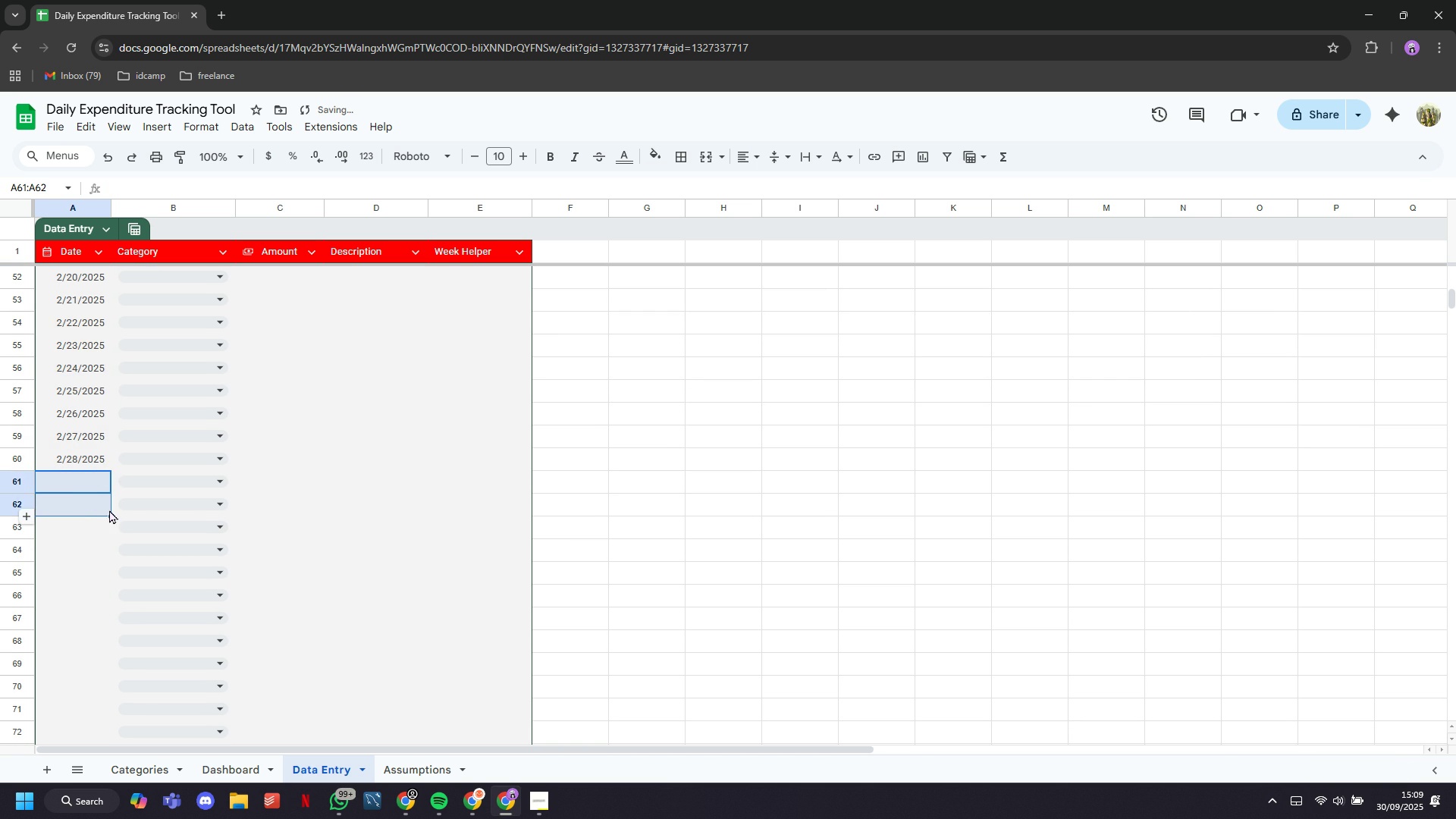 
scroll: coordinate [109, 510], scroll_direction: up, amount: 7.0
 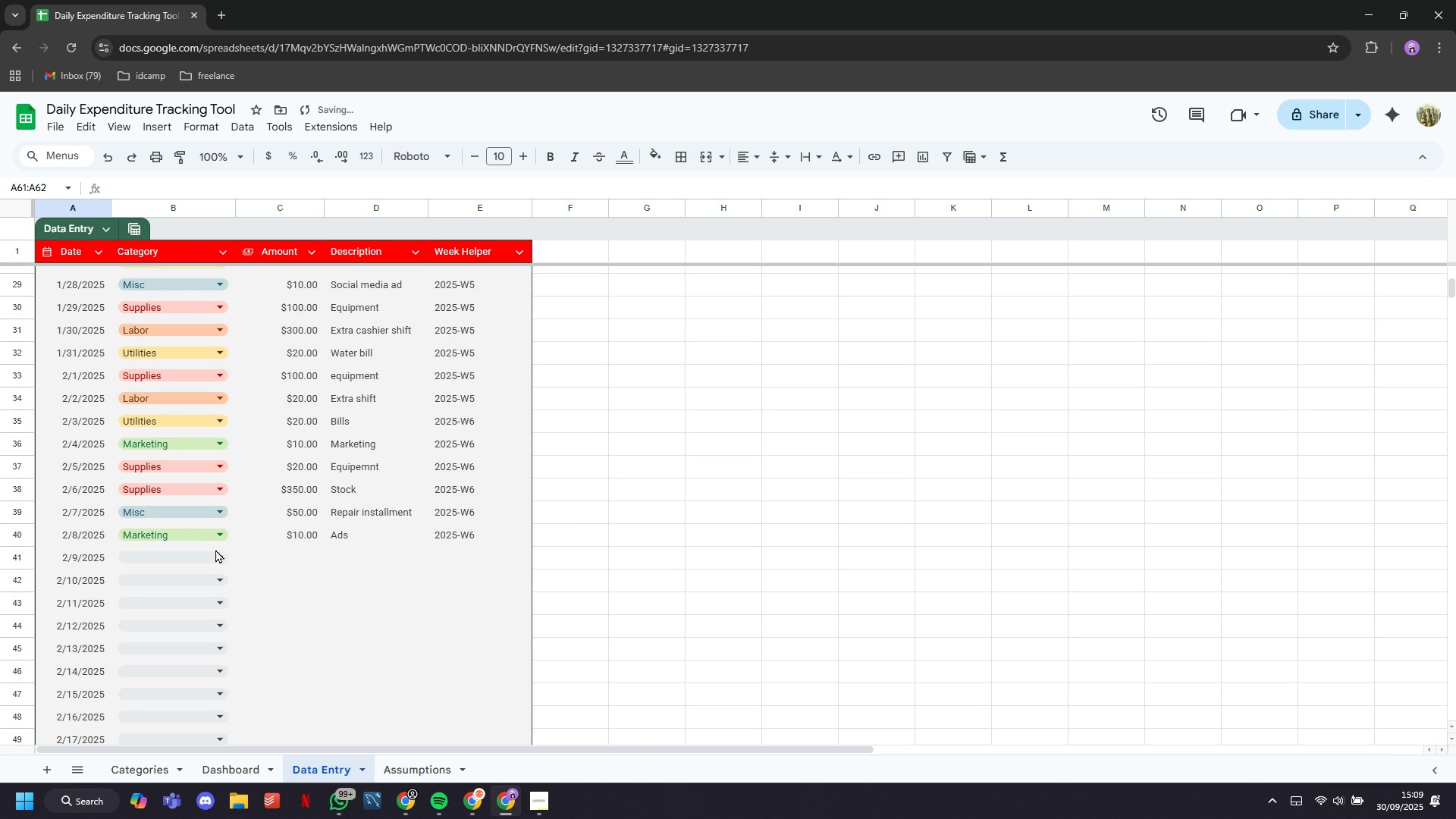 
mouse_move([209, 567])
 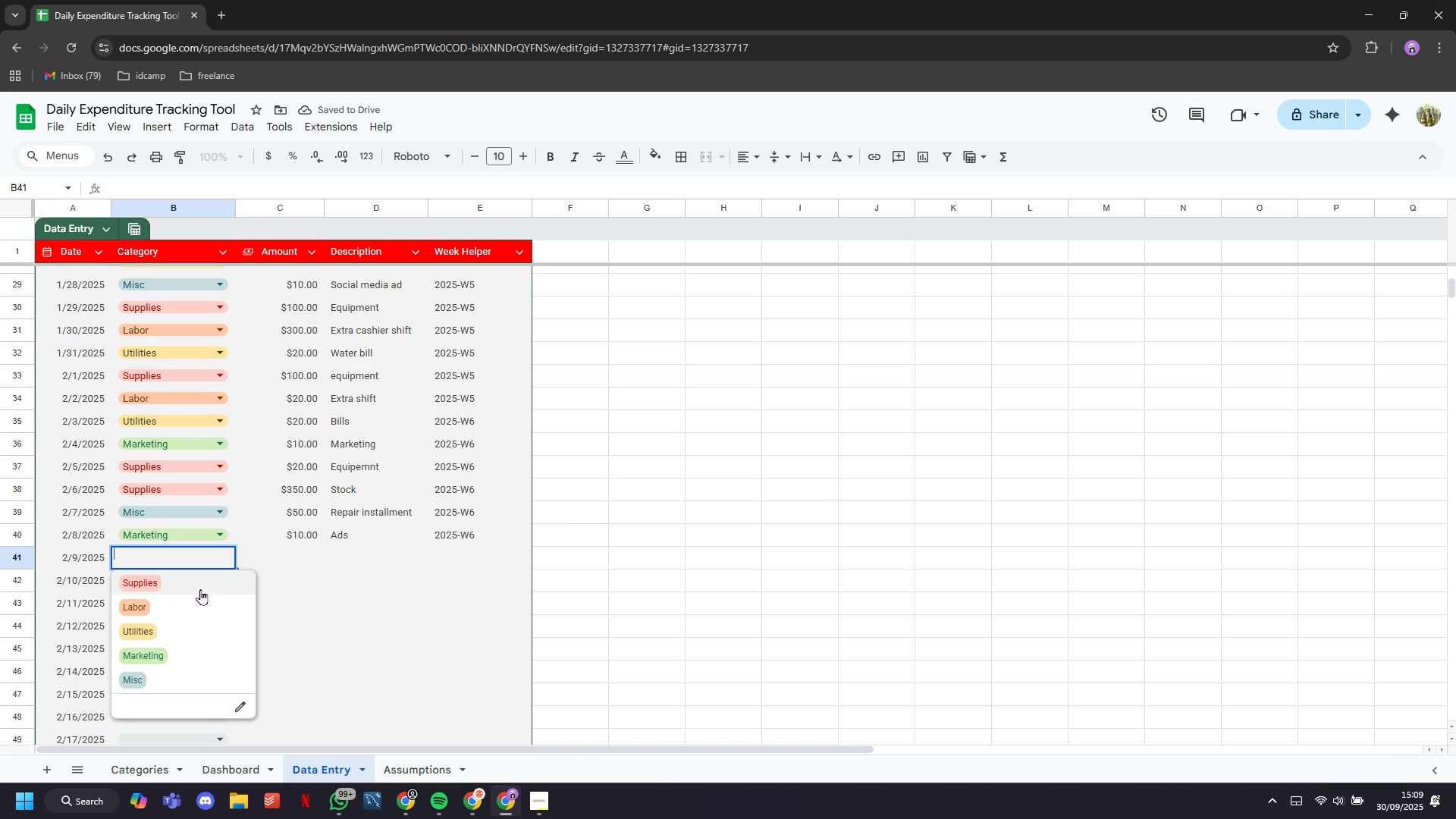 
left_click([200, 589])
 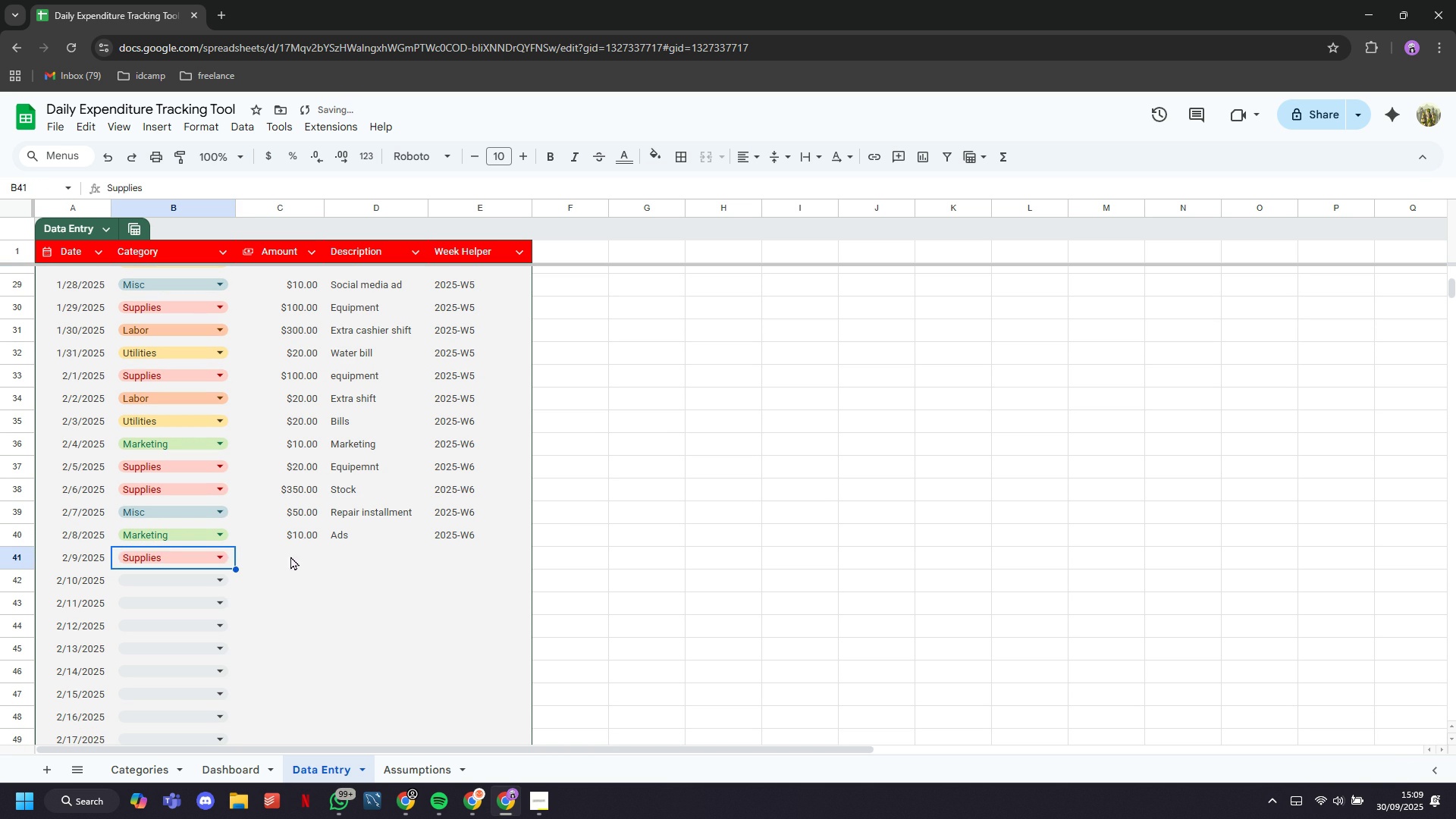 
left_click([290, 556])
 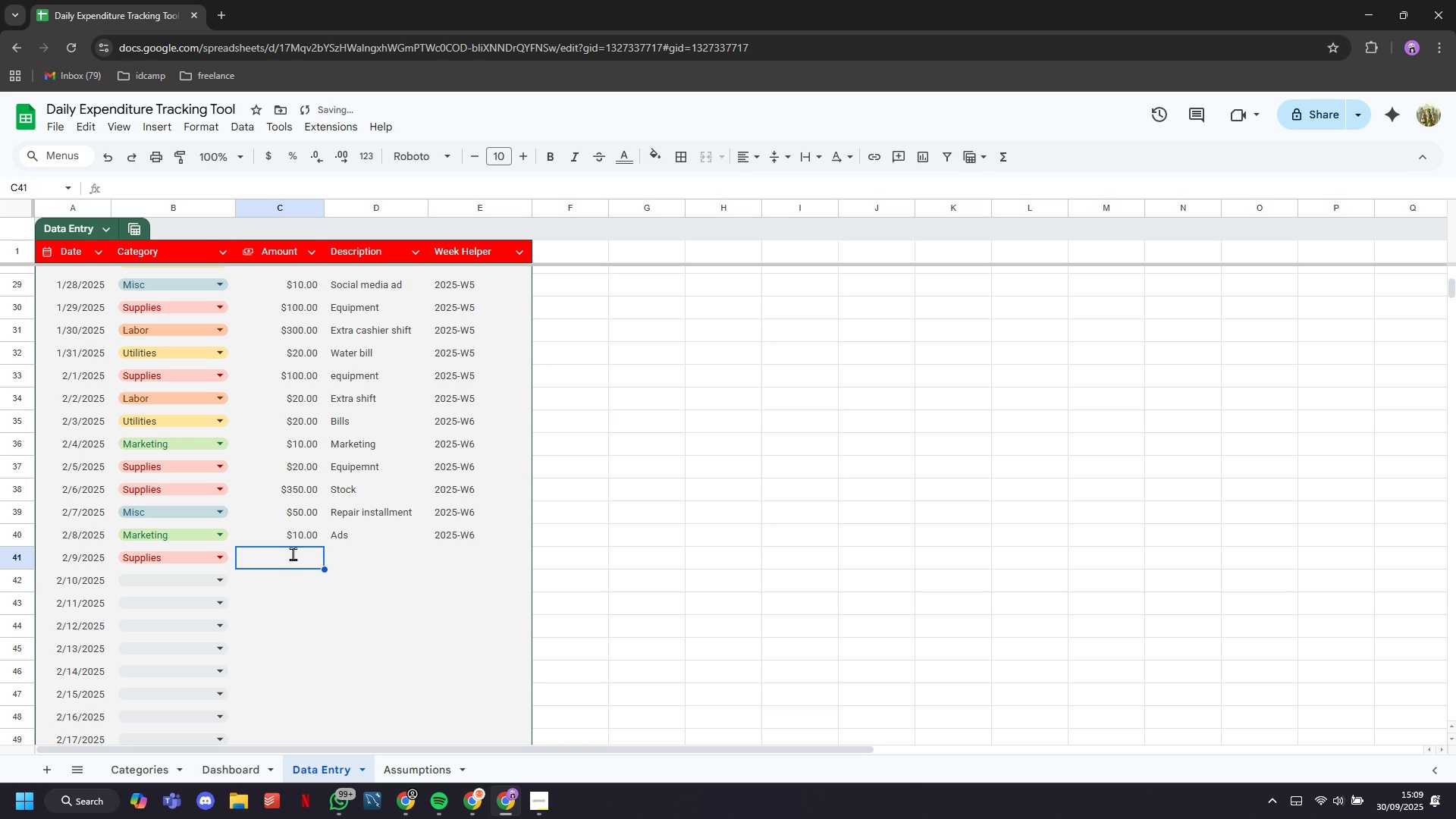 
type(10)
 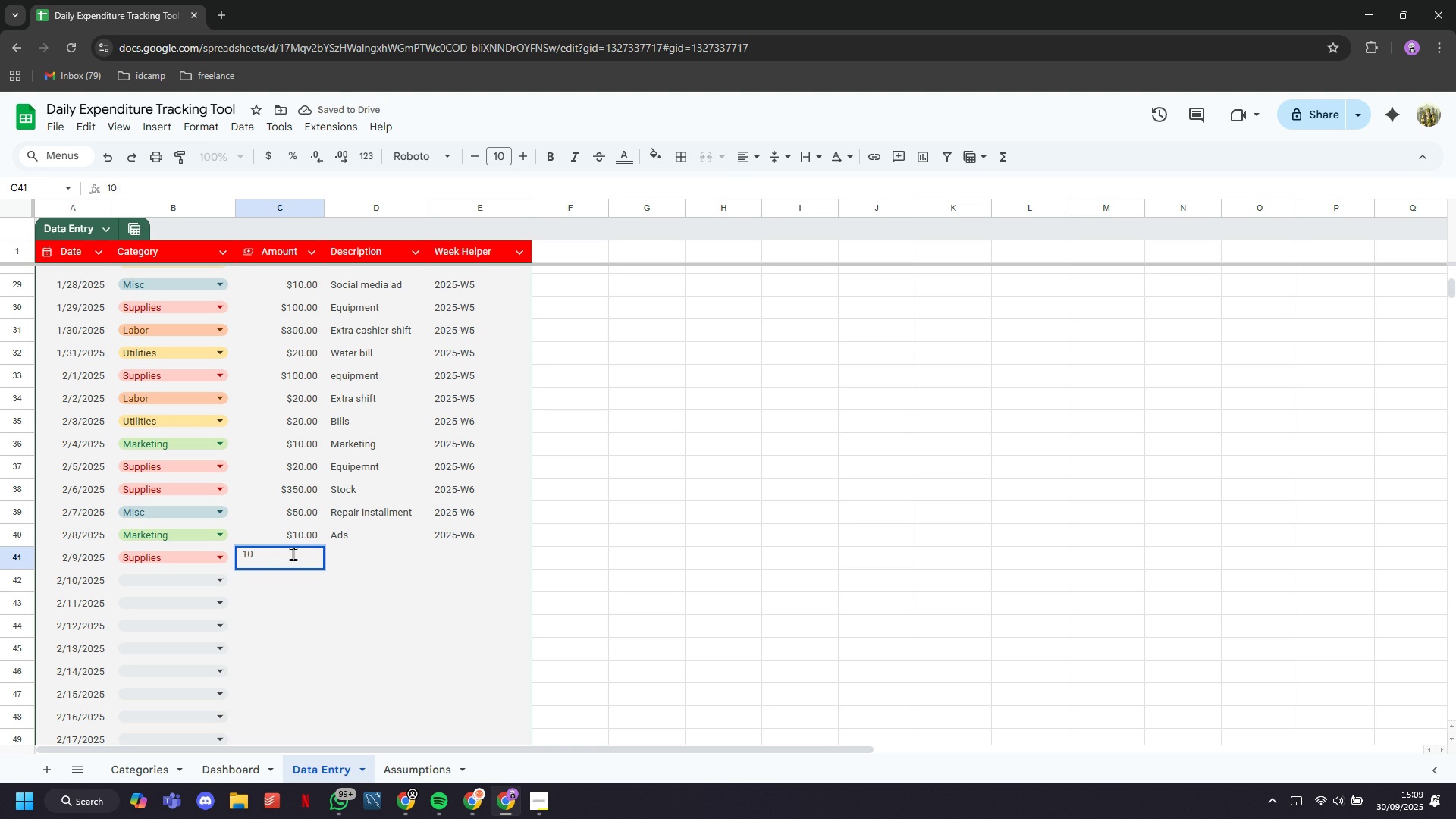 
key(ArrowRight)
 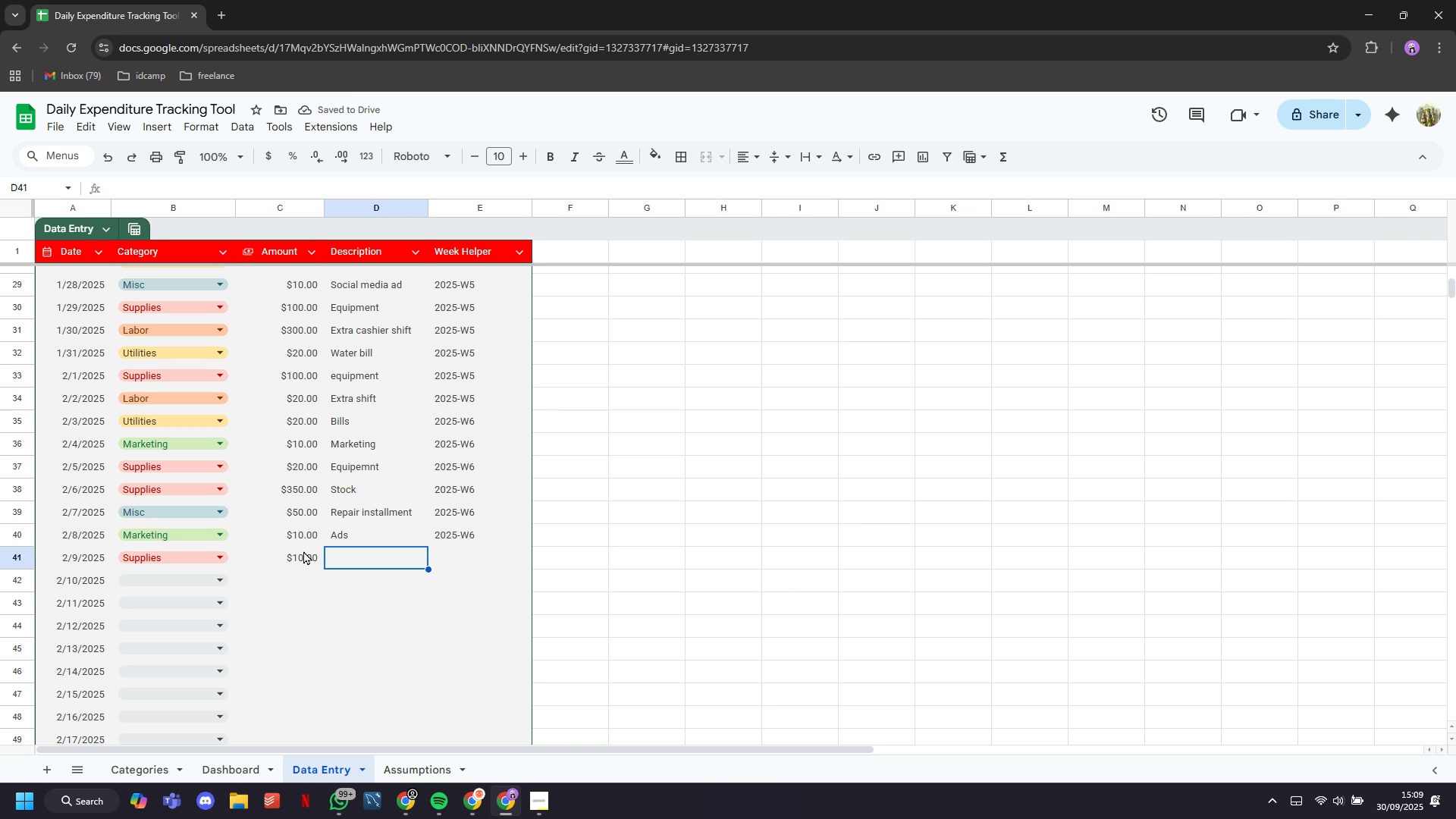 
type(Packaging)
 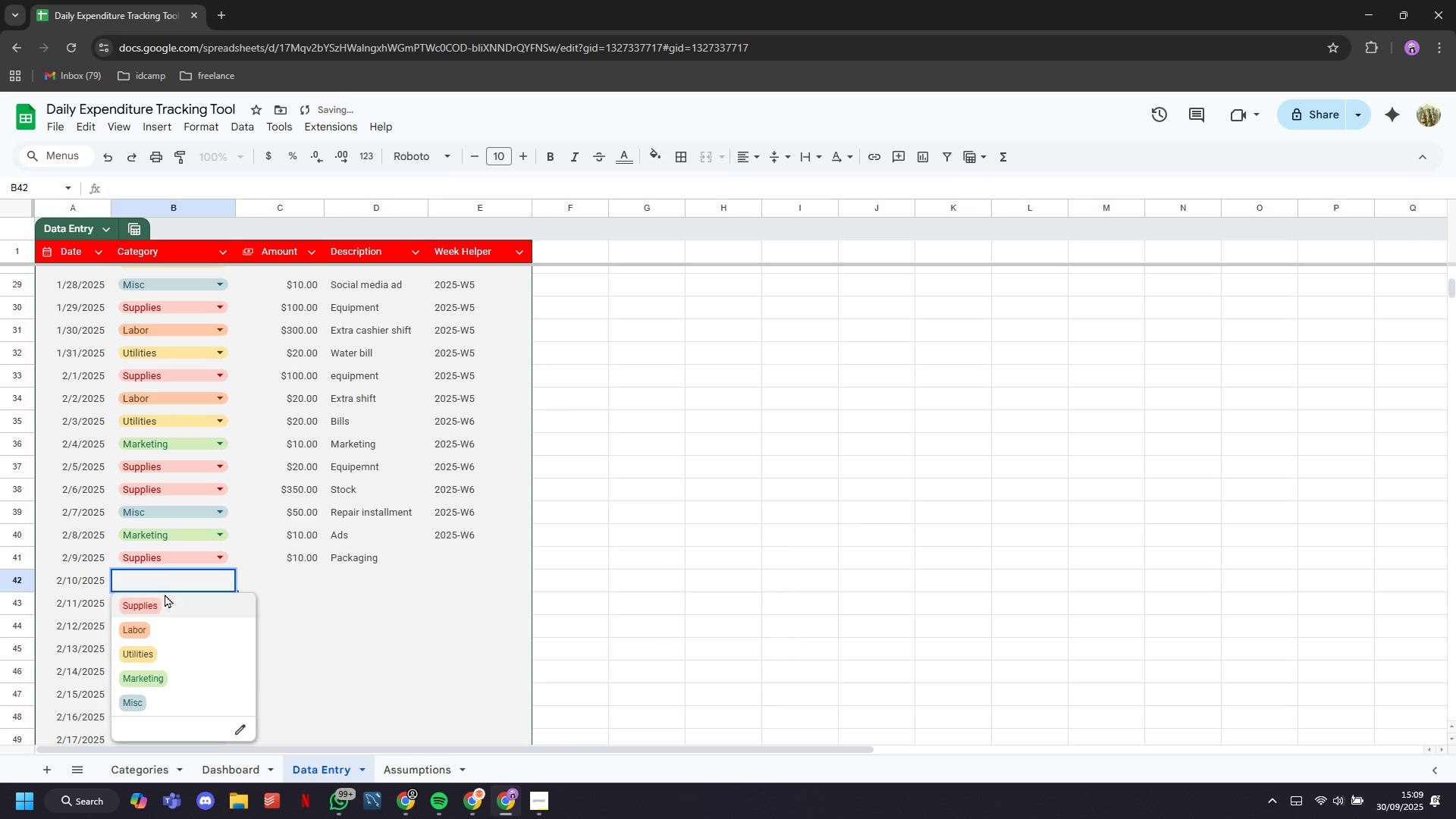 
left_click([171, 642])
 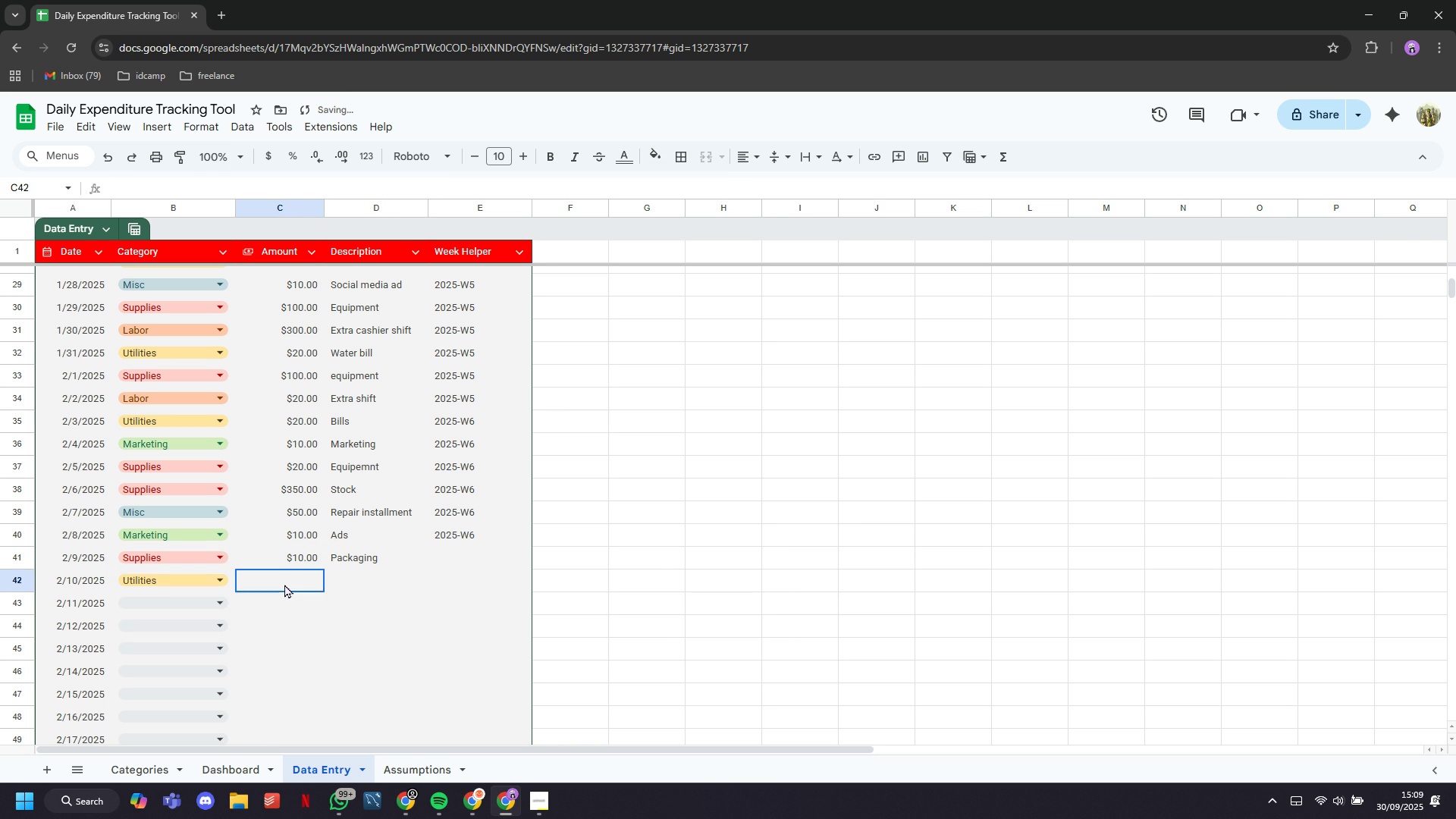 
left_click([284, 584])
 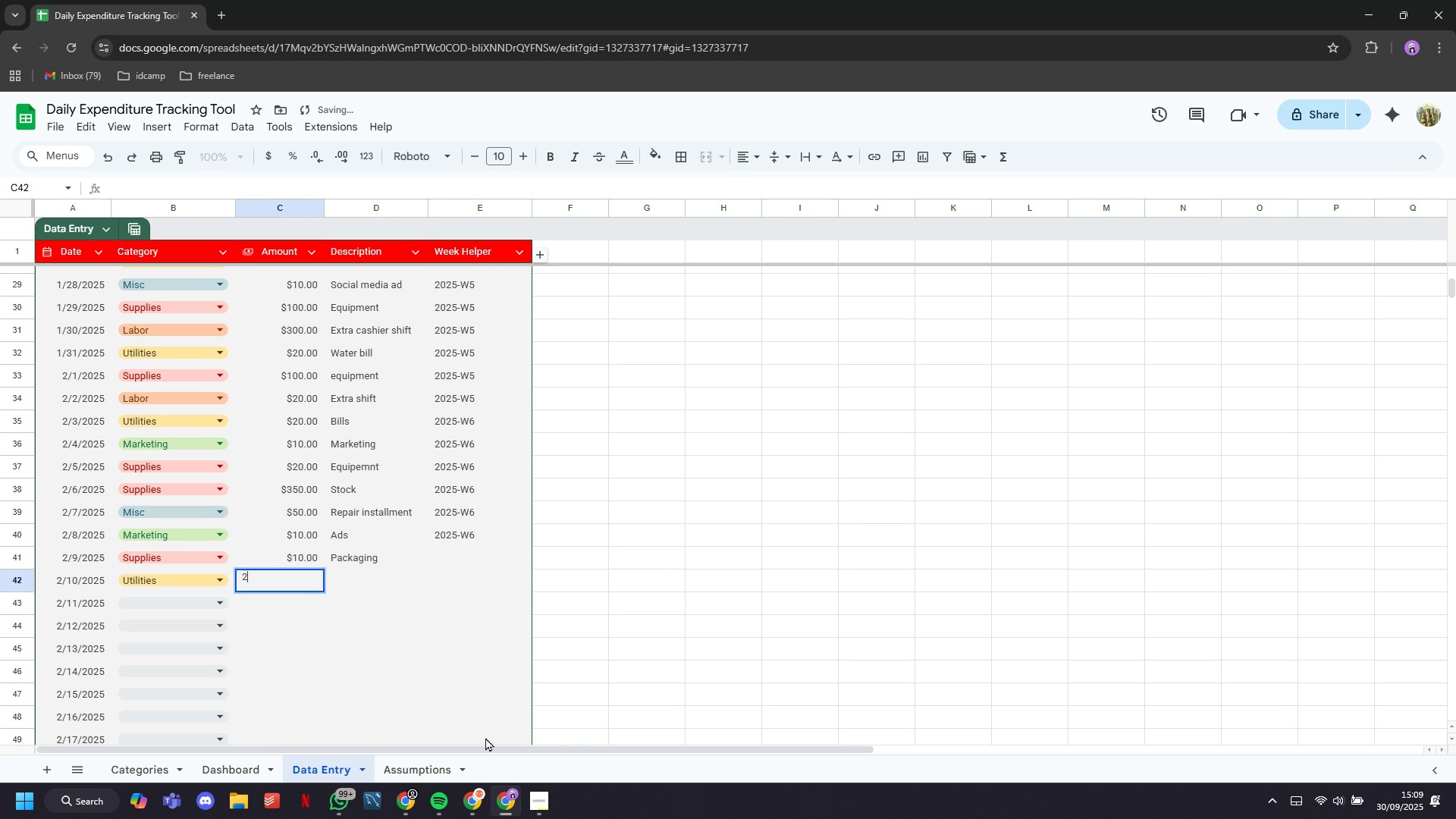 
type(20)
 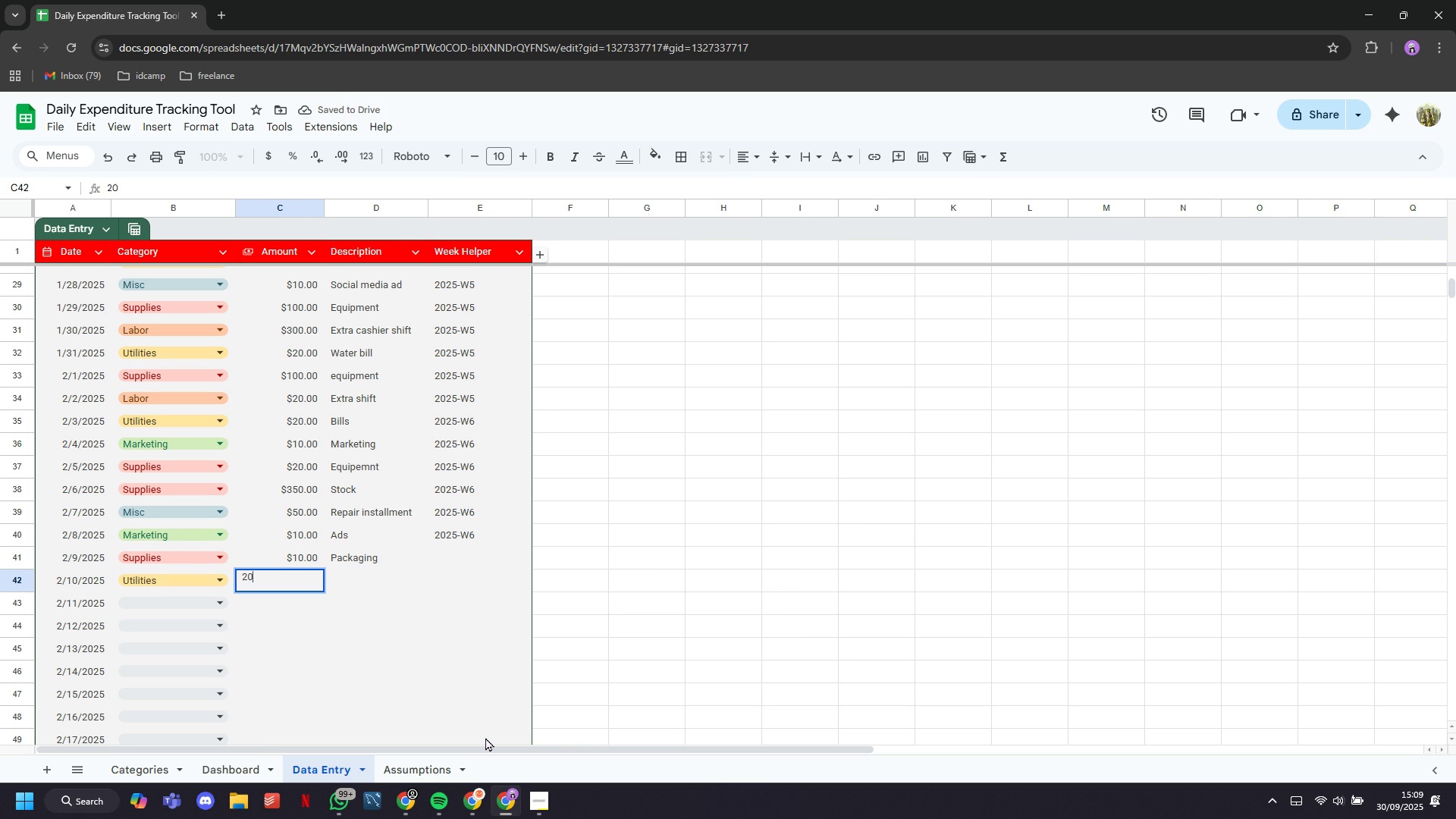 
key(ArrowRight)
 